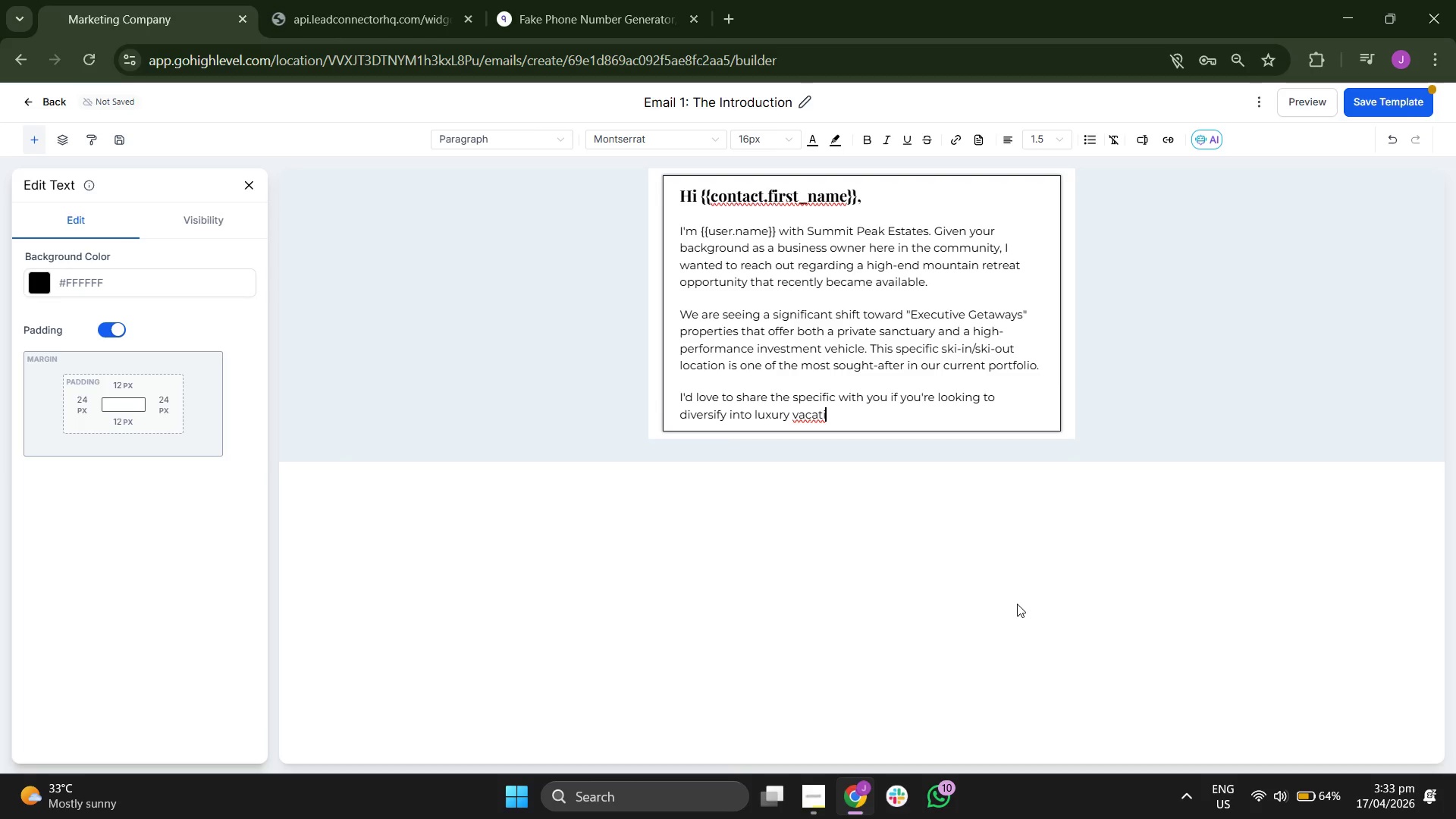 
type(on )
 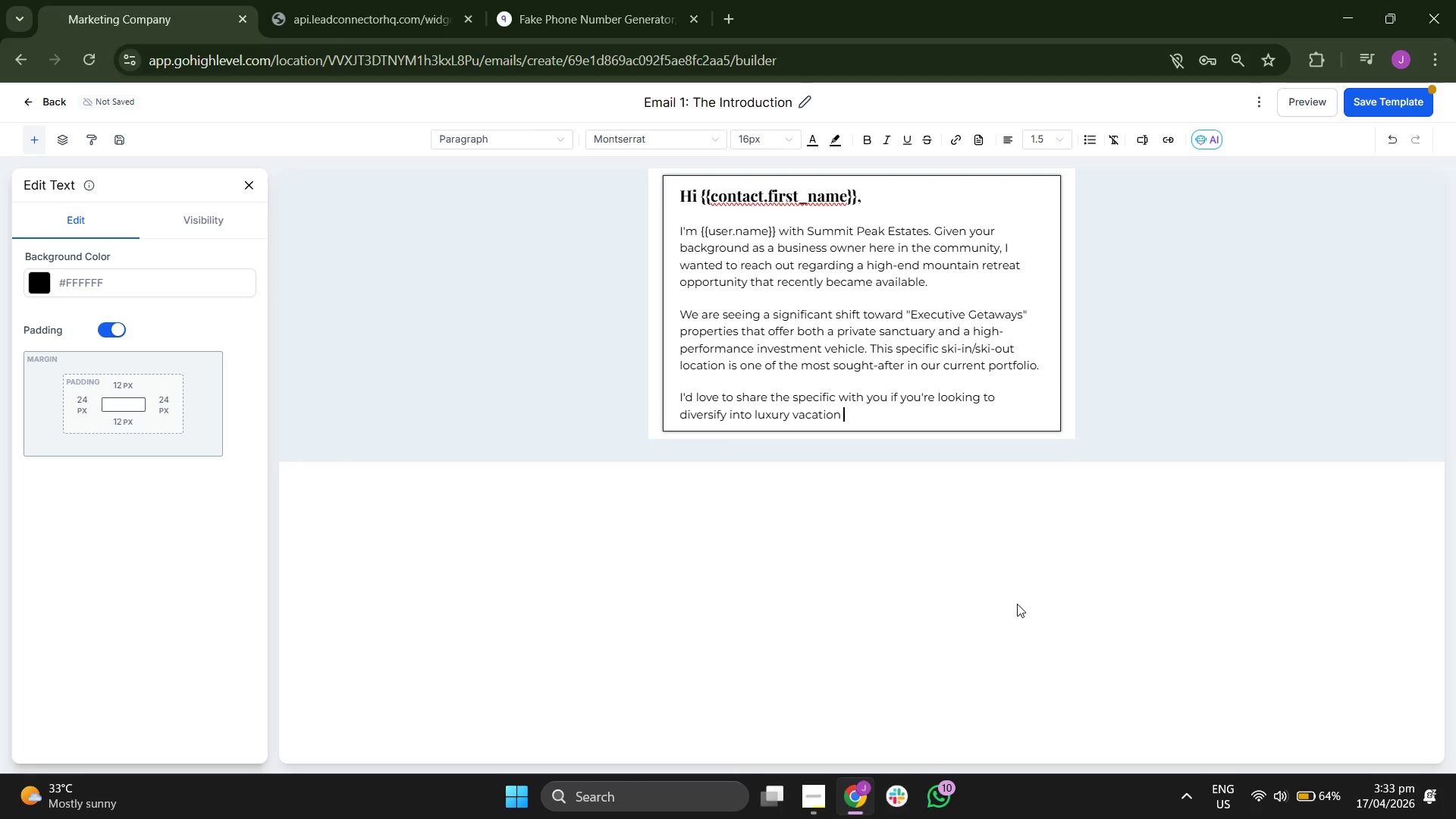 
key(R)
 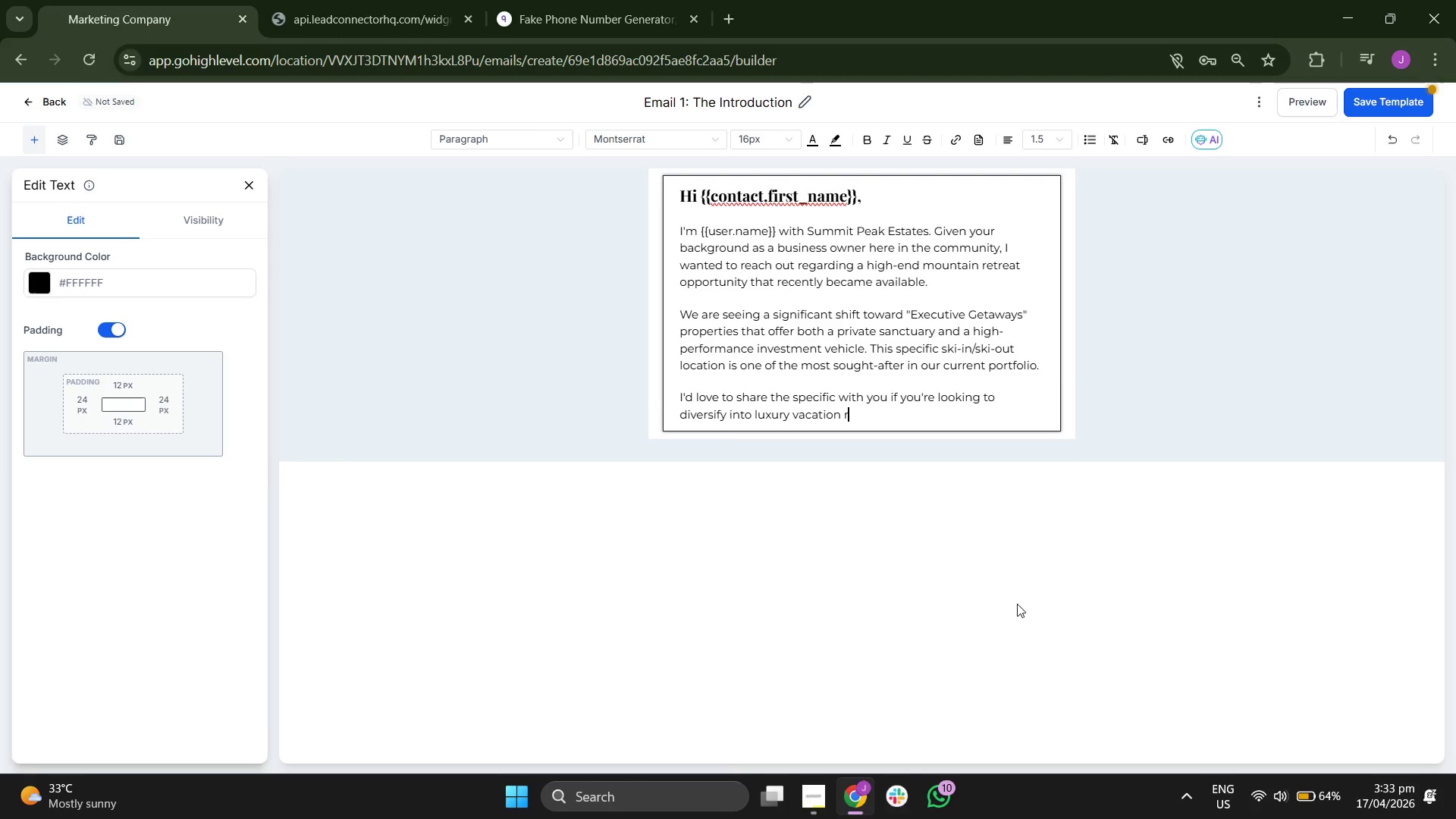 
key(E)
 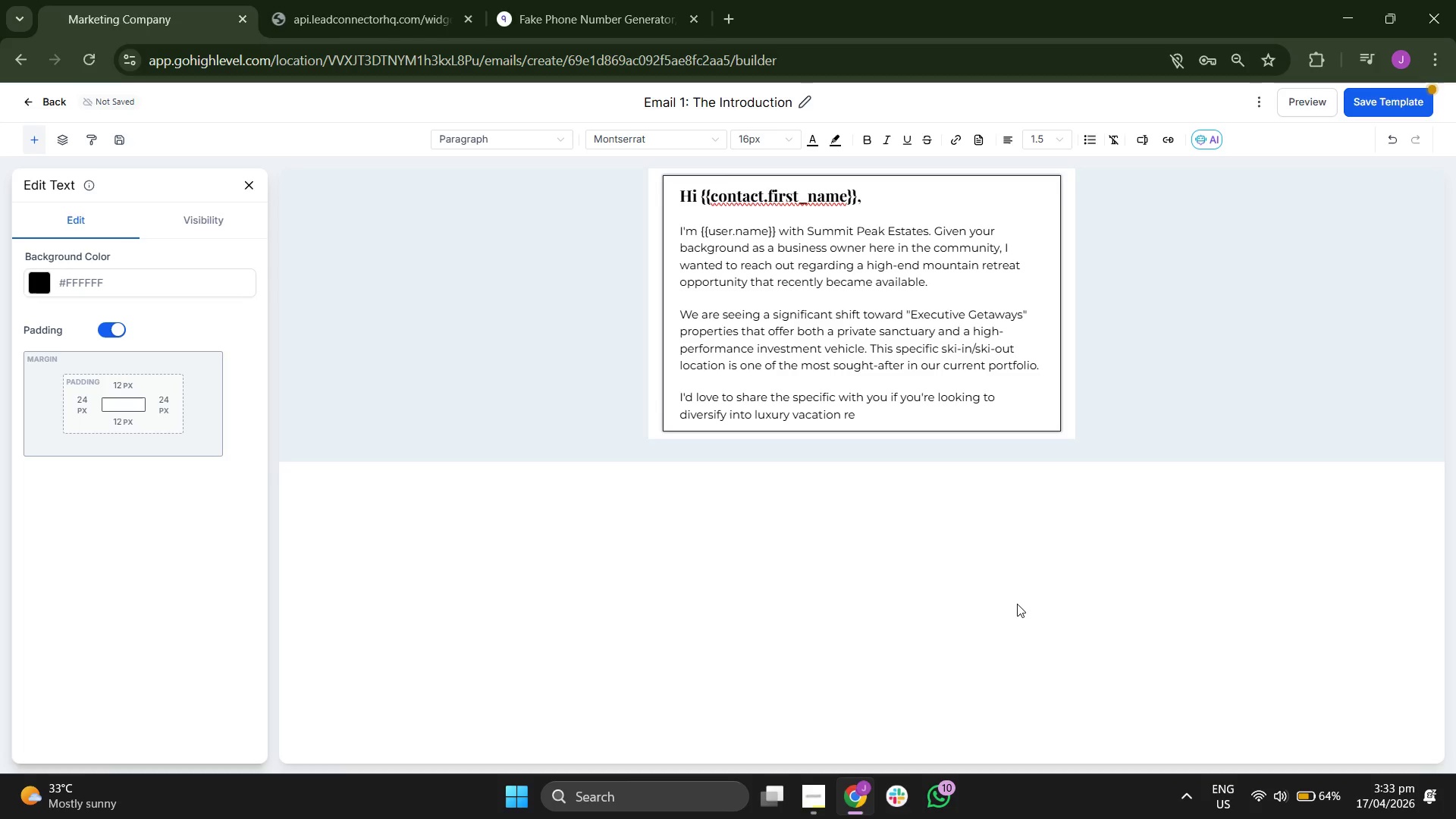 
key(T)
 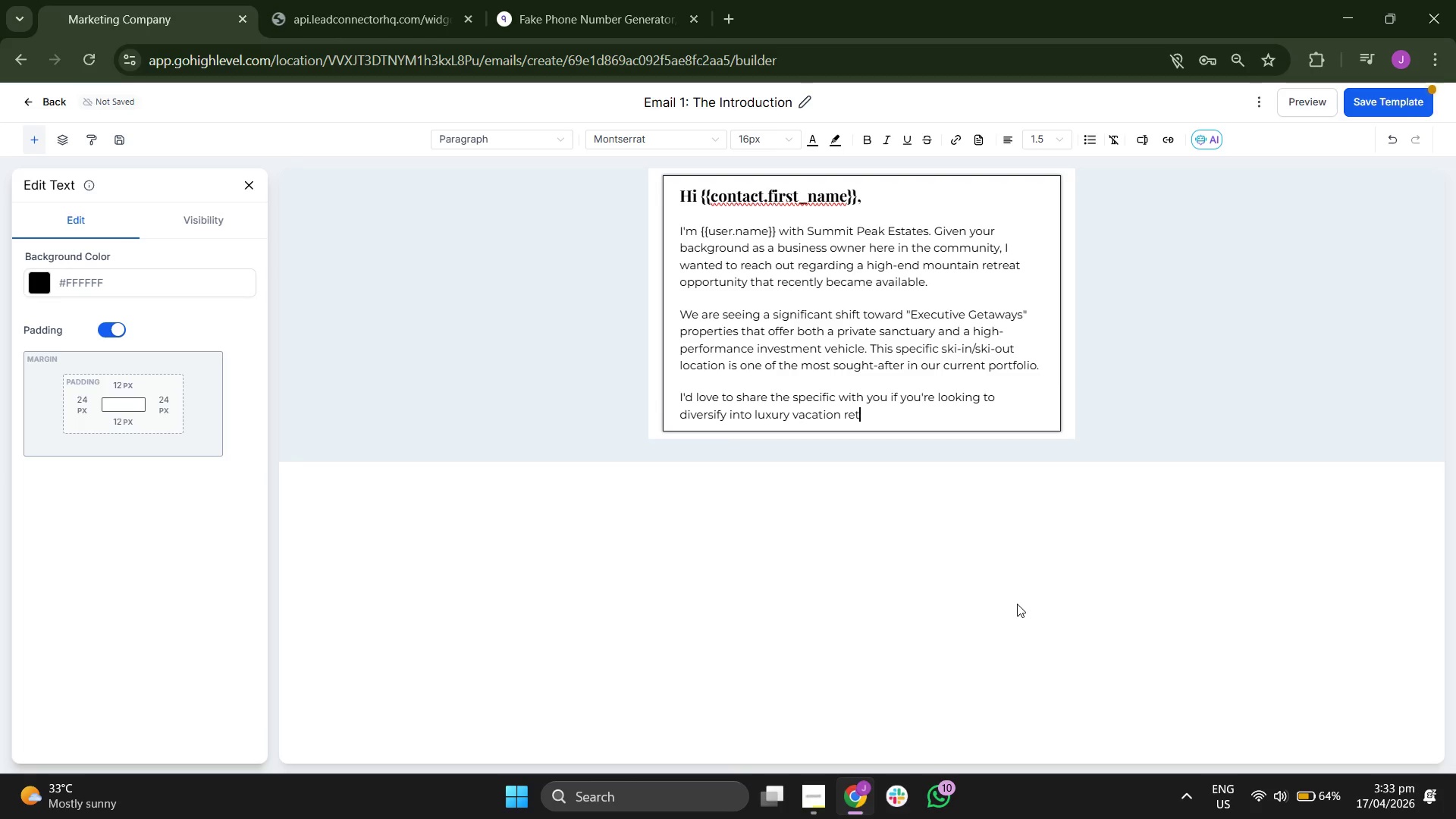 
key(A)
 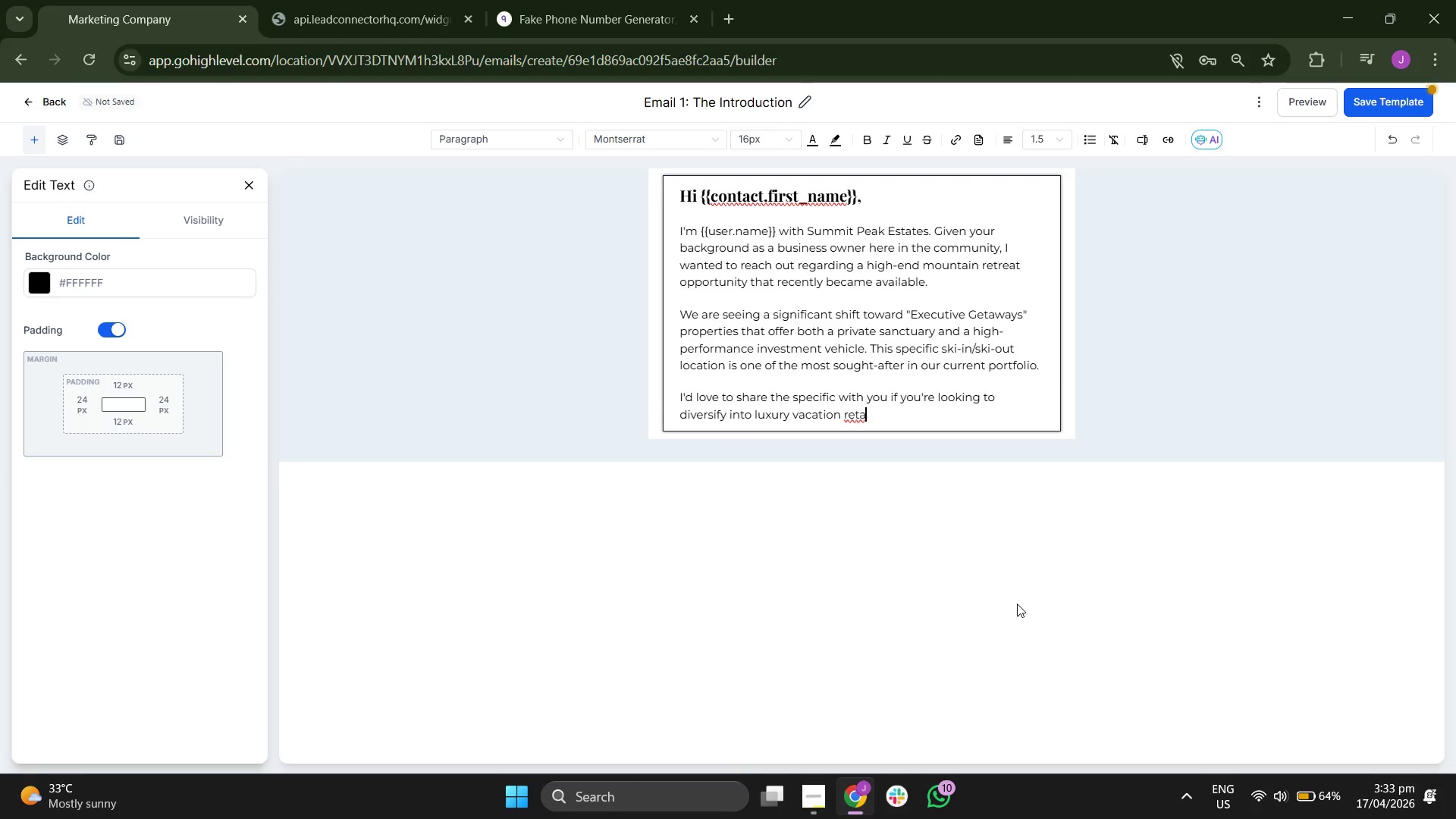 
key(Backspace)
key(Backspace)
type(ntals.)
 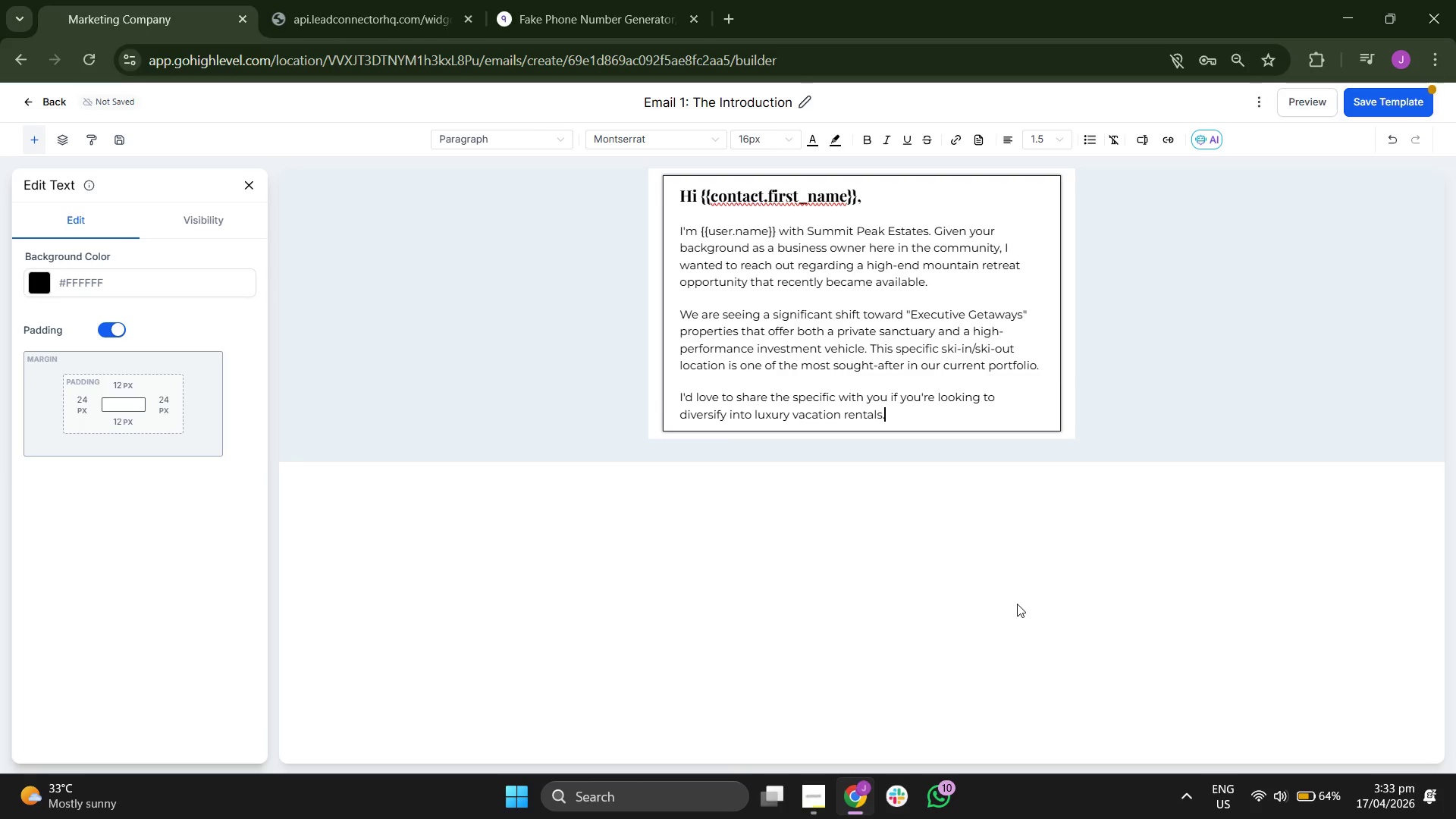 
key(Enter)
 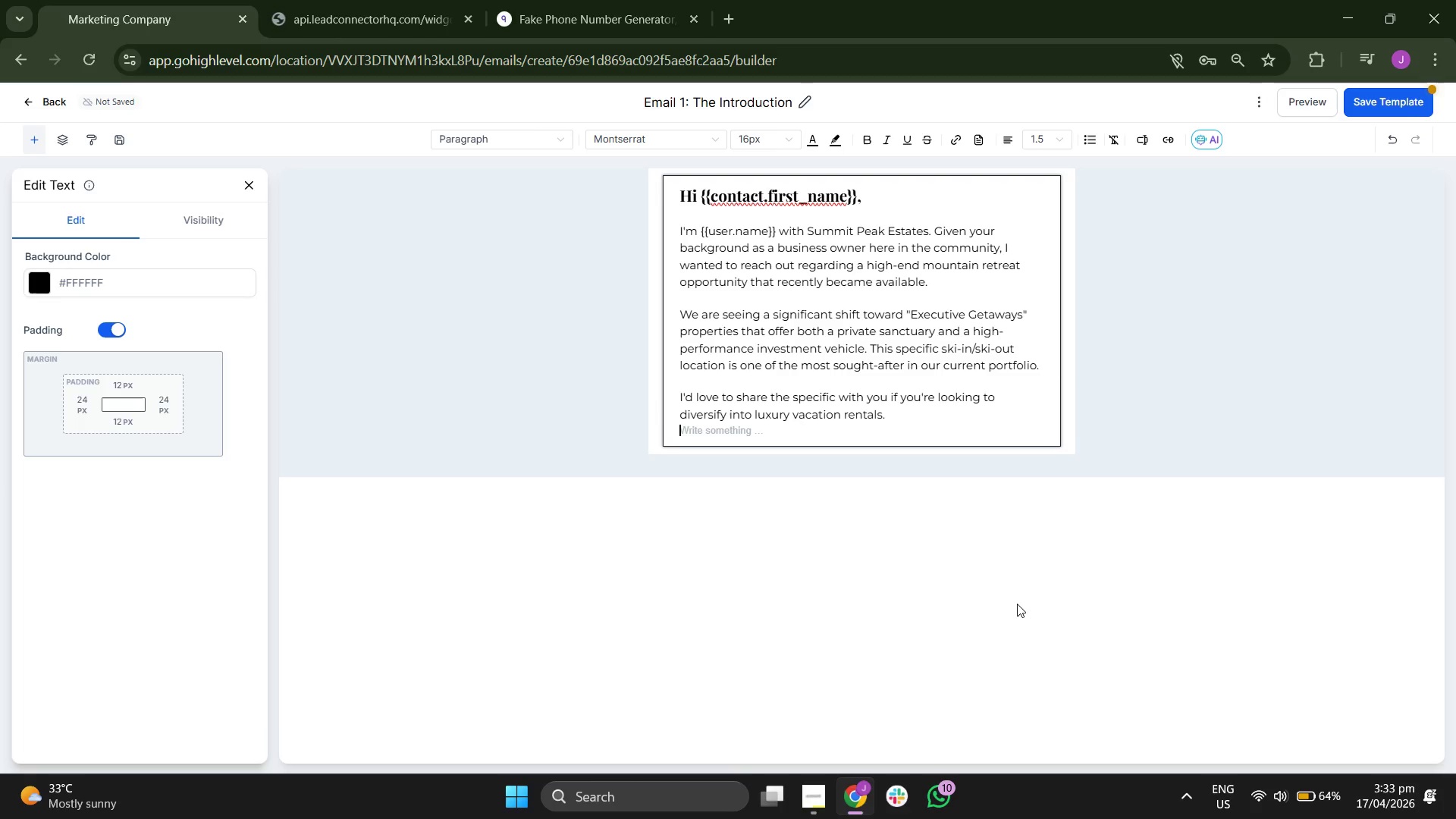 
key(Enter)
 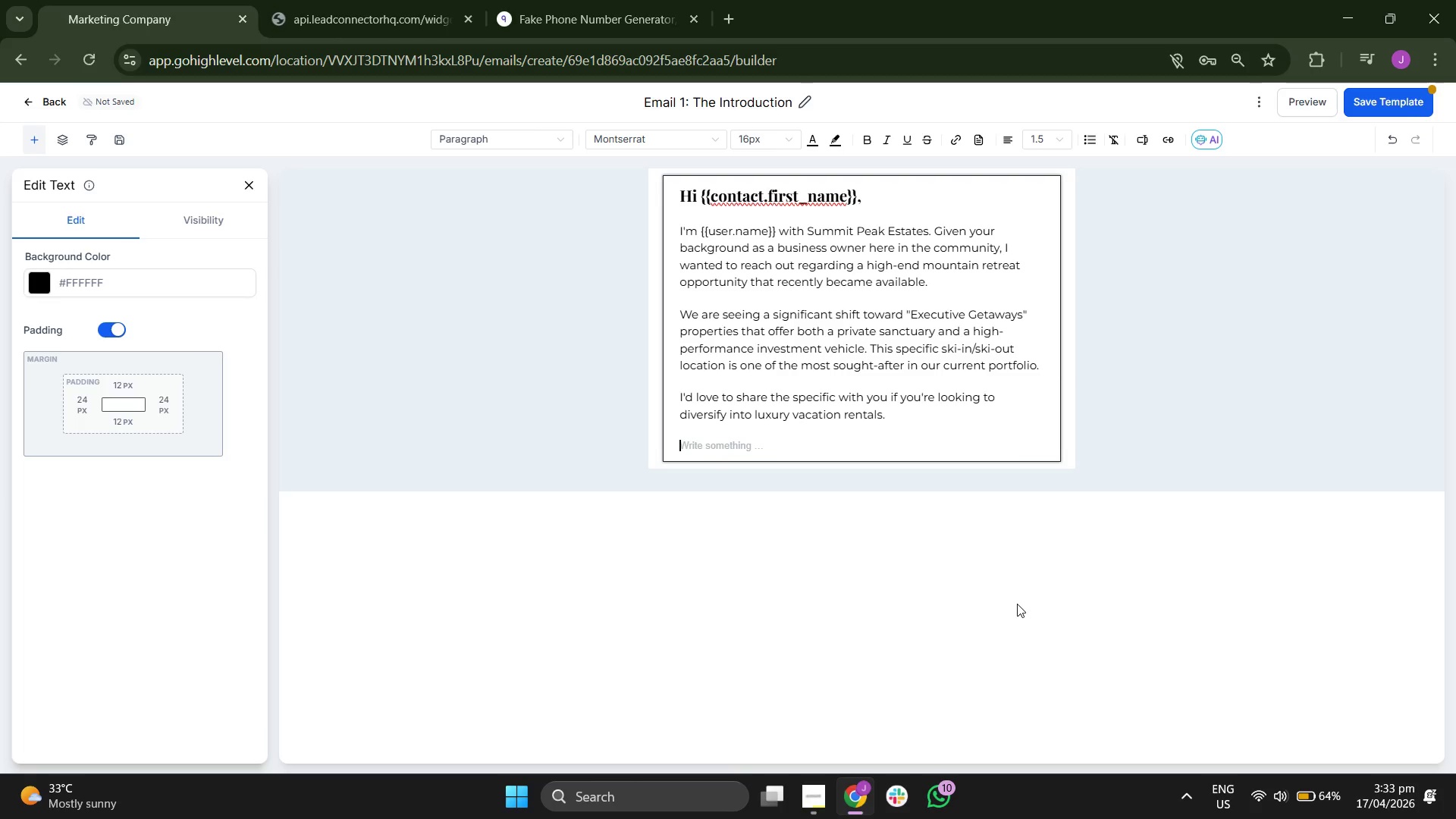 
type(Best )
 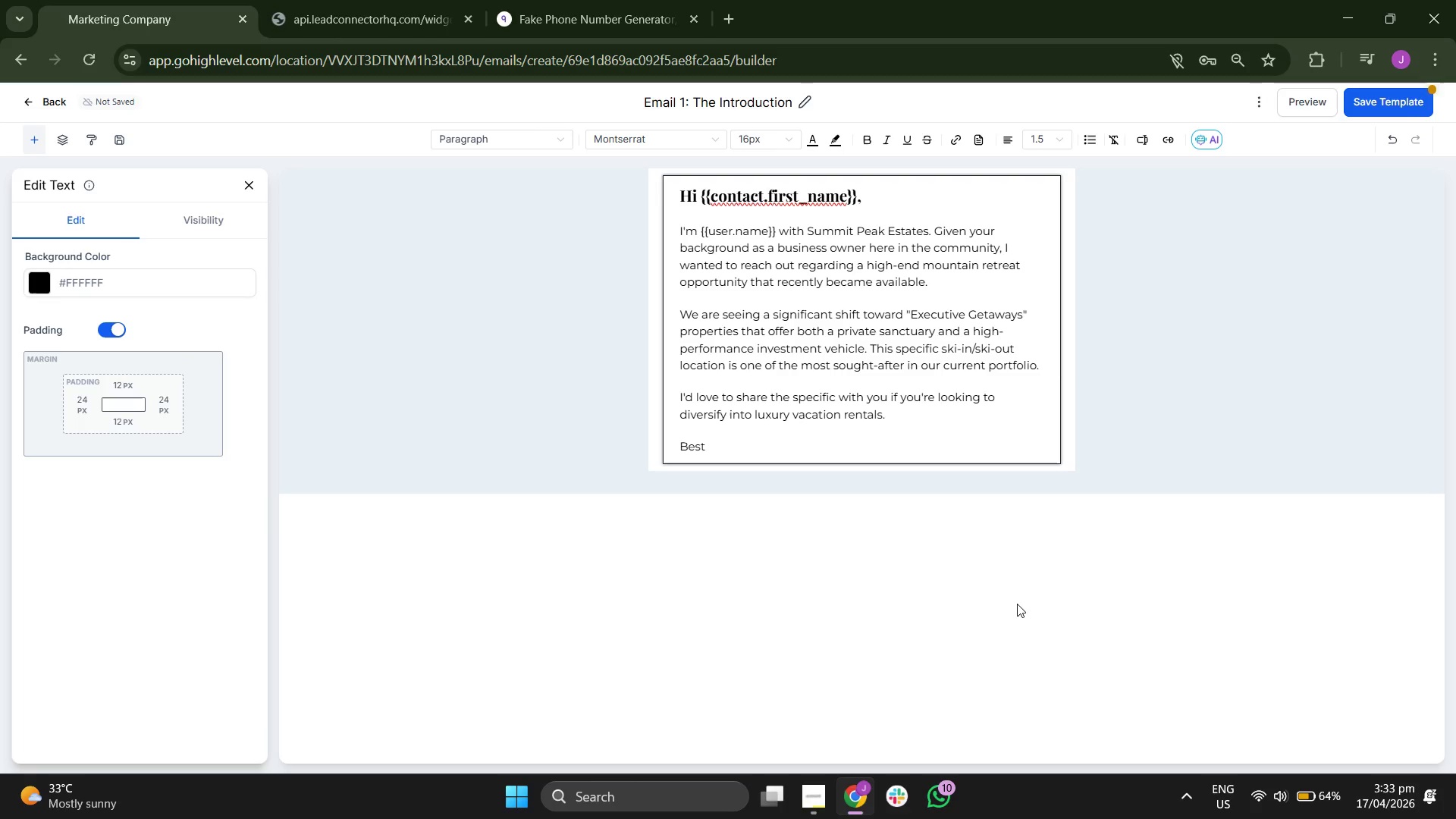 
type(regards,)
 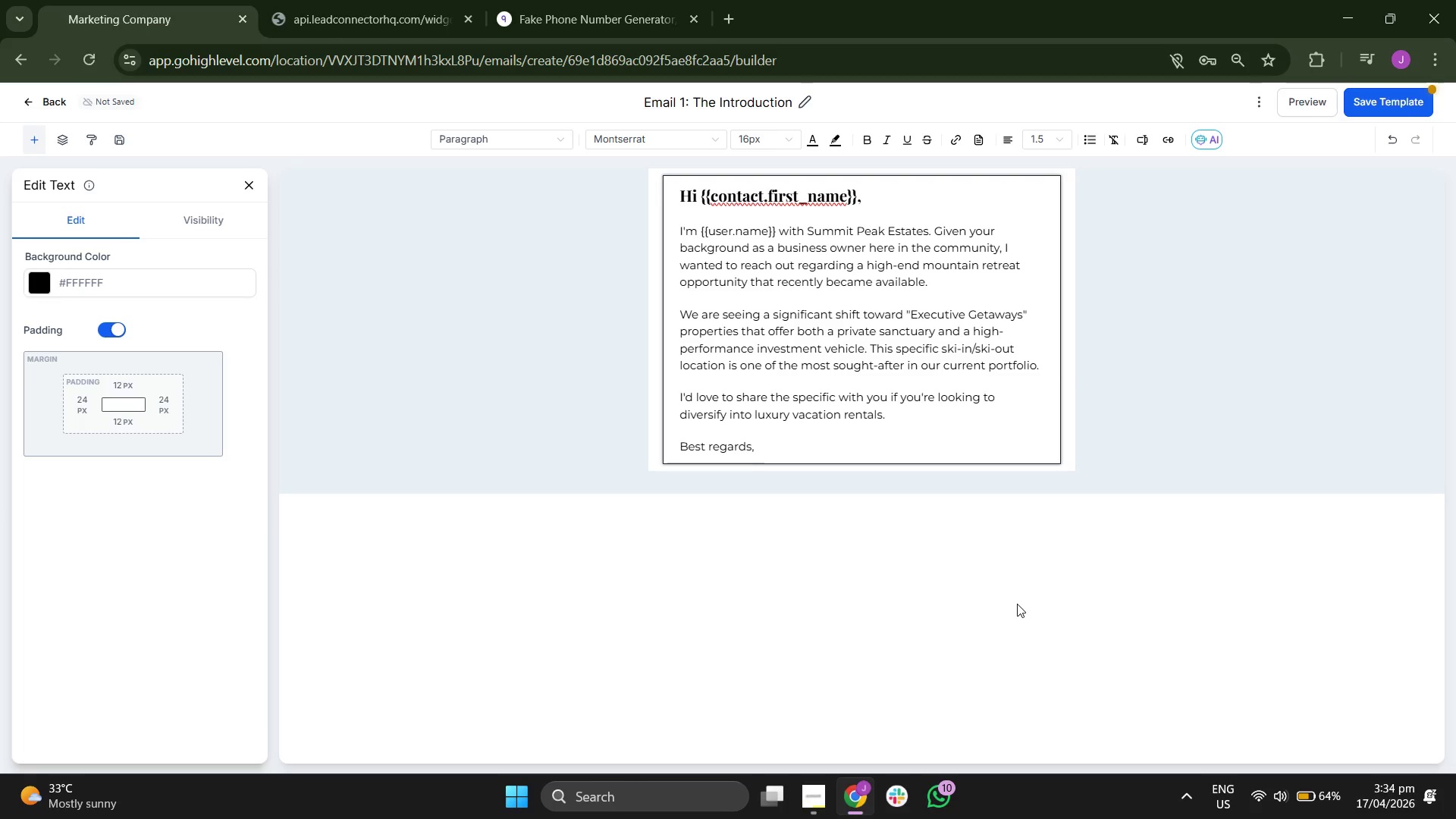 
key(Enter)
 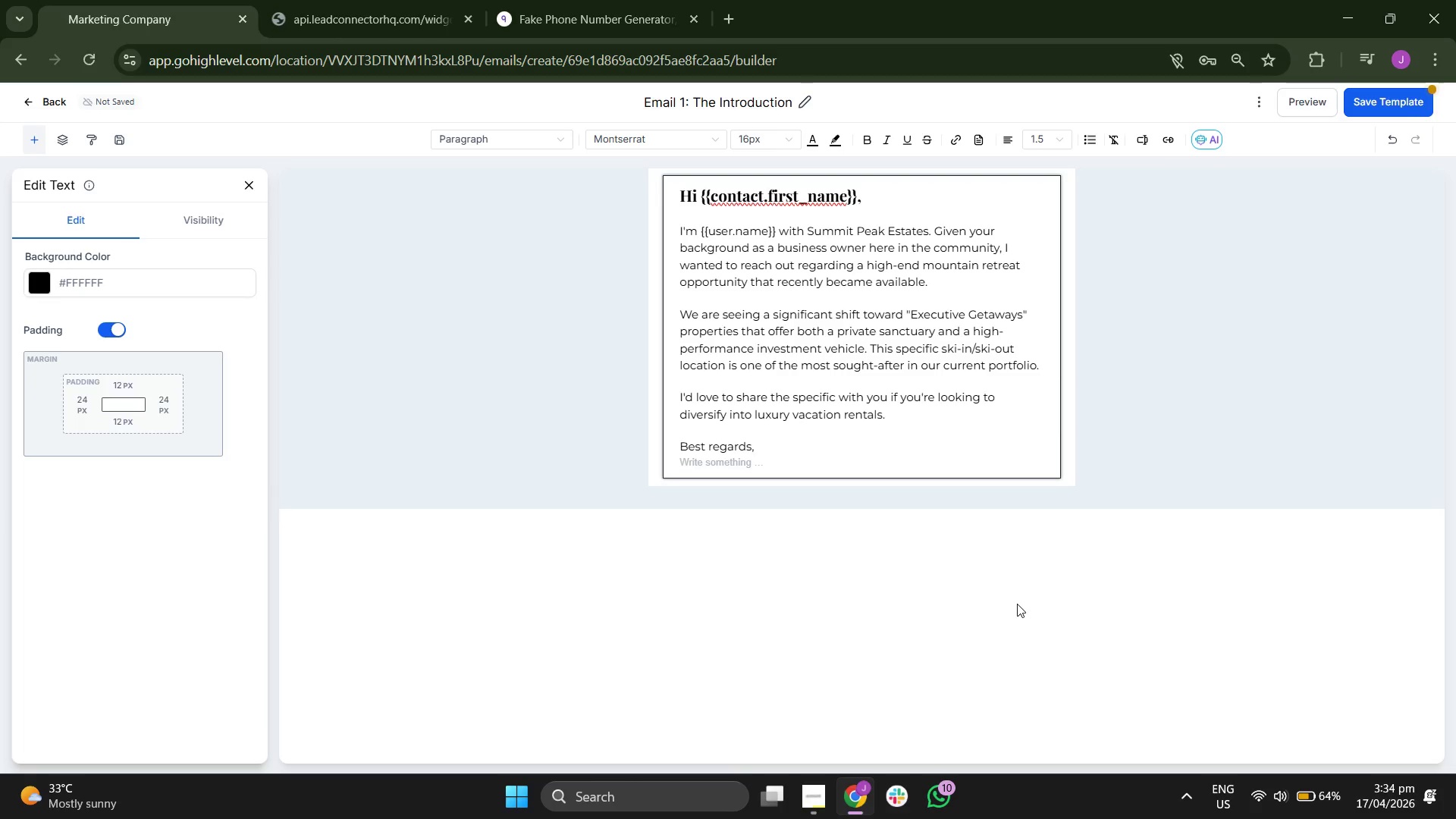 
type({{user.name}})
 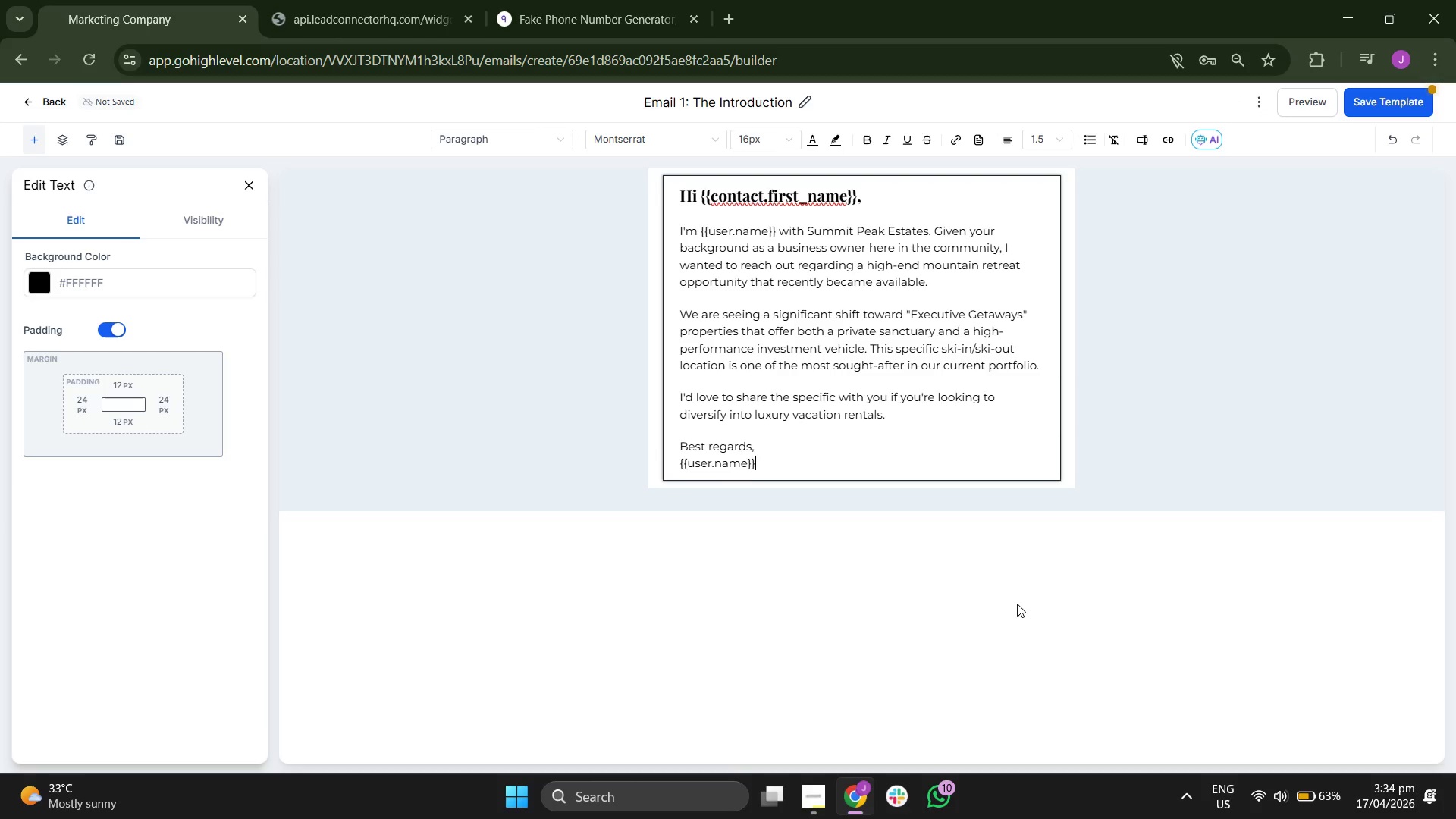 
key(Enter)
 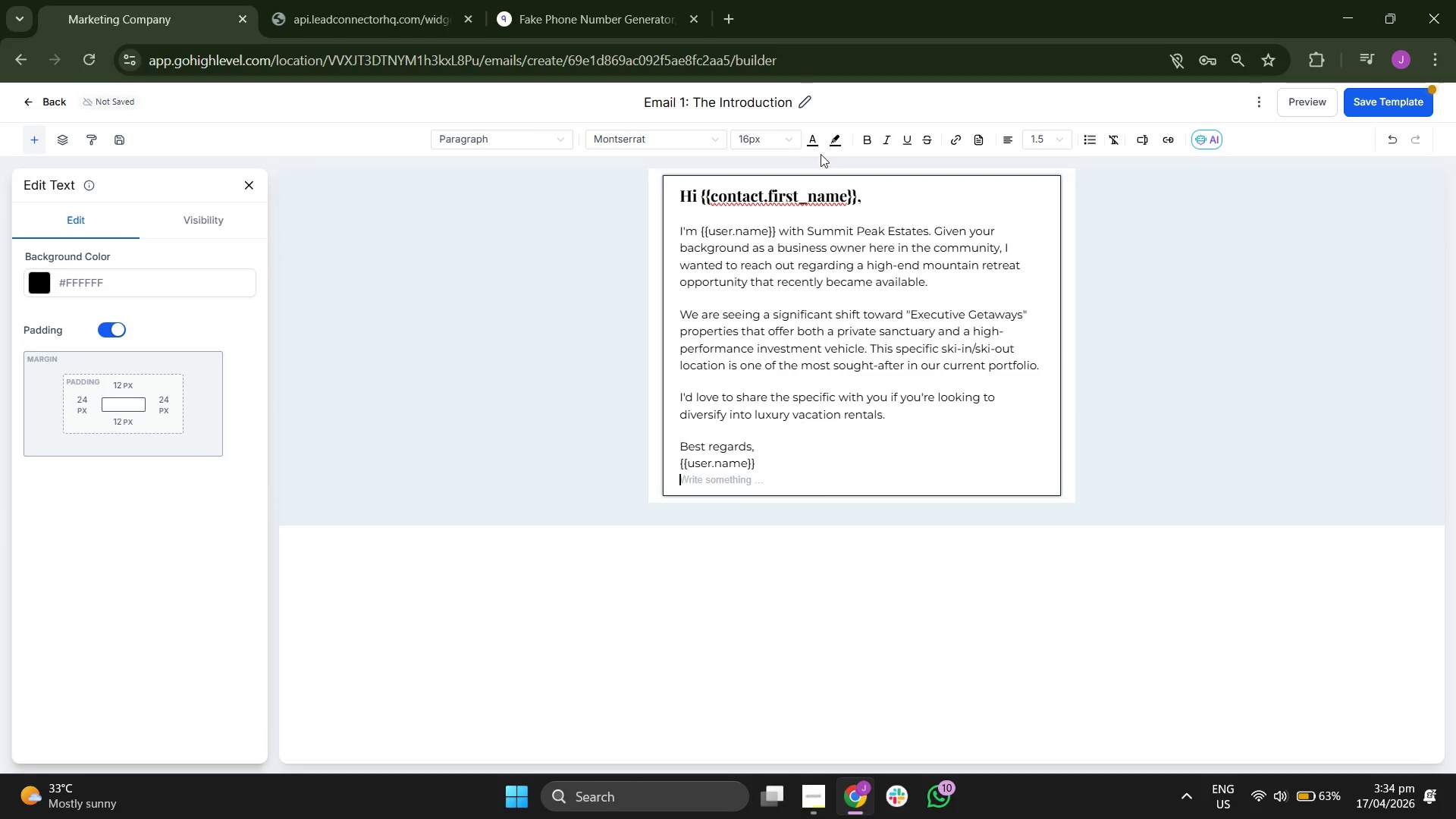 
left_click([864, 138])
 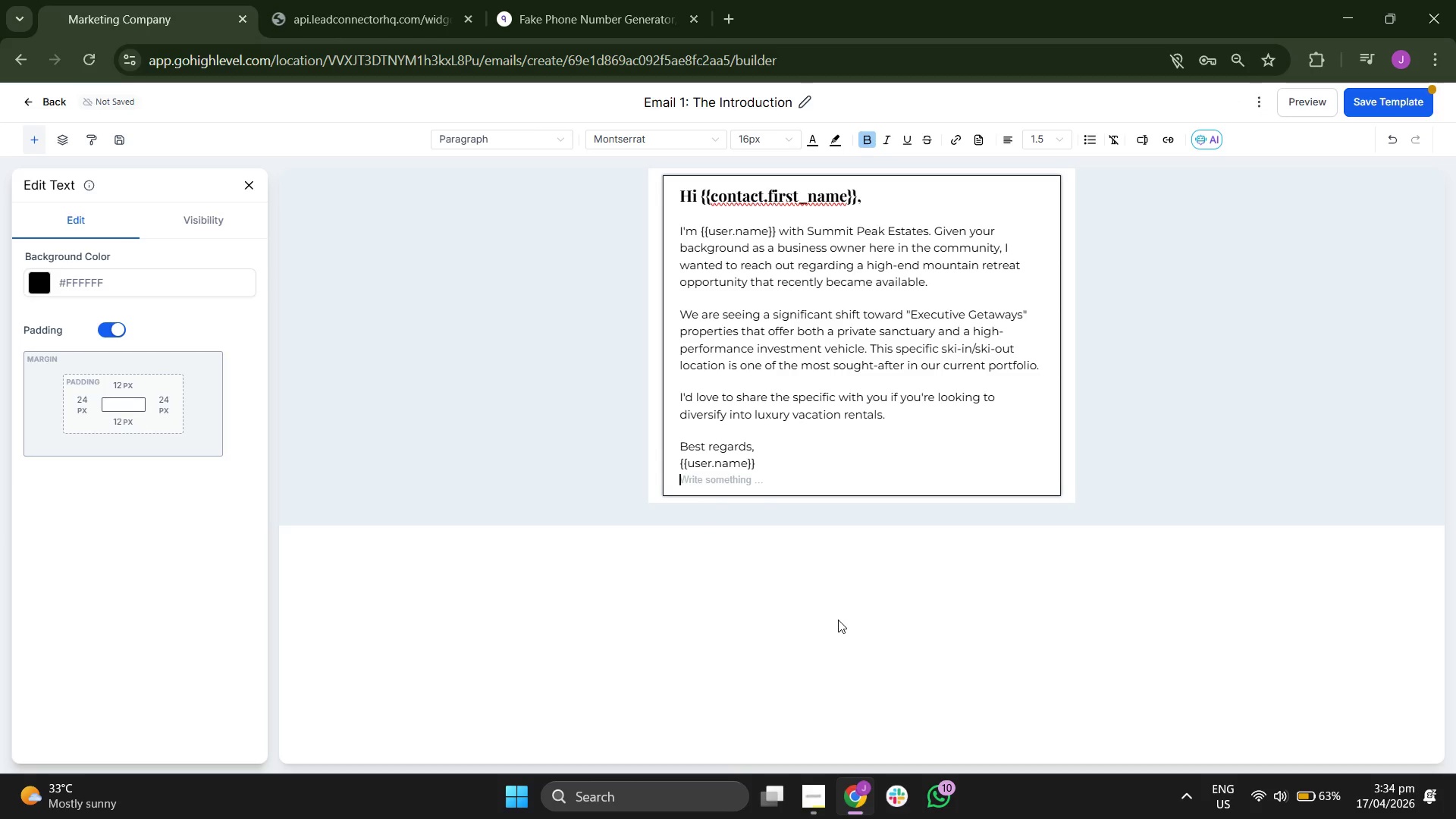 
type(Summit Peak Esta)
 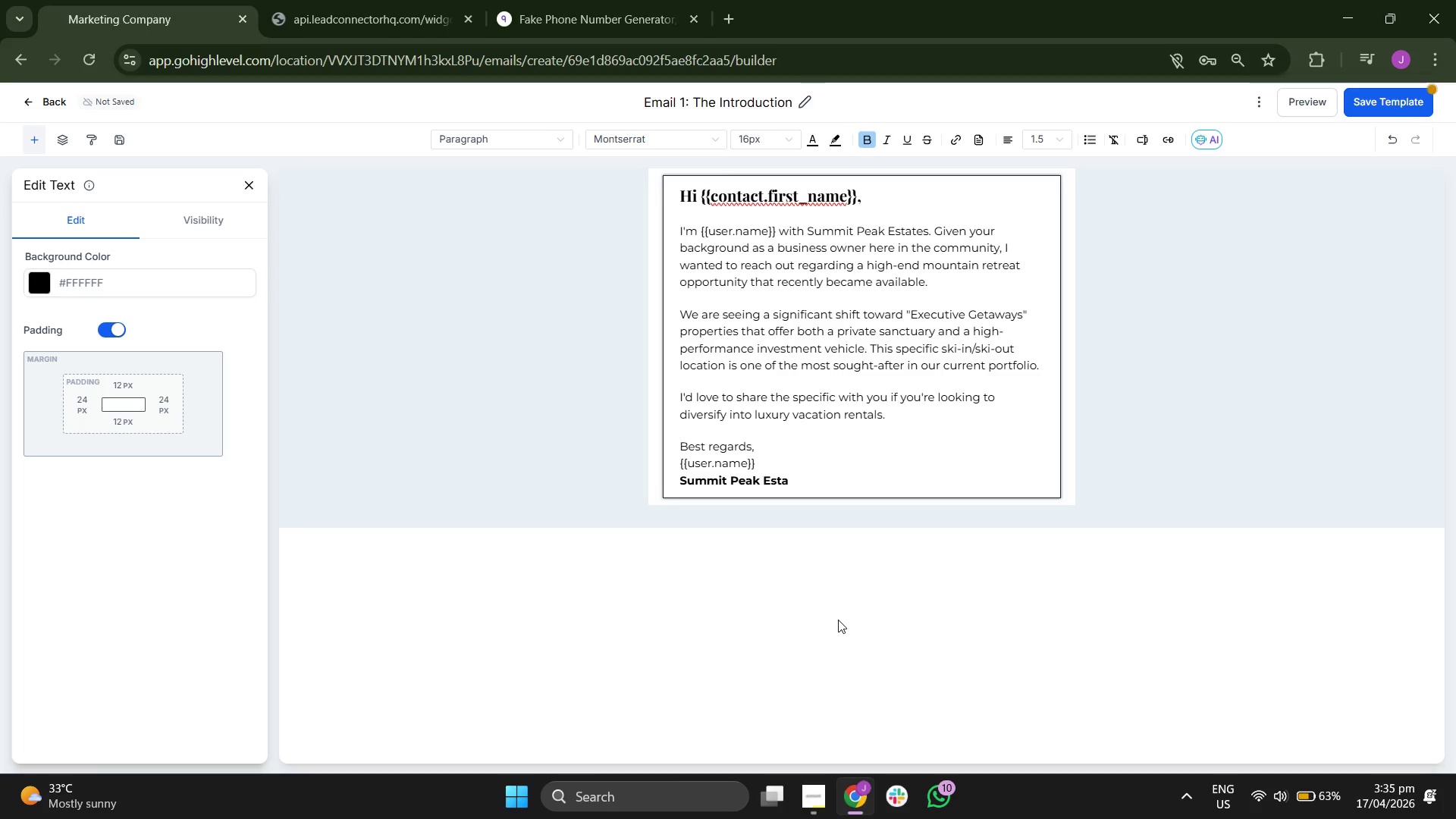 
type(tes )
 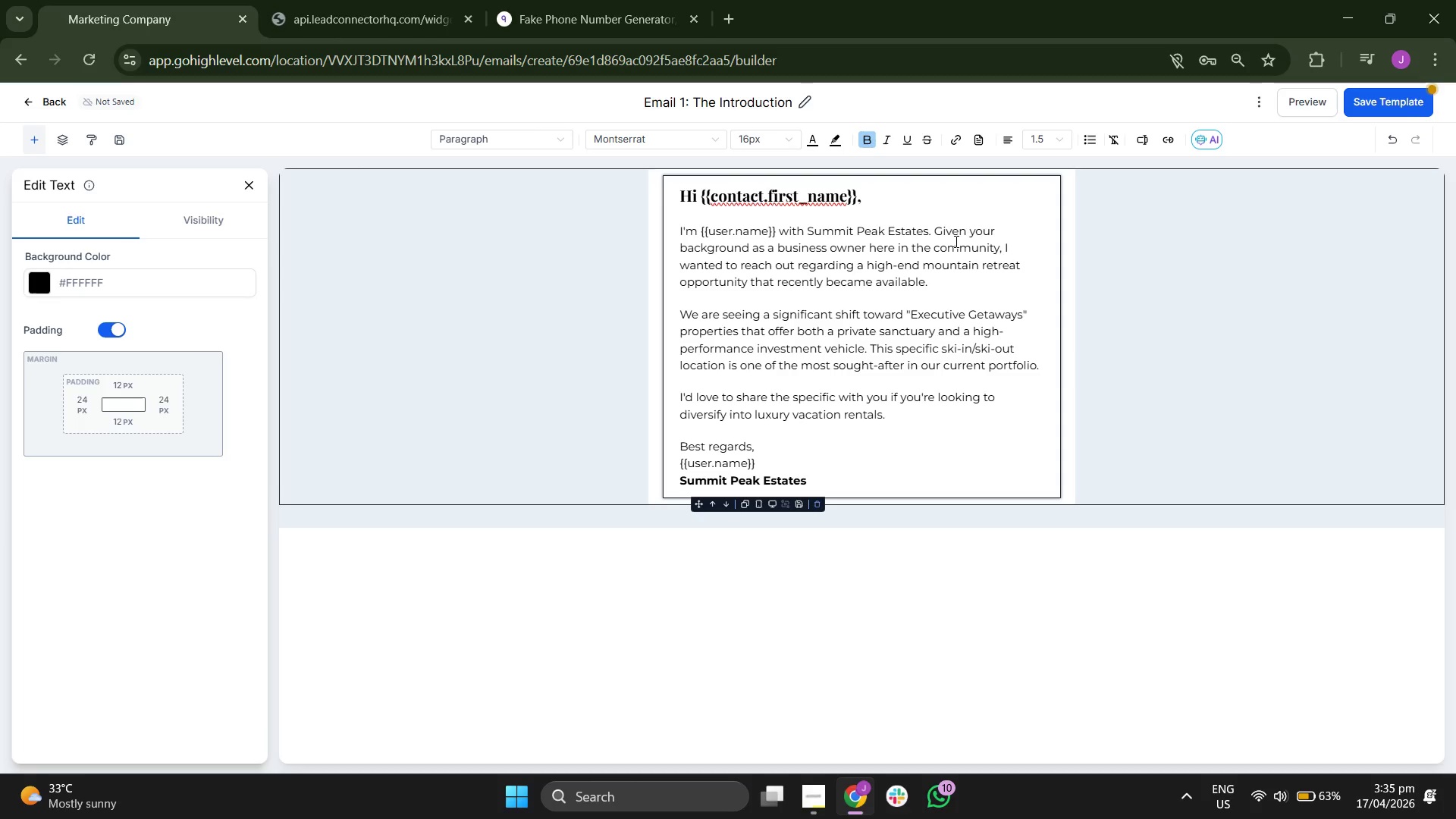 
wait(5.11)
 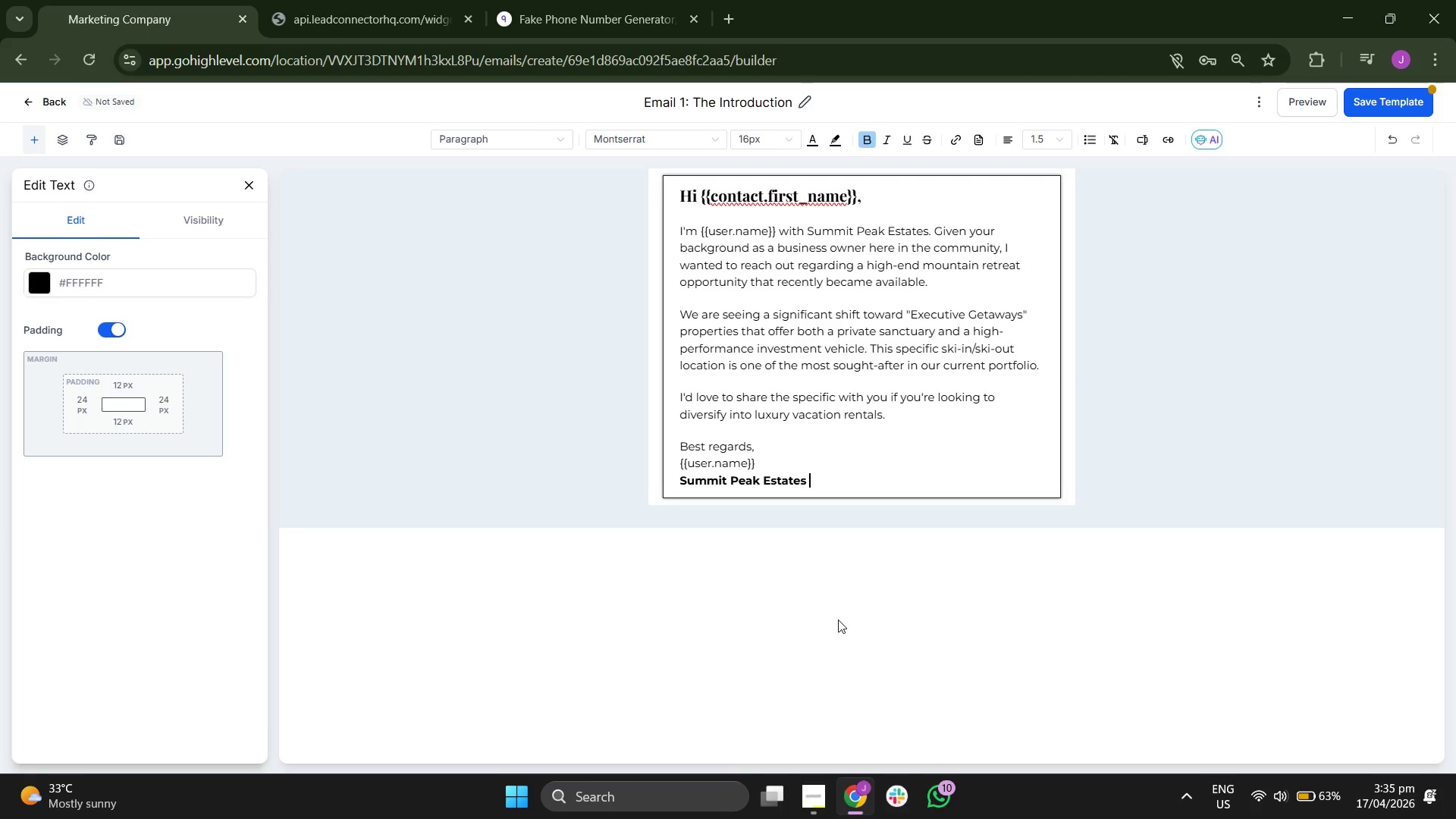 
left_click([870, 147])
 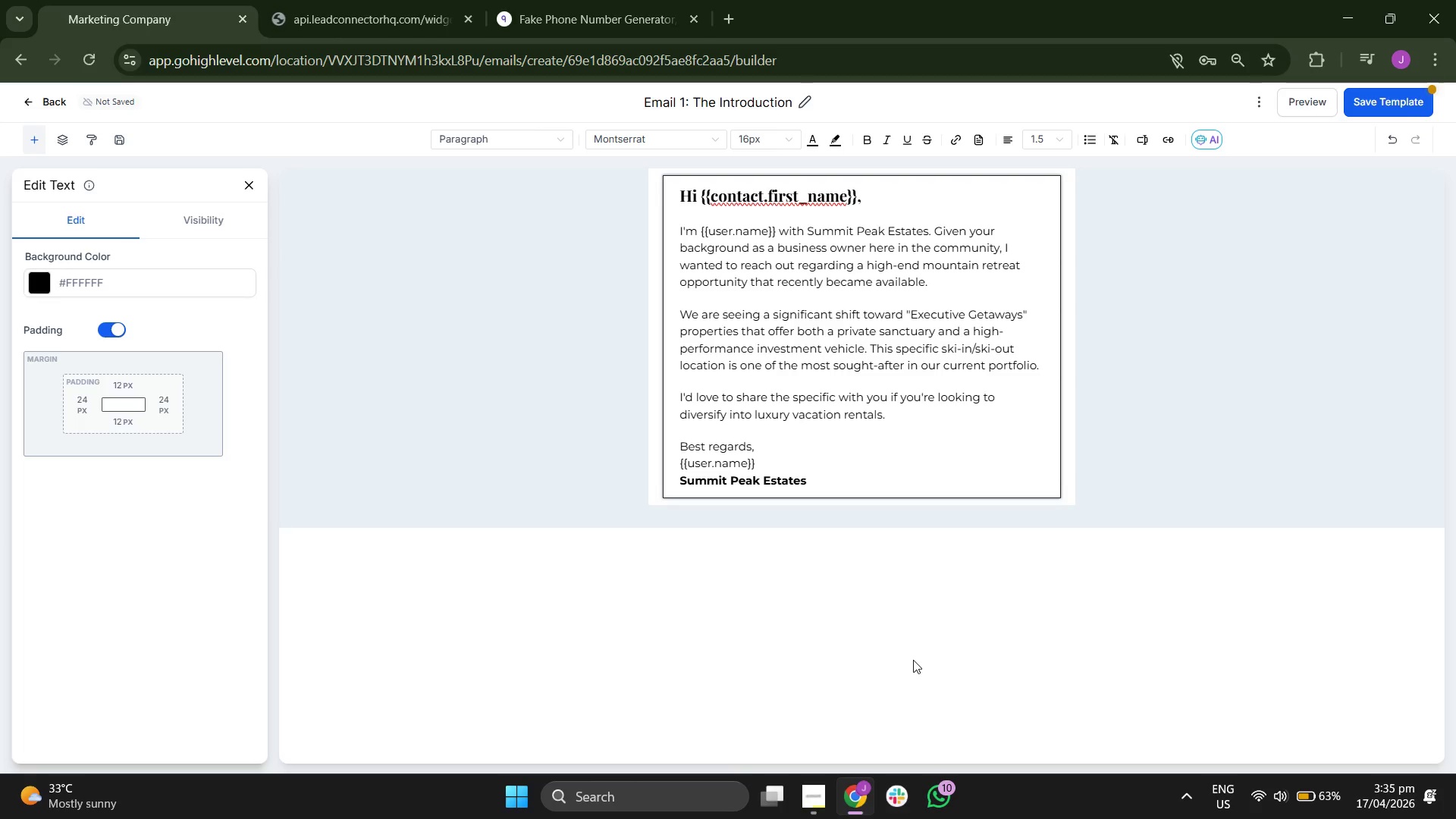 
type({{user.phone}})
 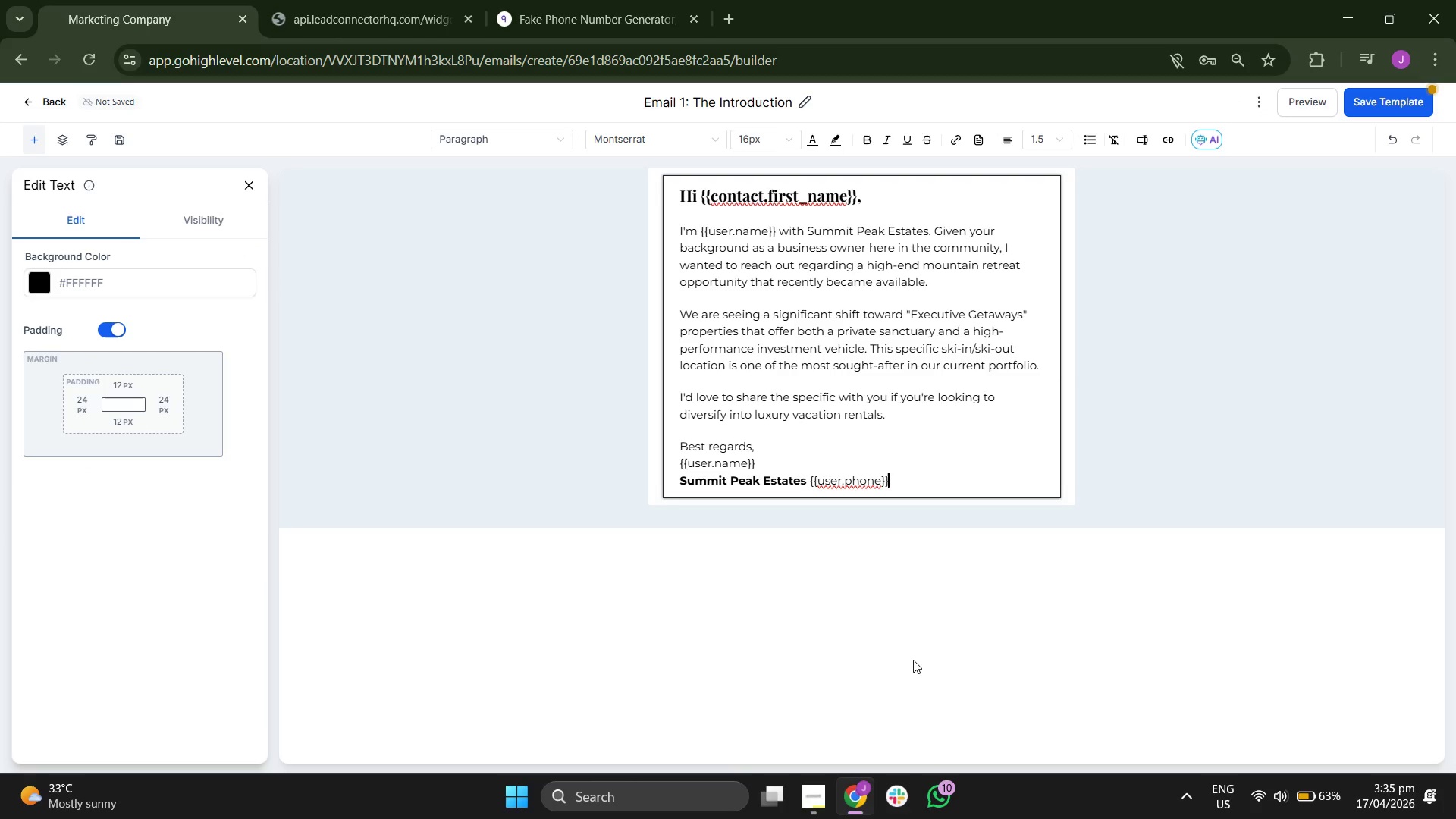 
left_click([1367, 102])
 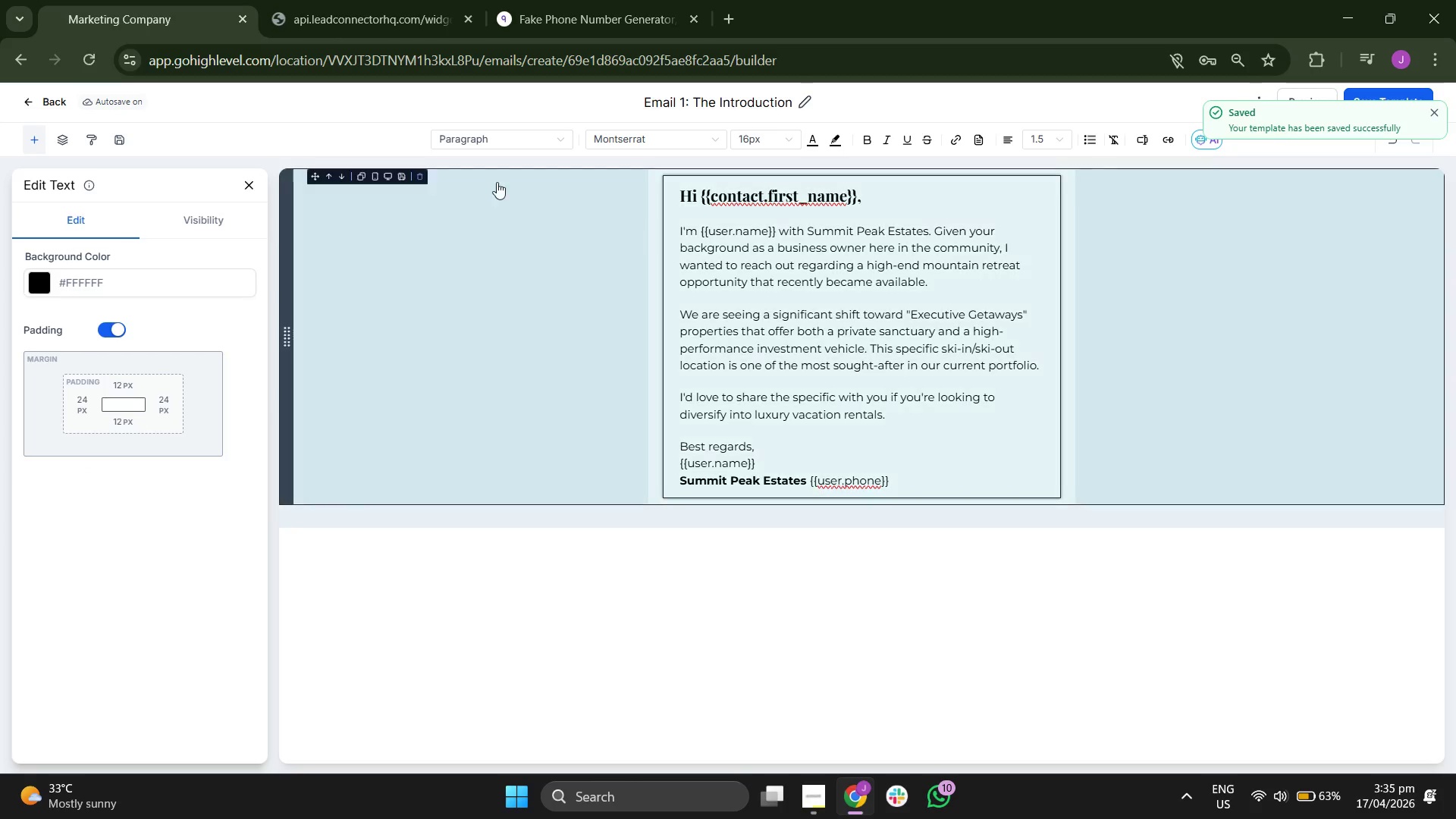 
wait(5.39)
 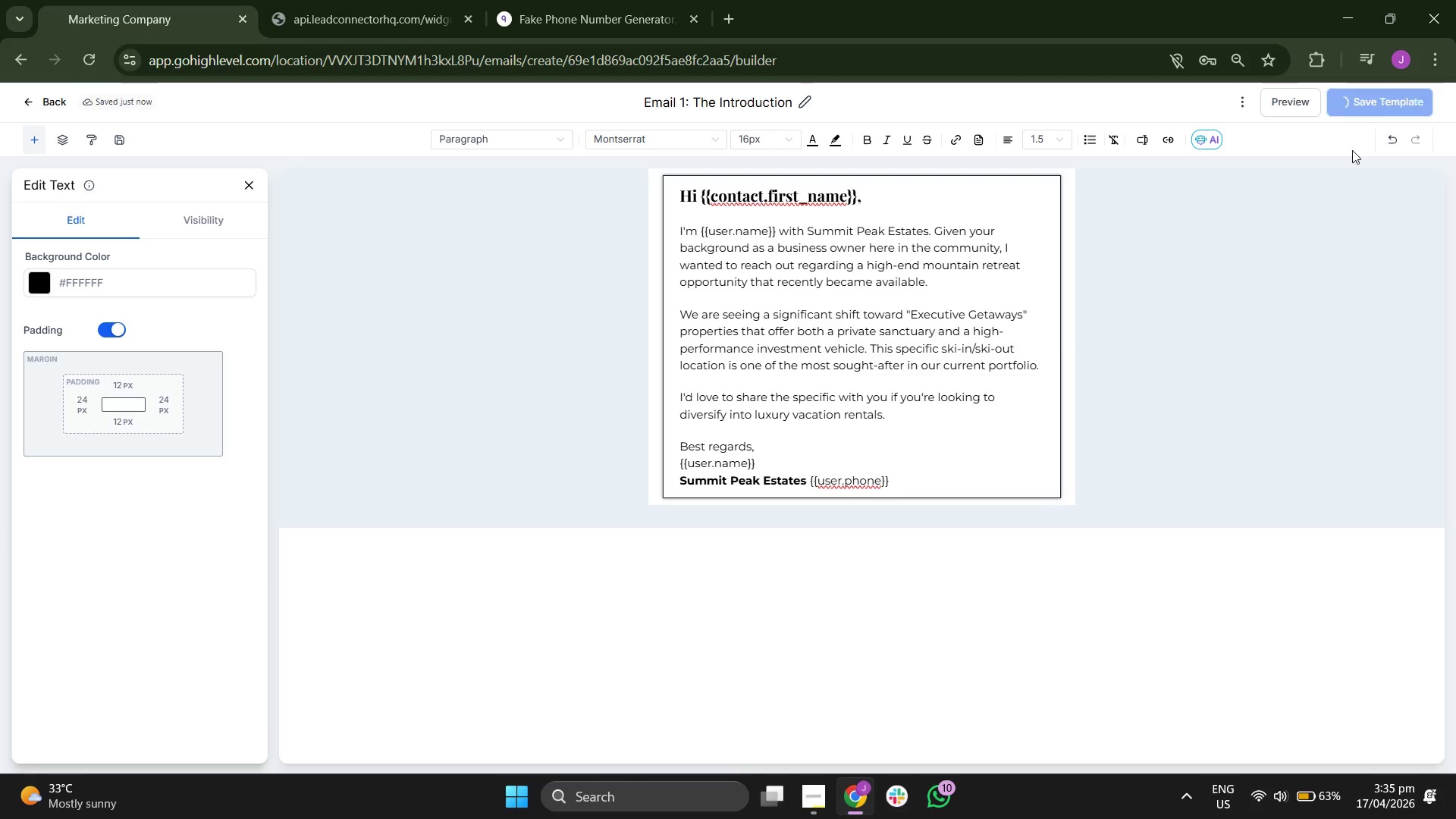 
left_click([42, 102])
 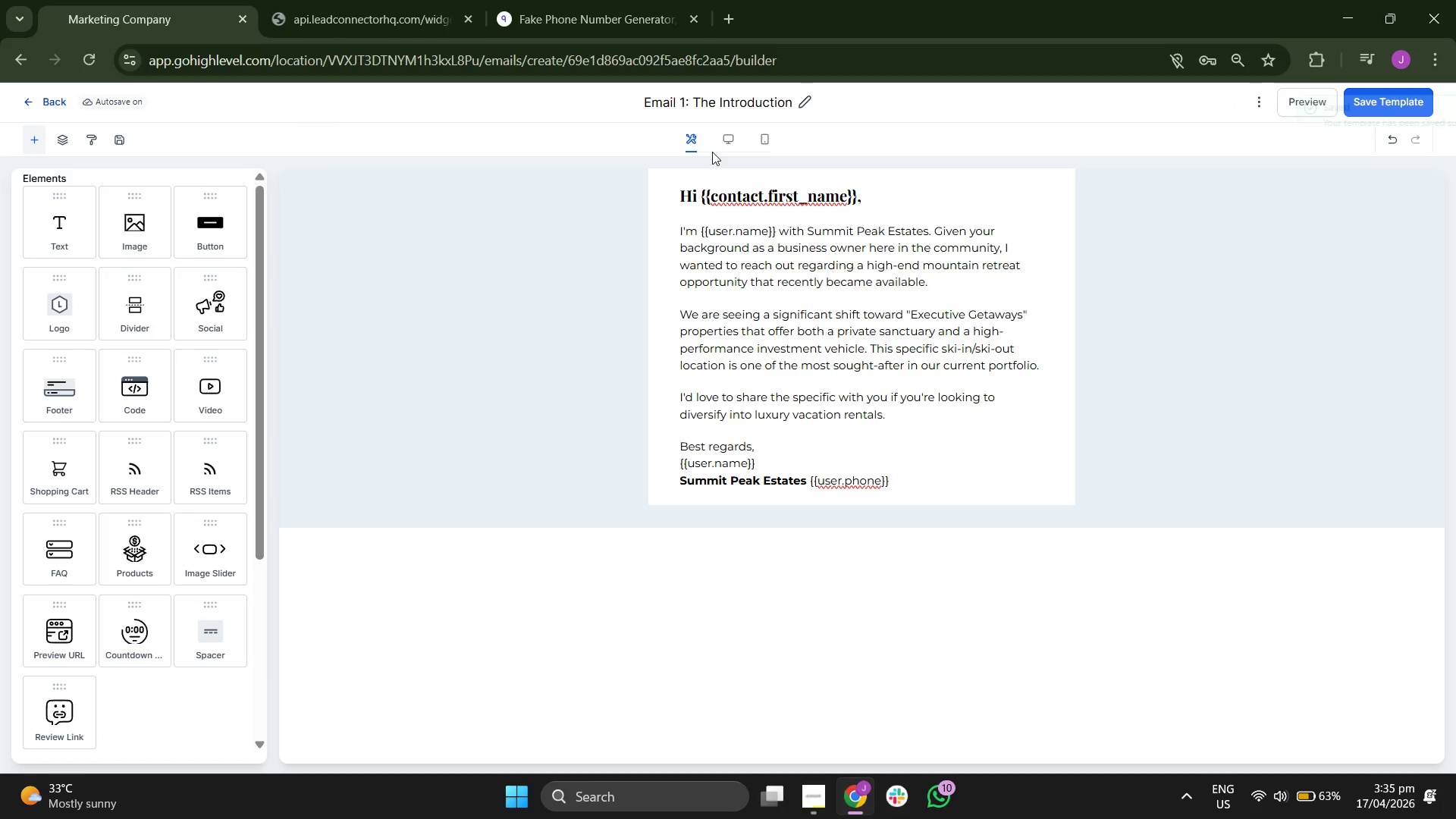 
left_click([728, 144])
 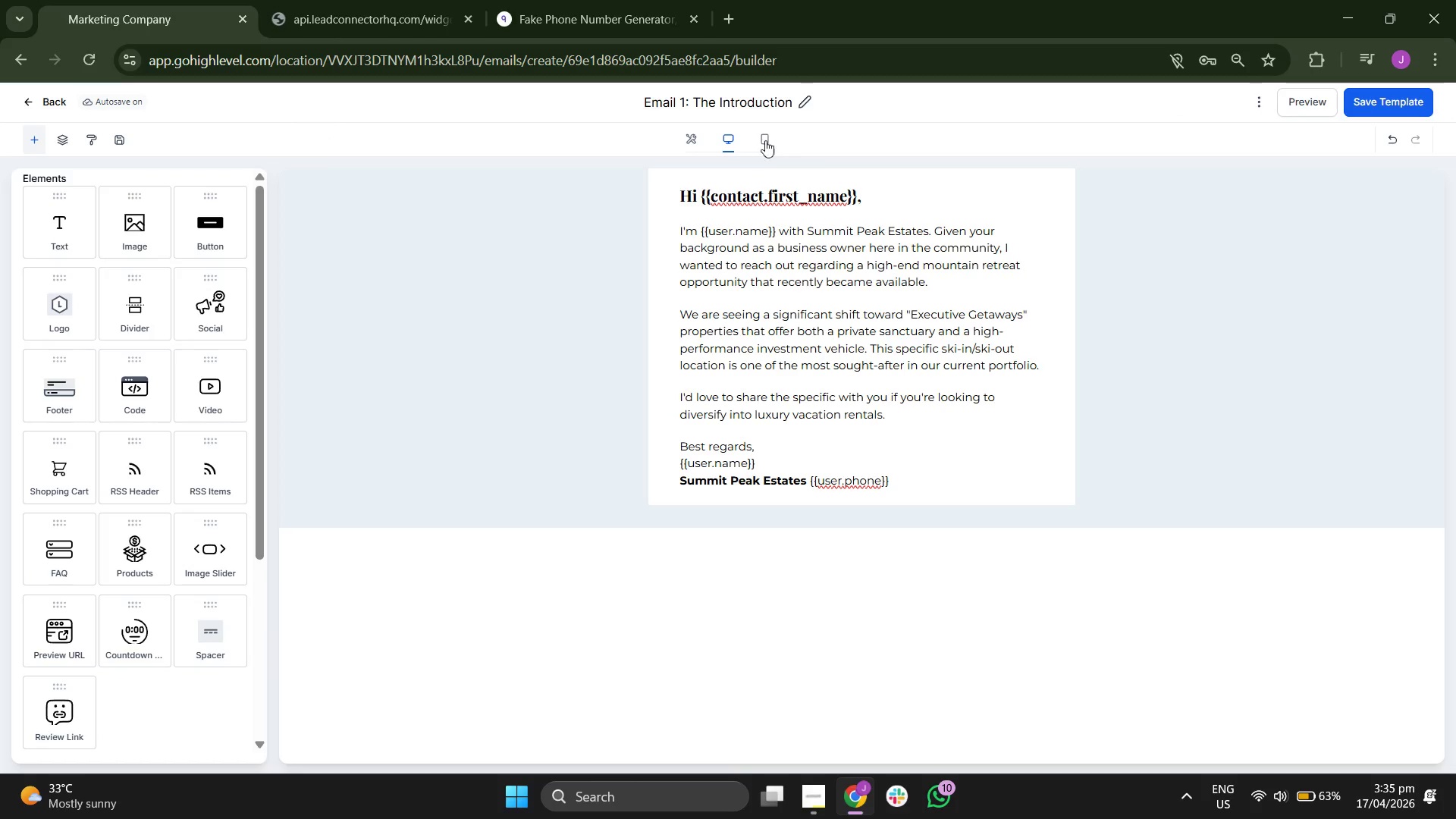 
double_click([761, 141])
 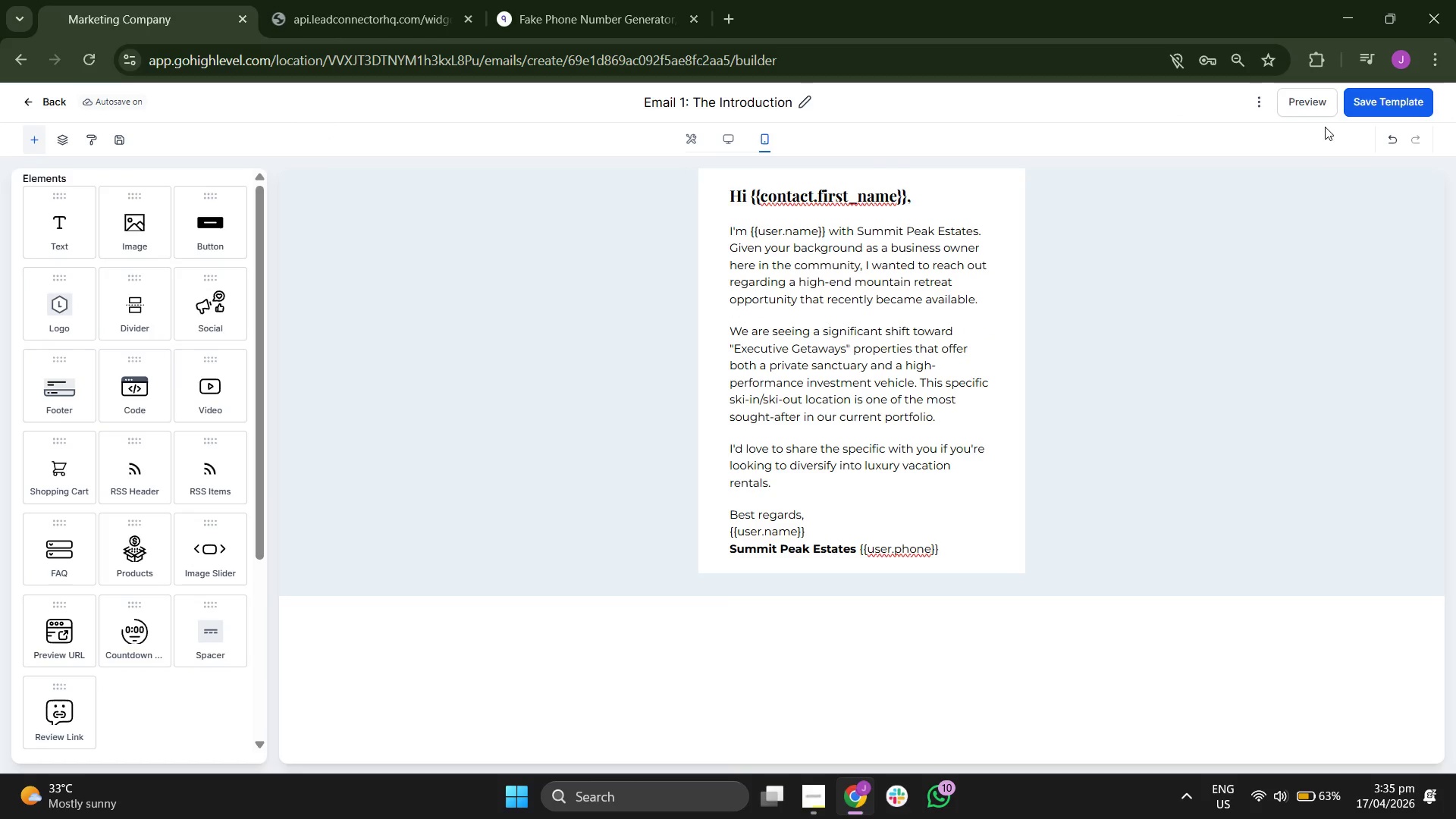 
left_click([1316, 111])
 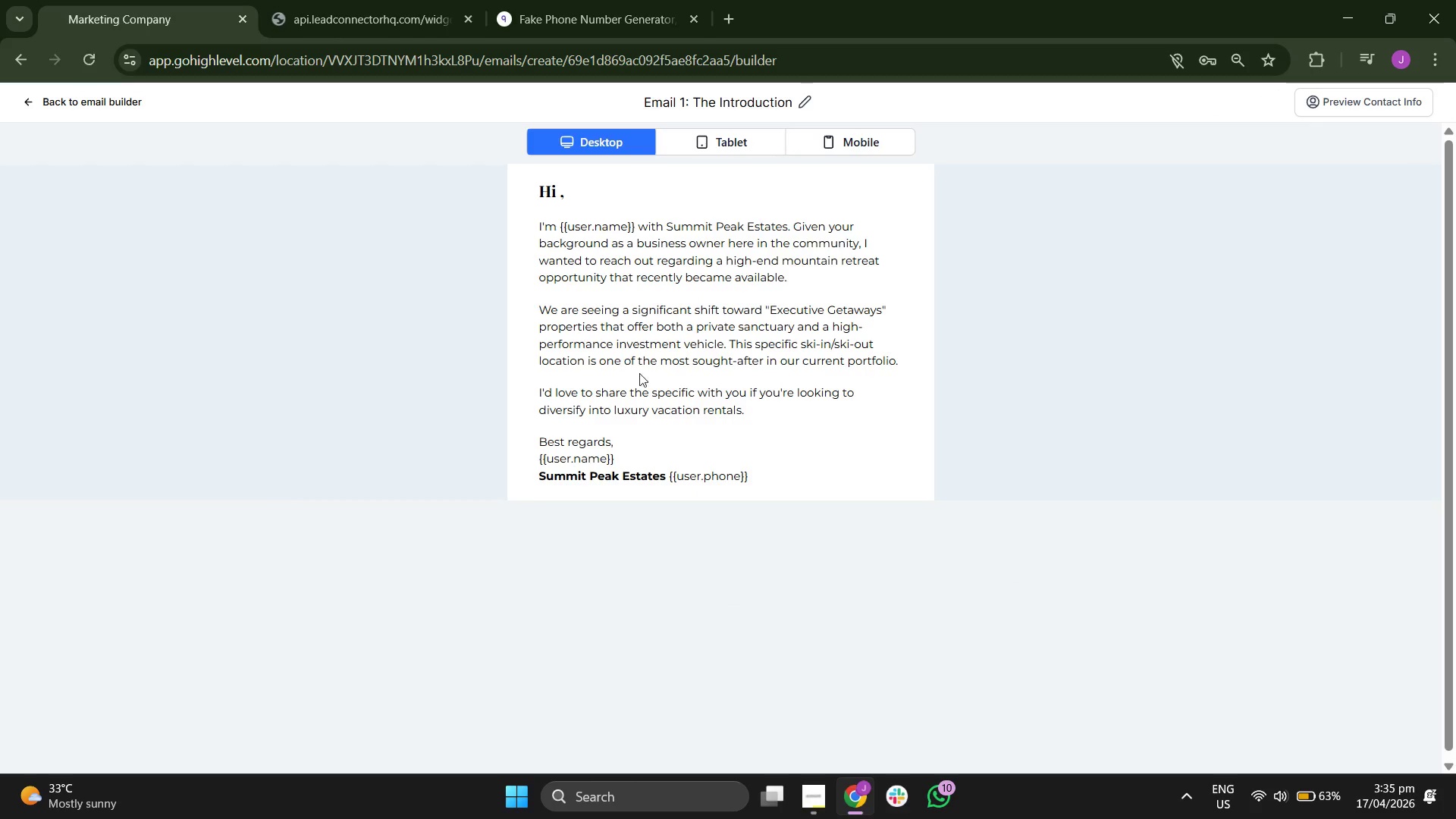 
double_click([653, 394])
 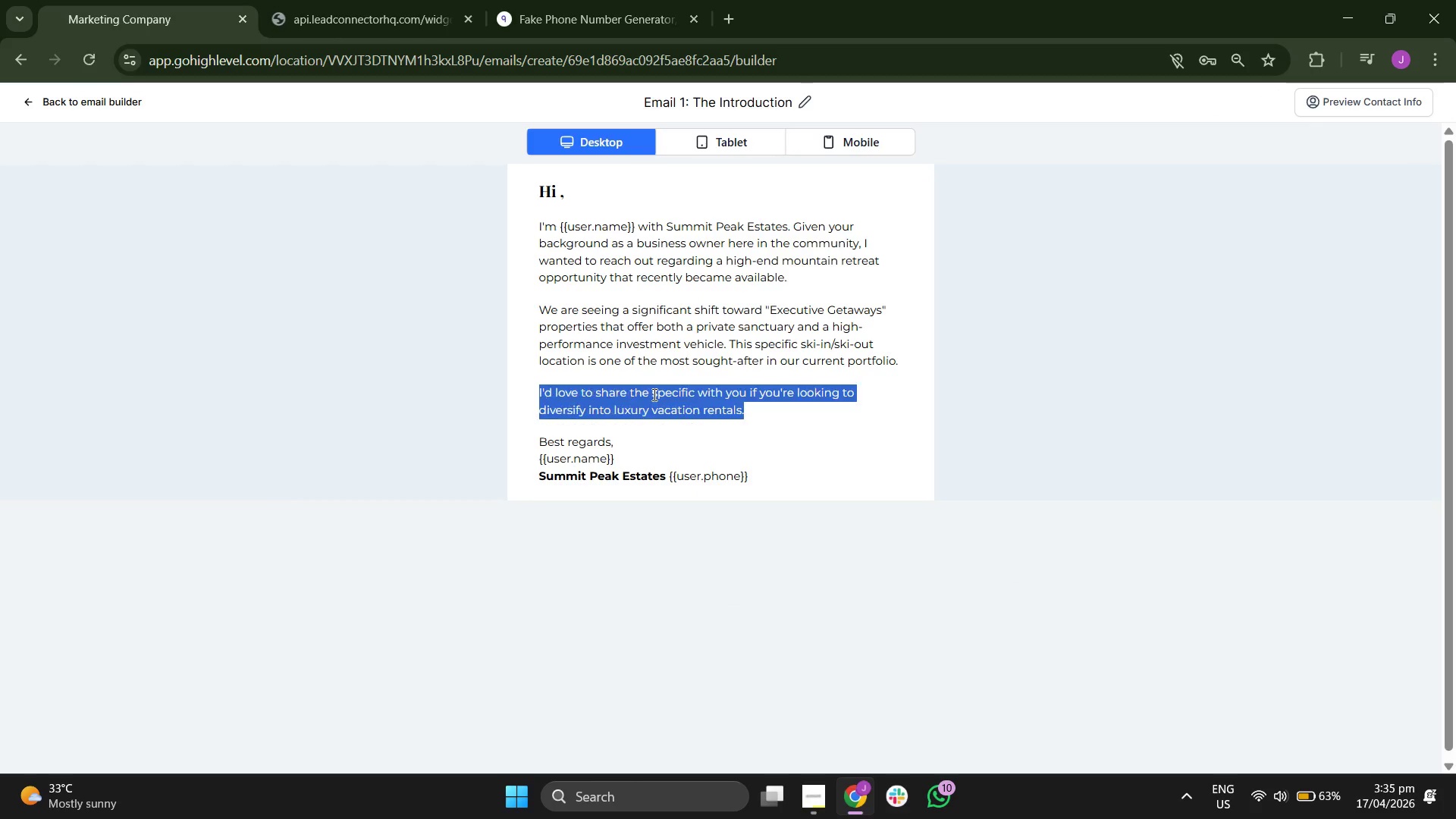 
triple_click([653, 394])
 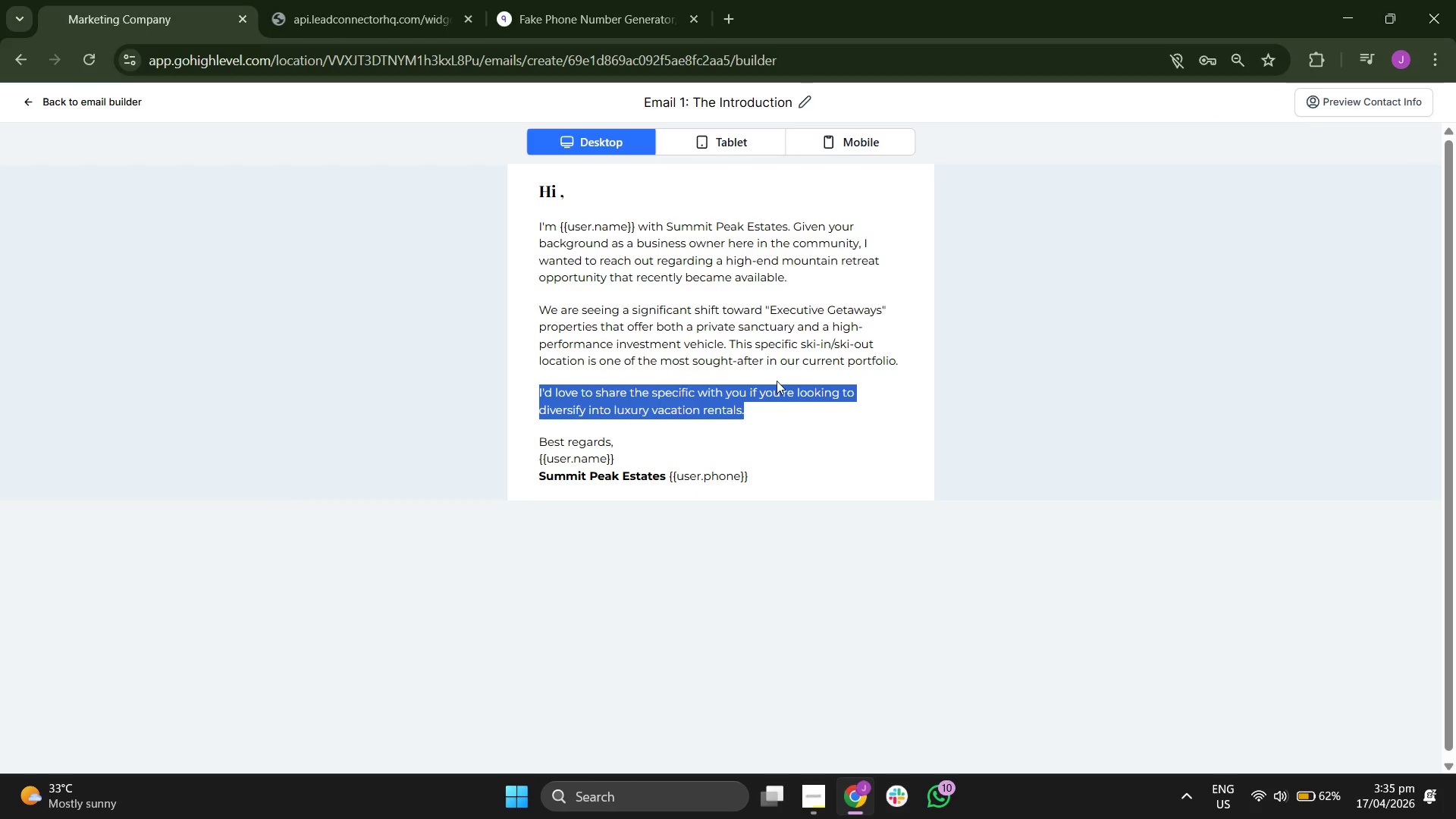 
left_click([799, 403])
 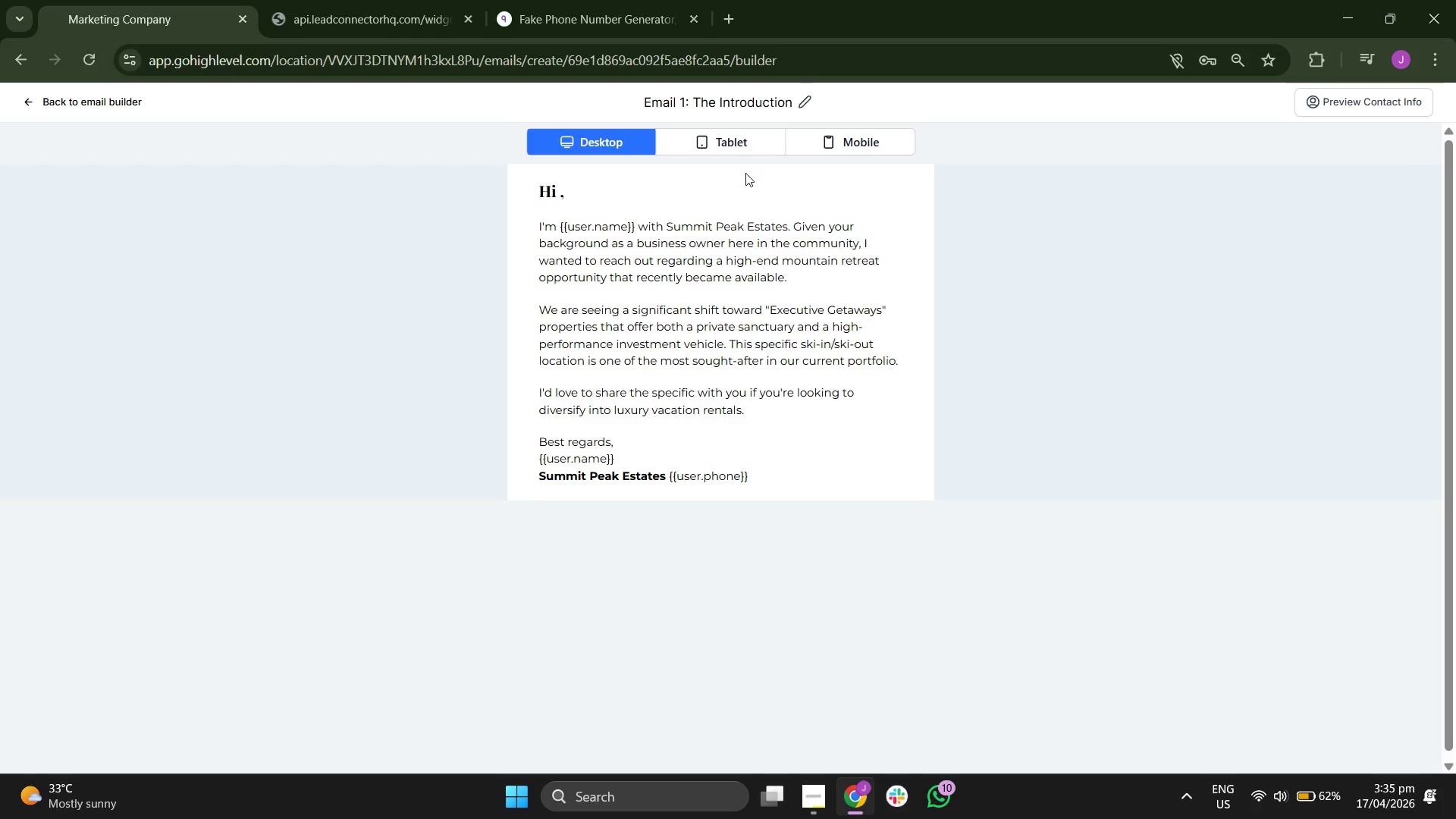 
left_click([740, 134])
 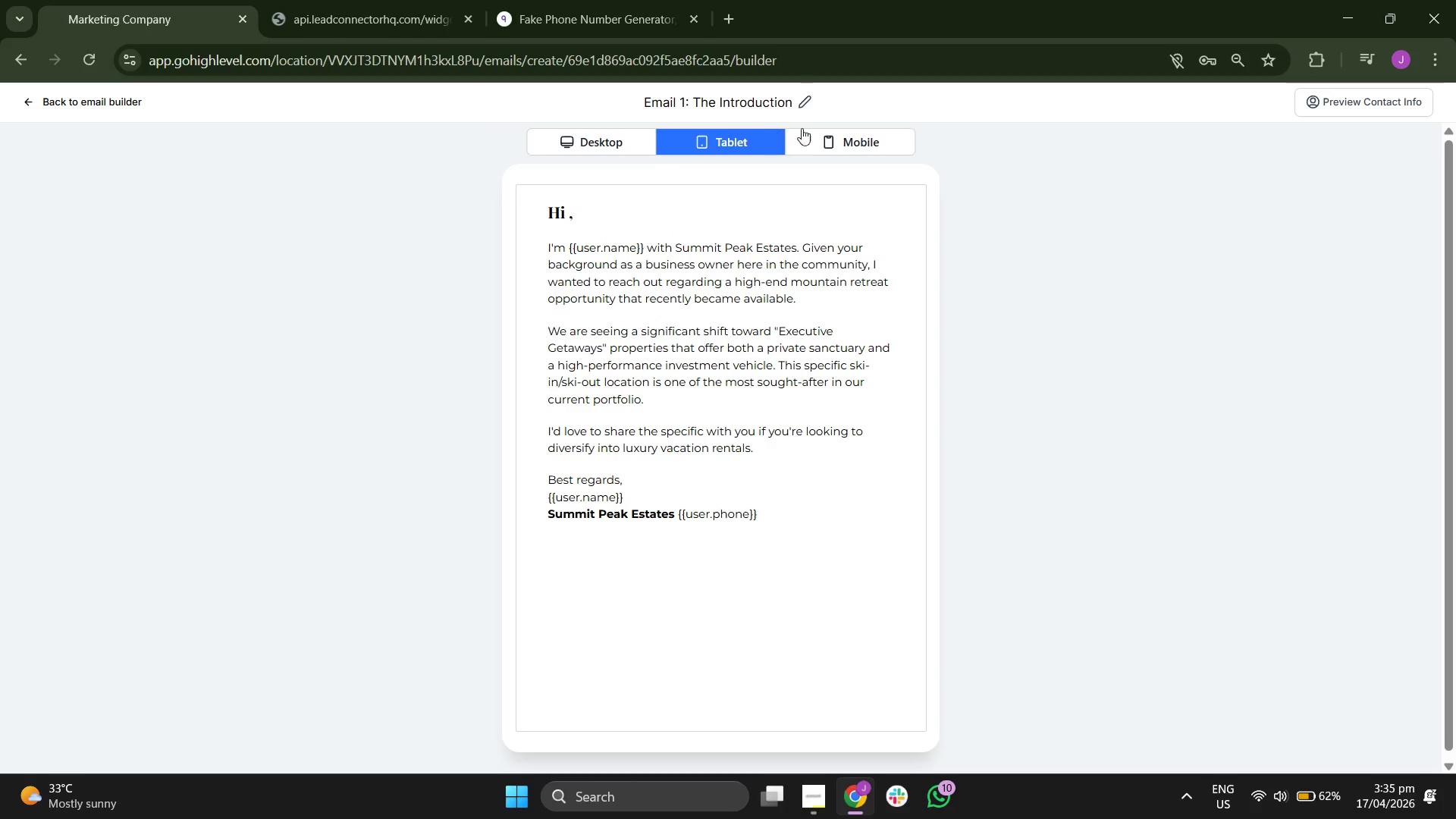 
left_click([824, 128])
 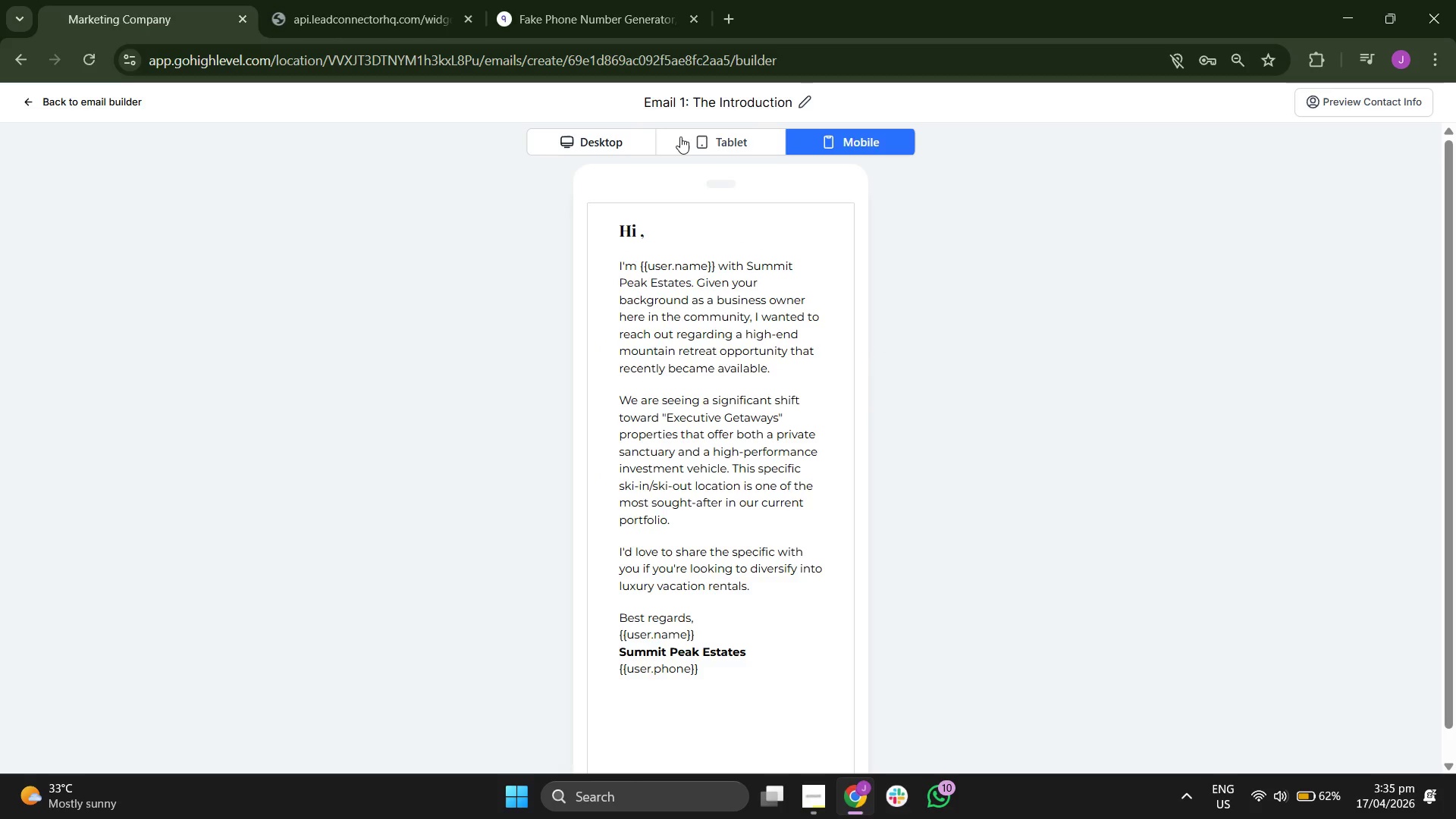 
double_click([579, 138])
 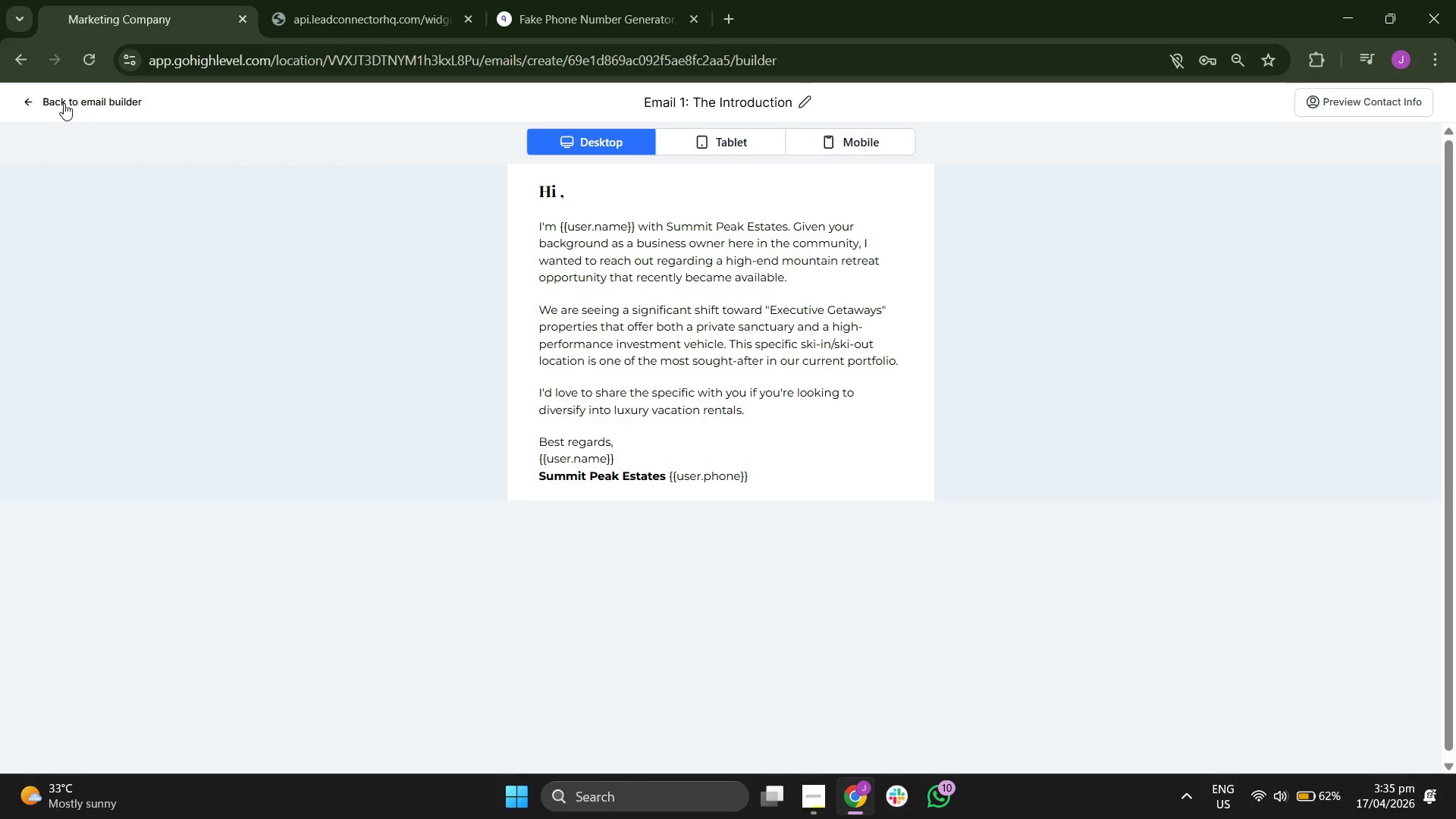 
left_click([64, 101])
 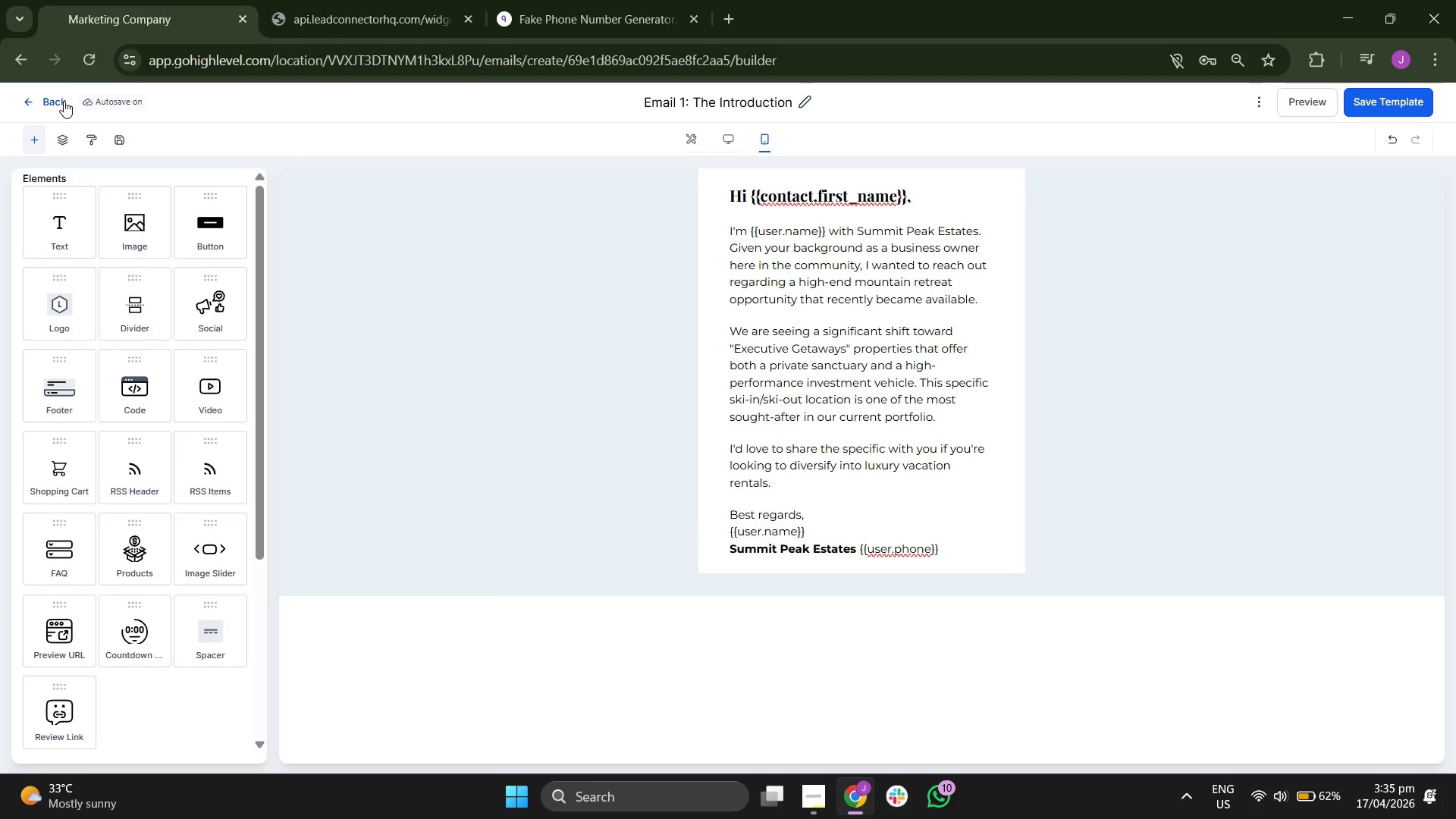 
left_click([64, 101])
 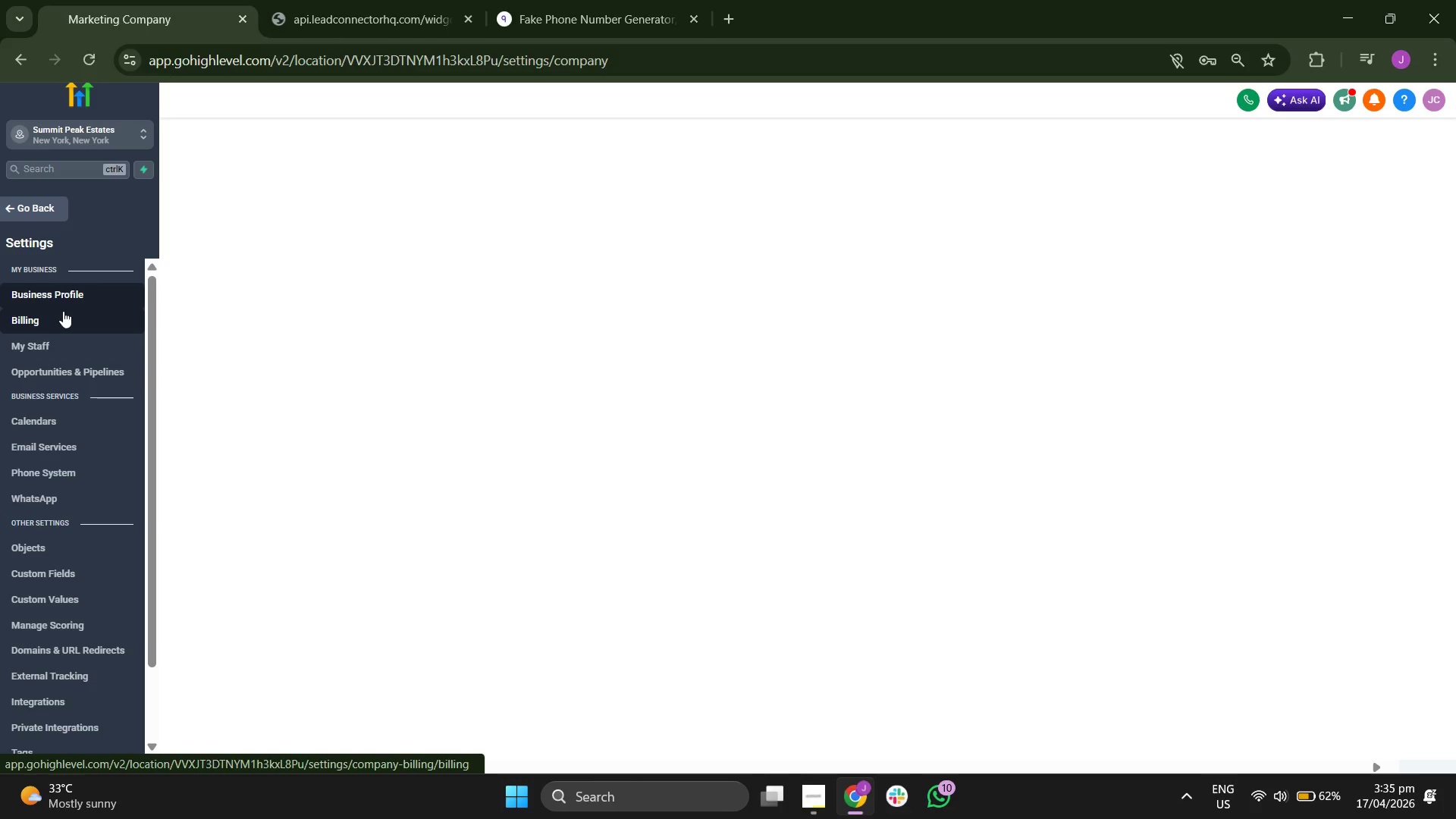 
wait(12.08)
 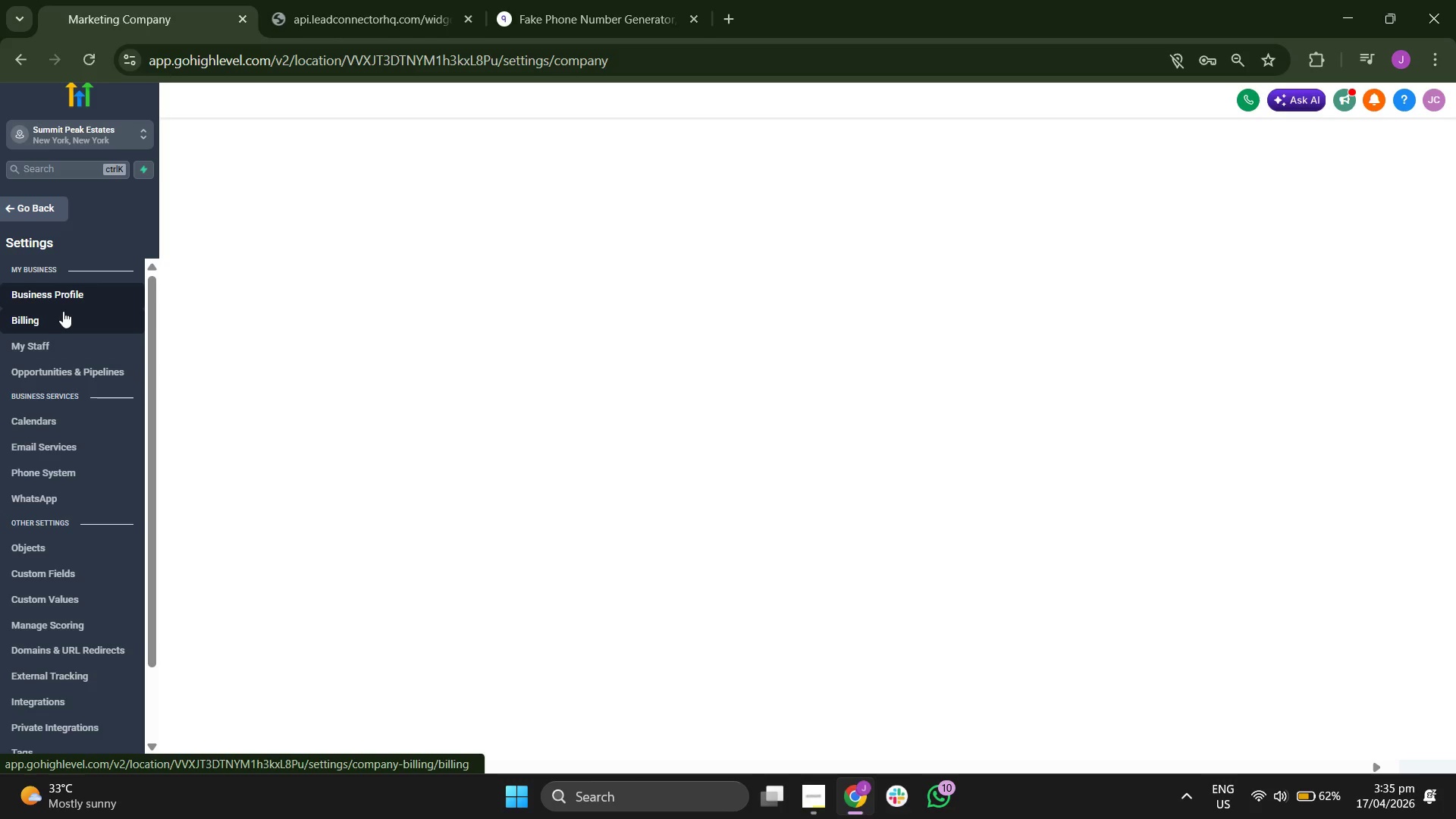 
scroll: coordinate [723, 362], scroll_direction: none, amount: 0.0
 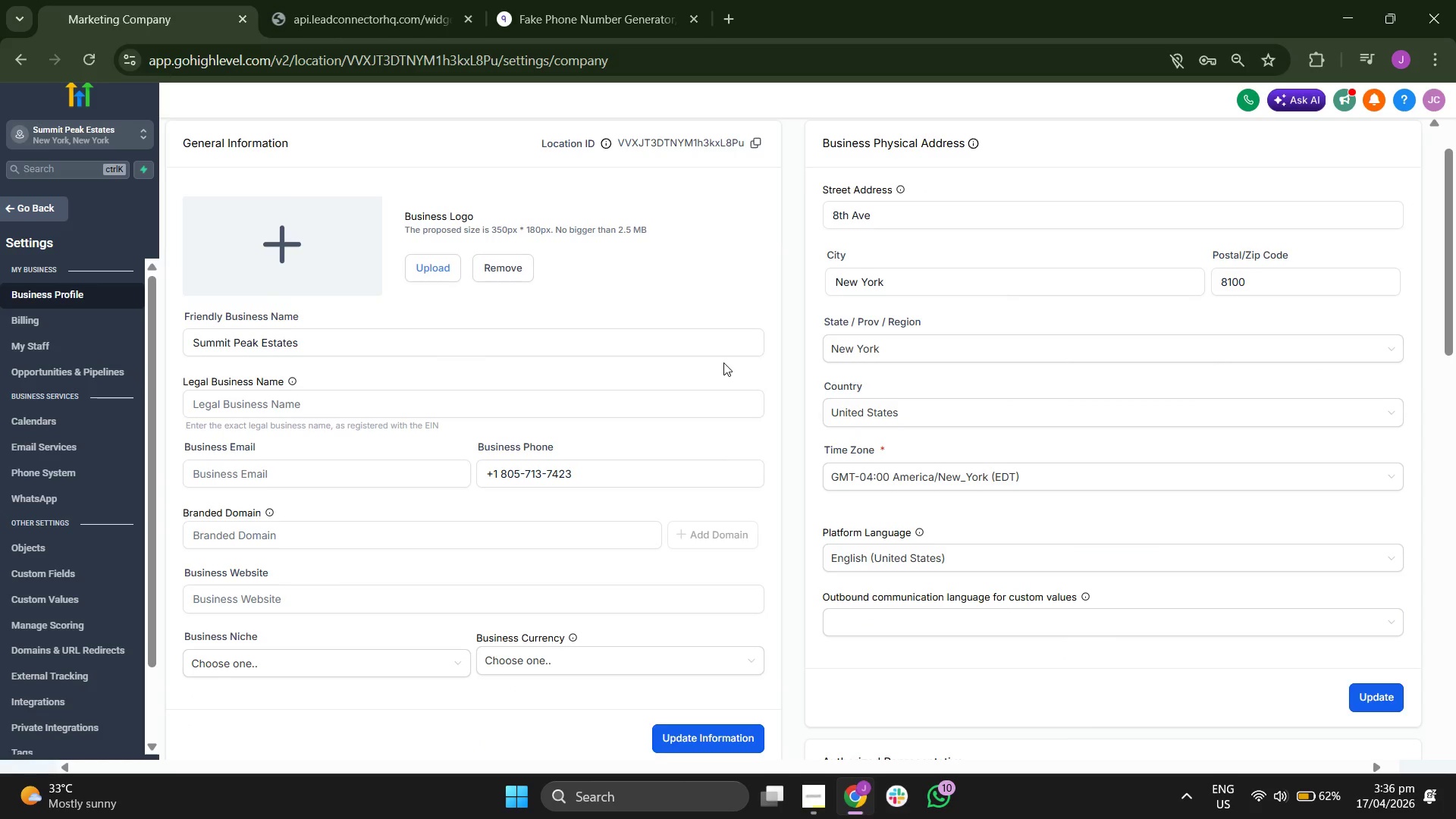 
scroll: coordinate [723, 362], scroll_direction: down, amount: 1.0
 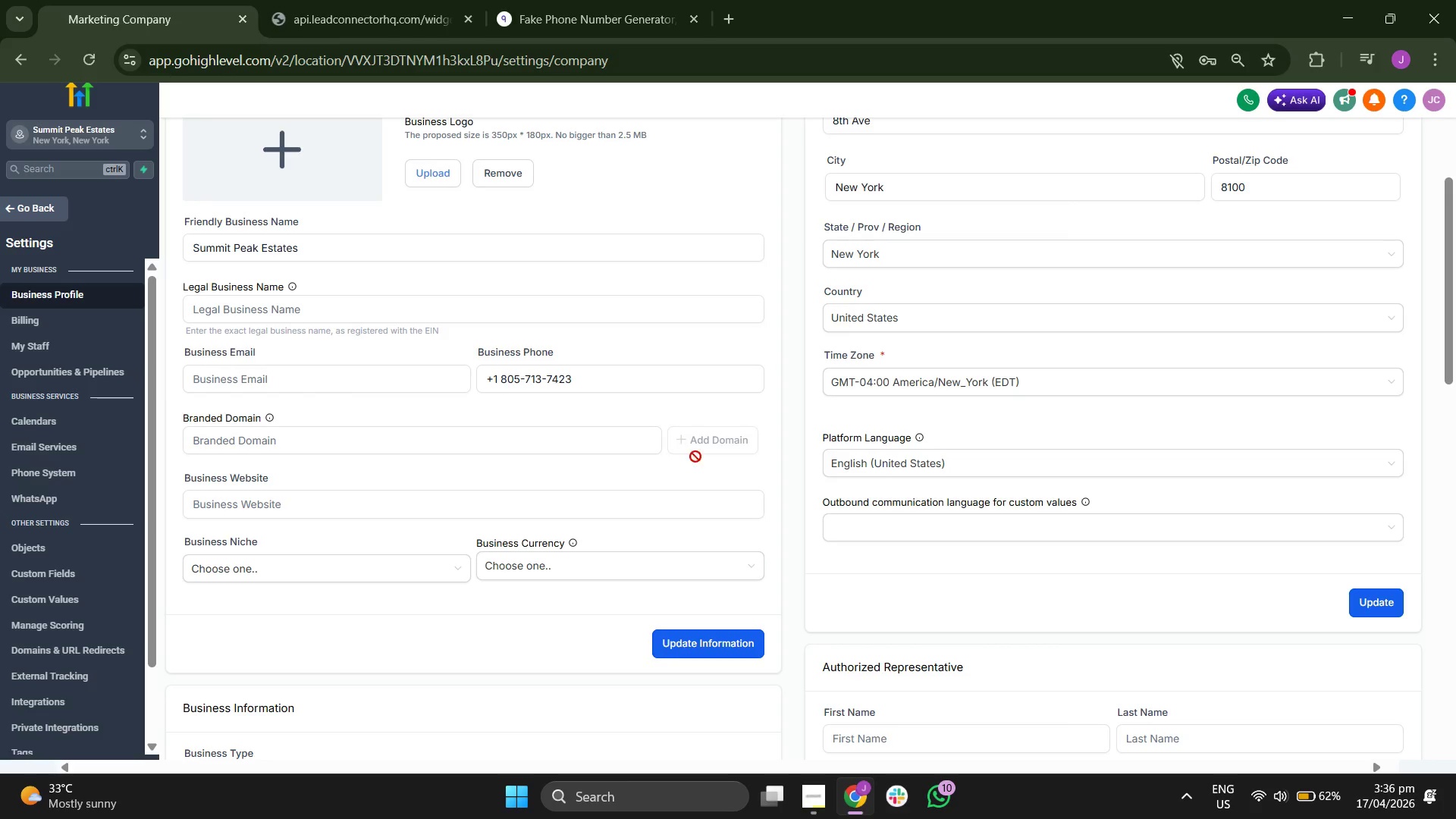 
scroll: coordinate [743, 470], scroll_direction: none, amount: 0.0
 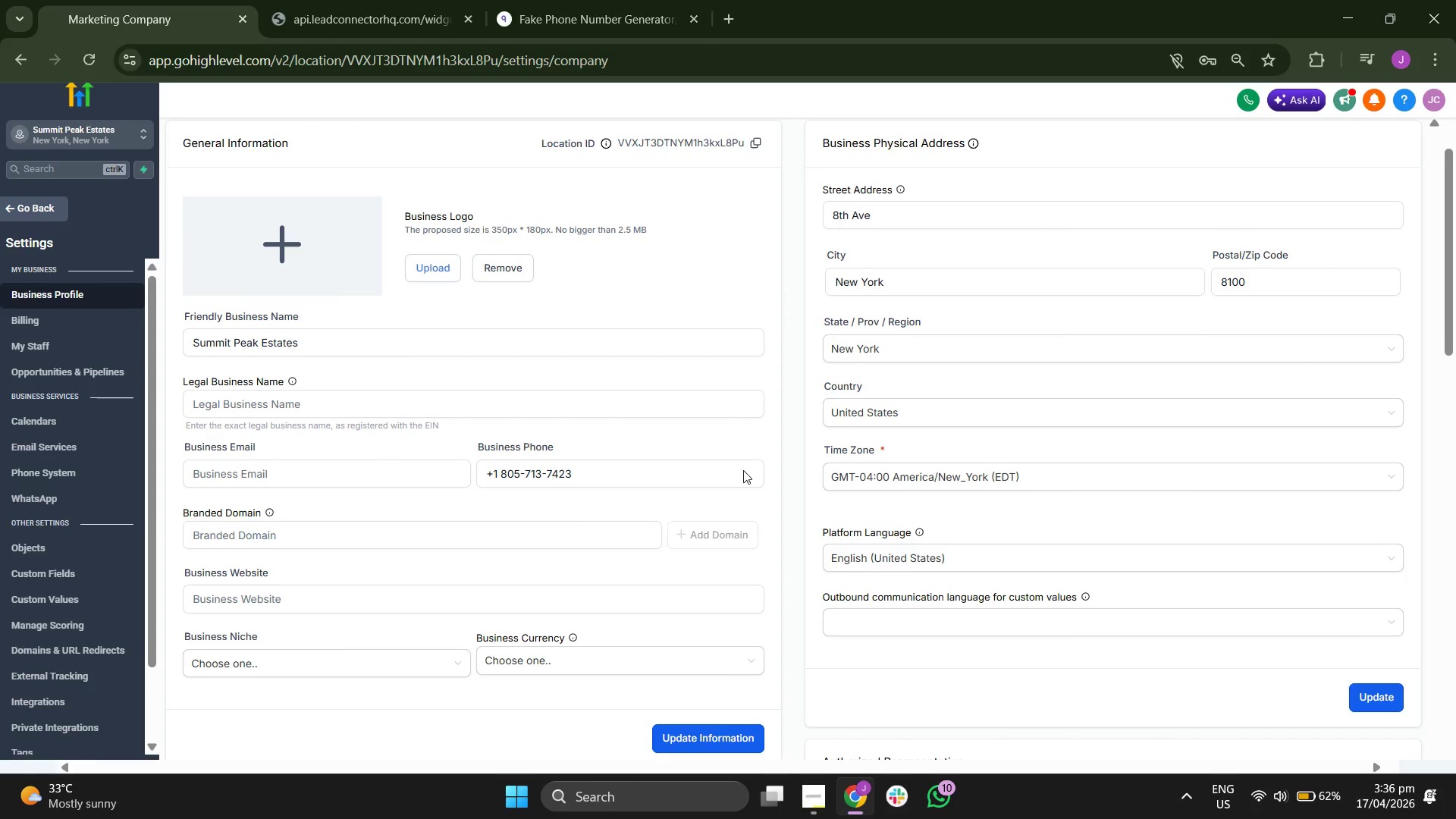 
scroll: coordinate [743, 470], scroll_direction: up, amount: 1.0
 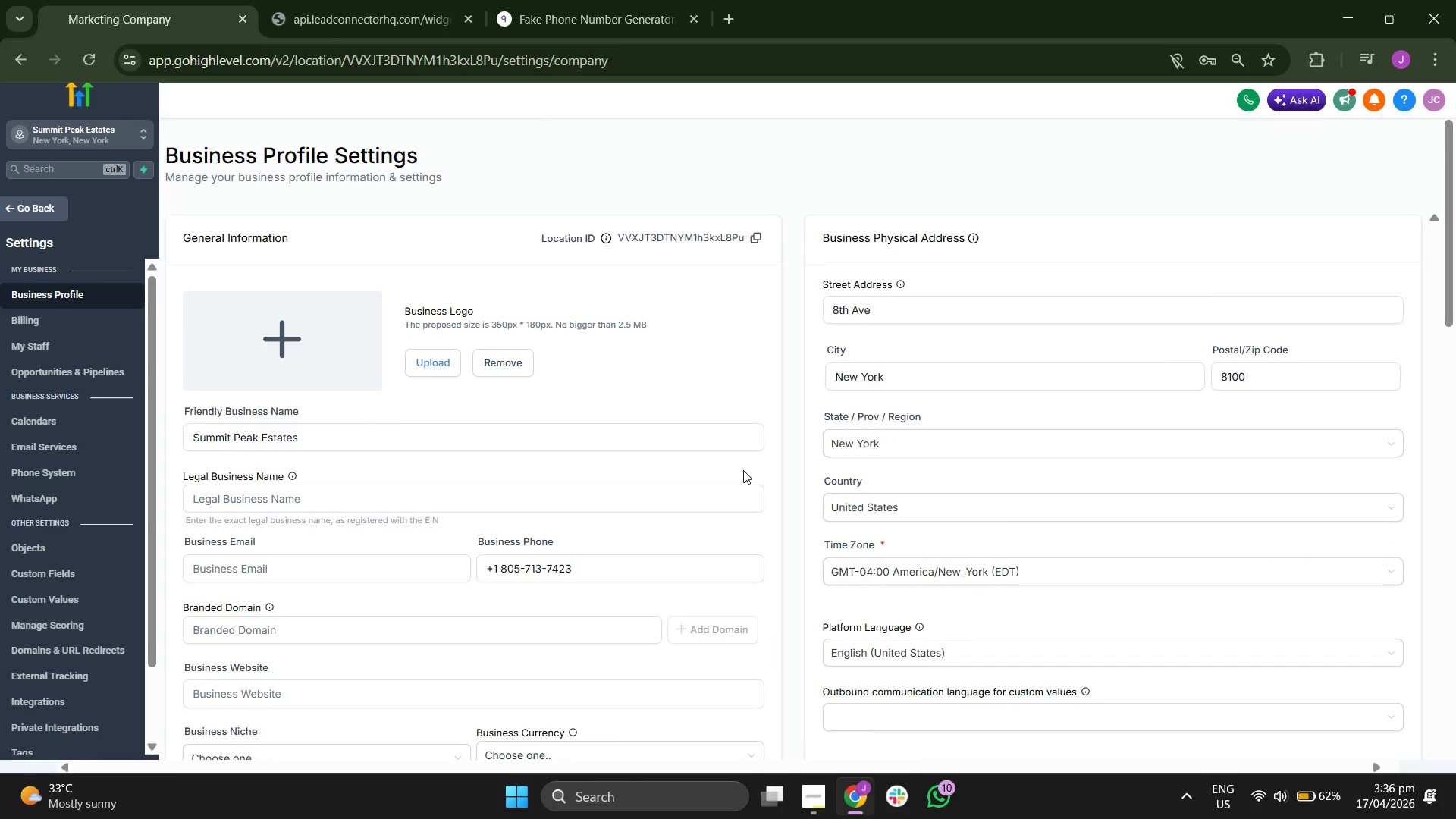 
scroll: coordinate [743, 470], scroll_direction: down, amount: 2.0
 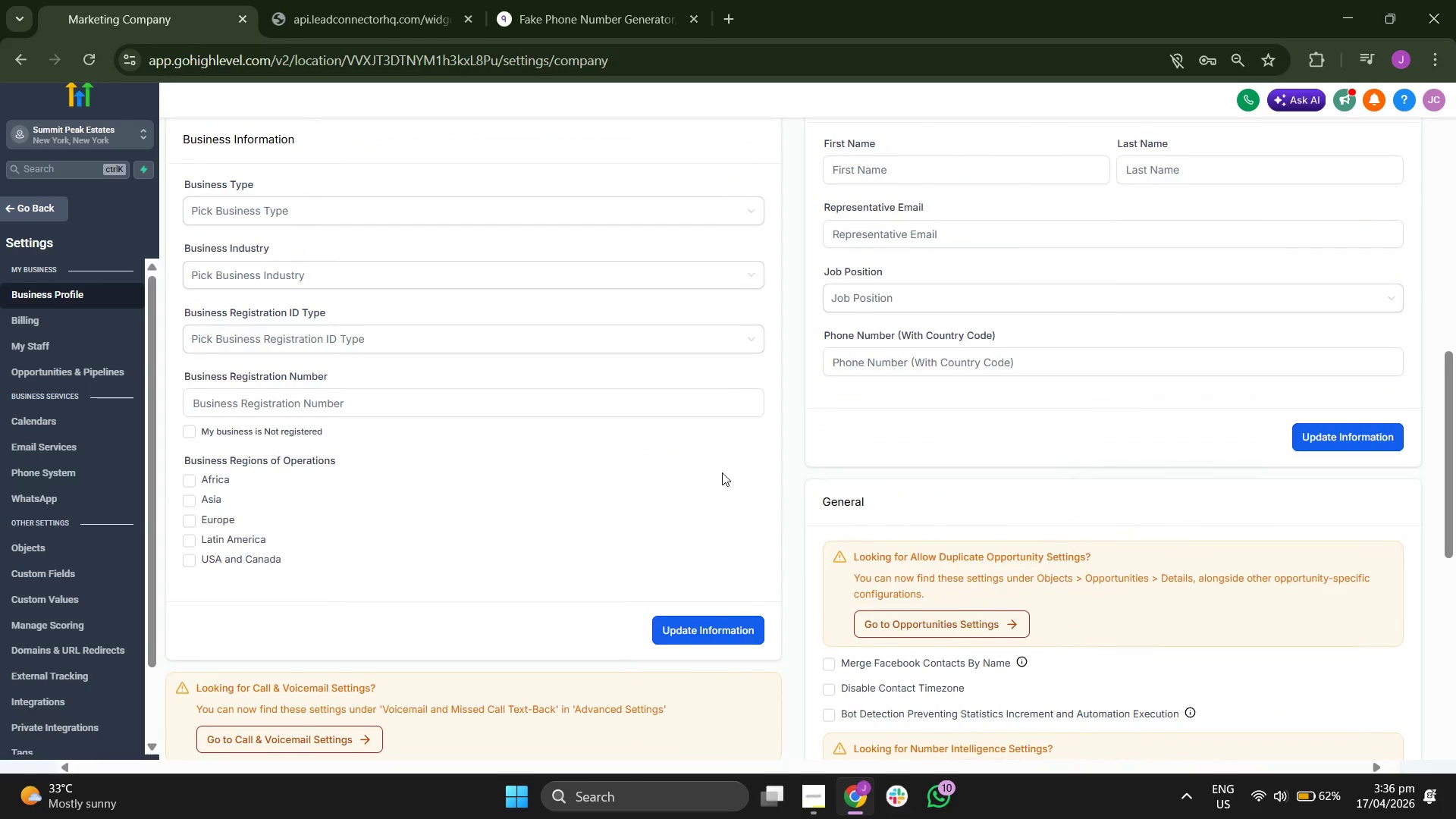 
left_click([53, 346])
 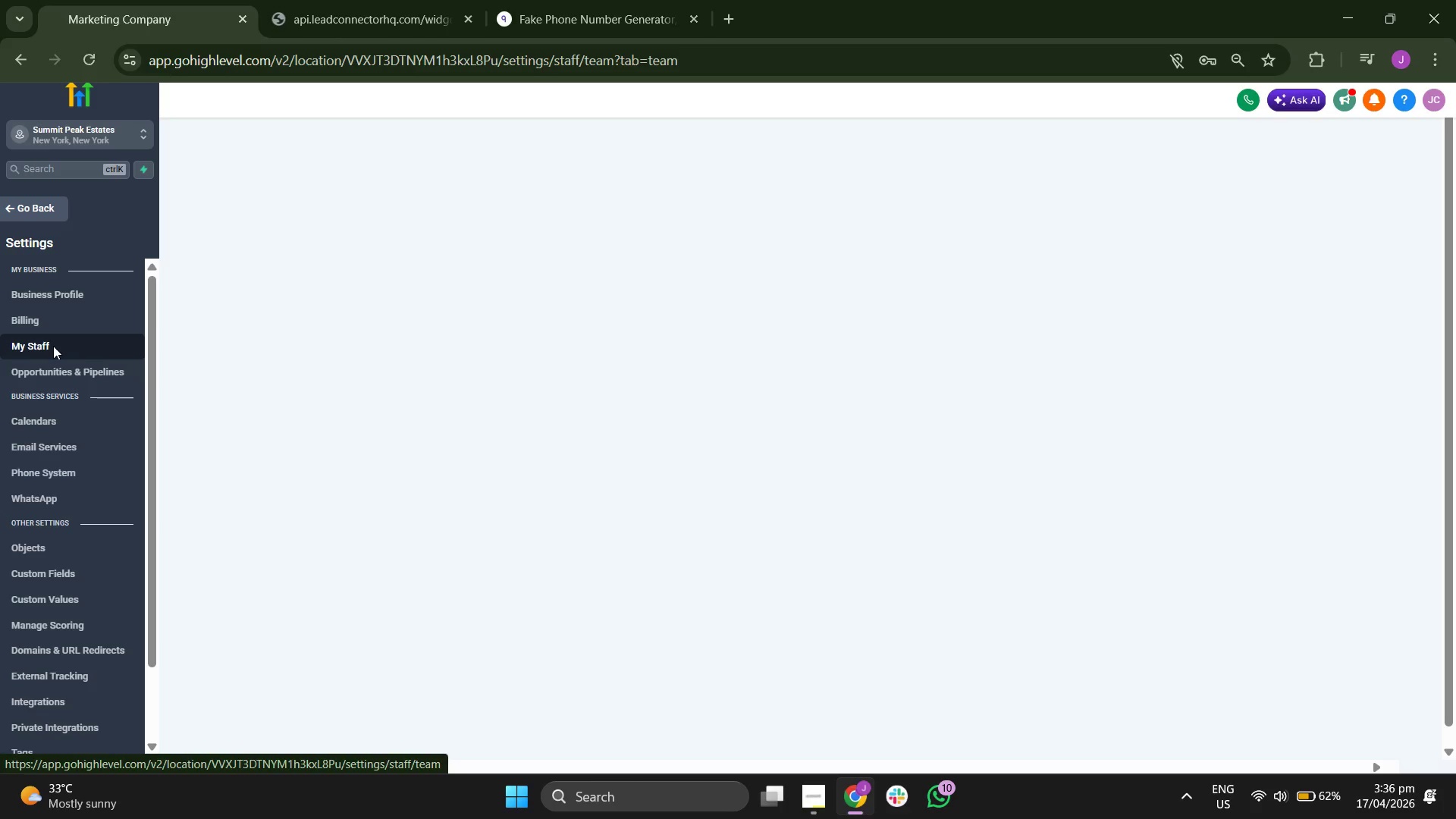 
mouse_move([77, 345])
 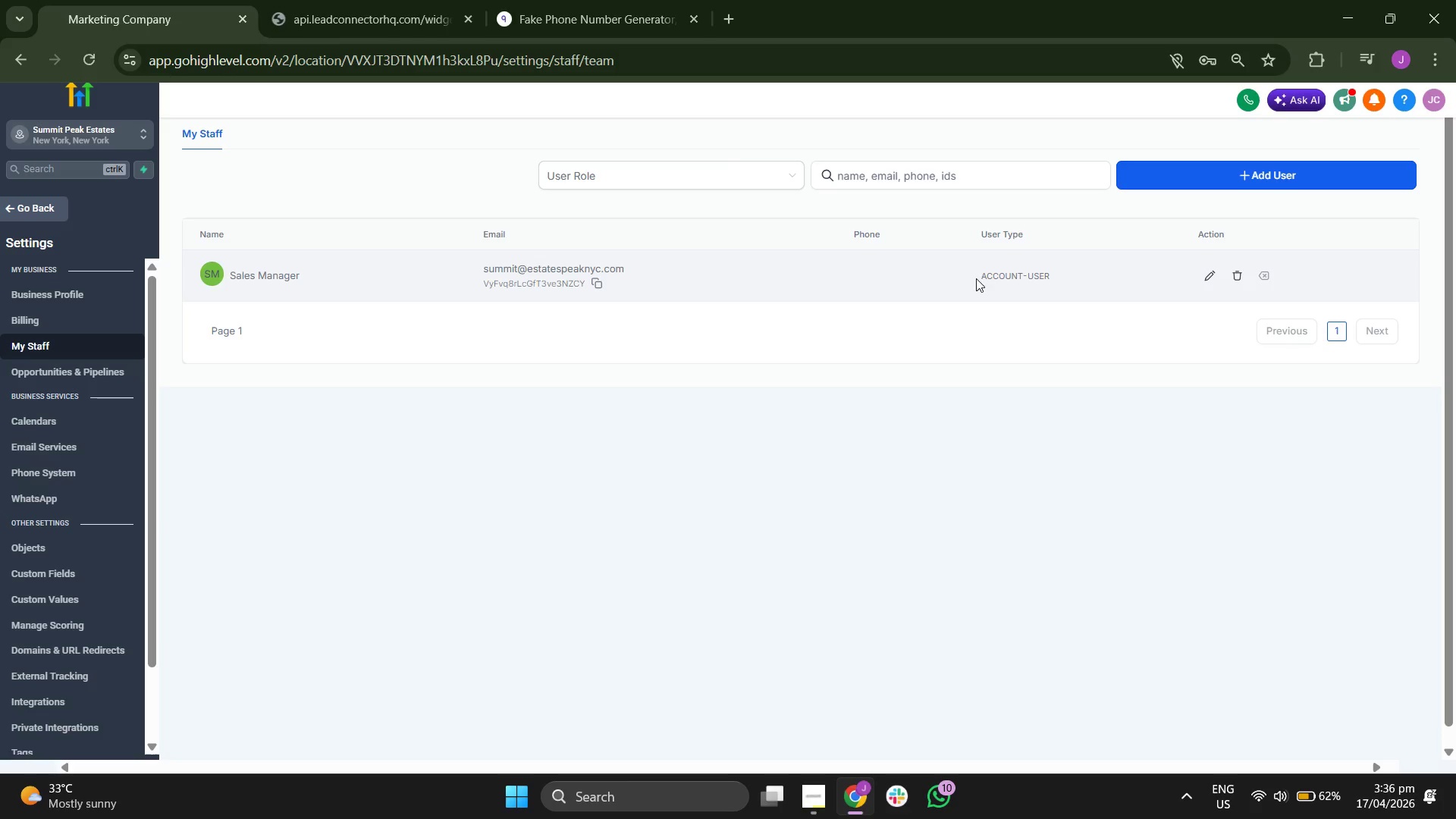 
left_click([39, 207])
 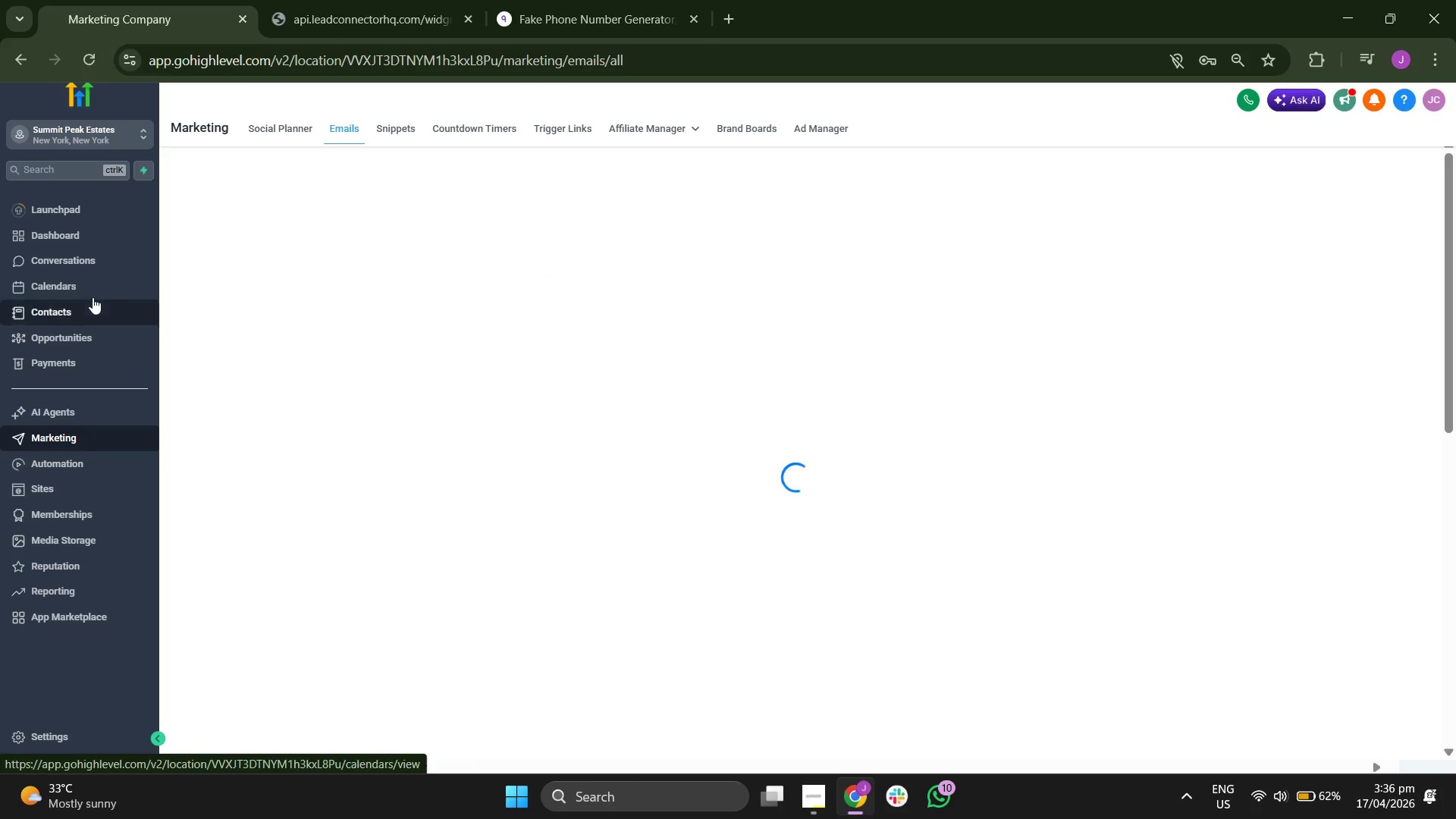 
left_click([86, 285])
 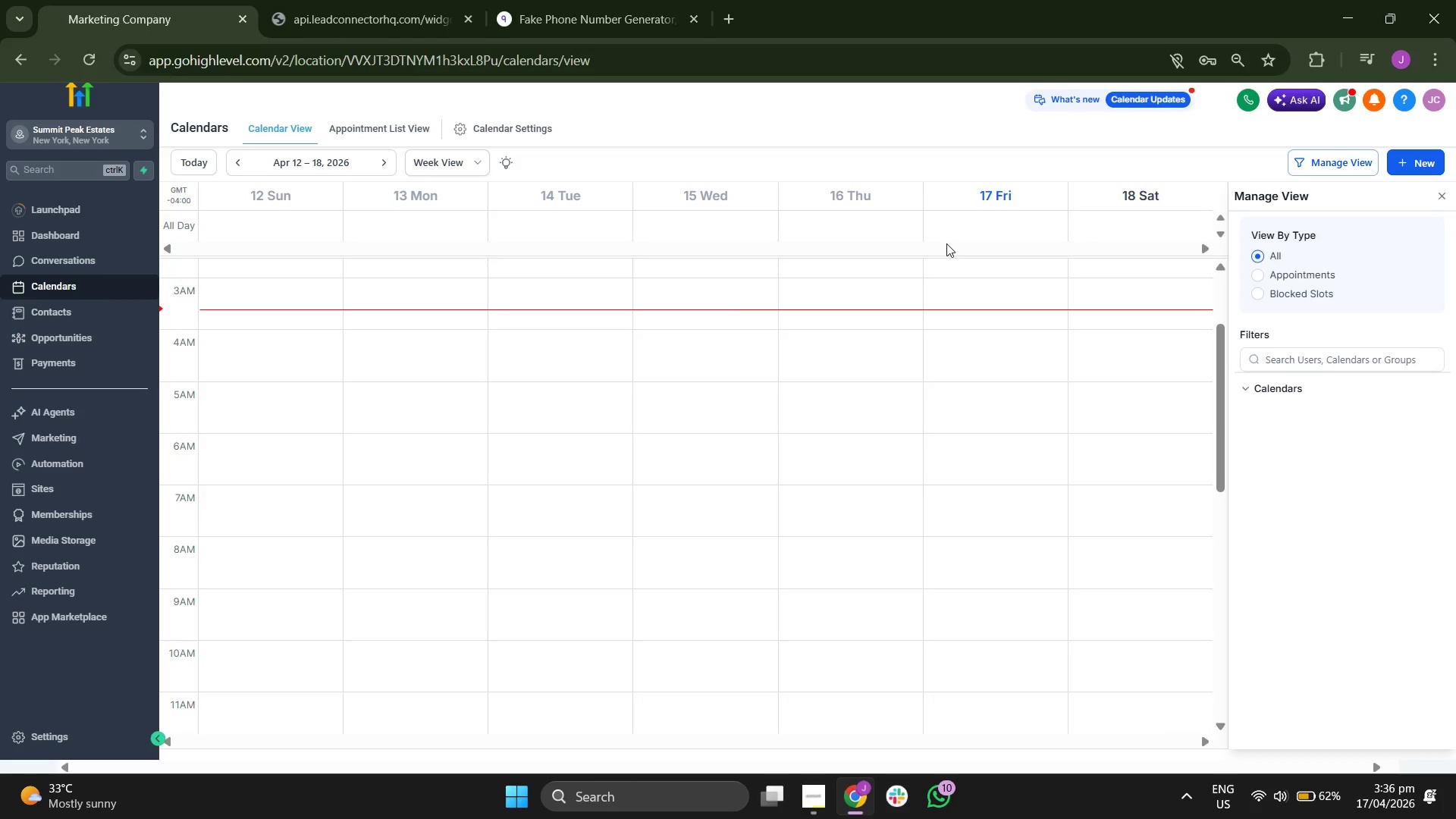 
left_click([493, 123])
 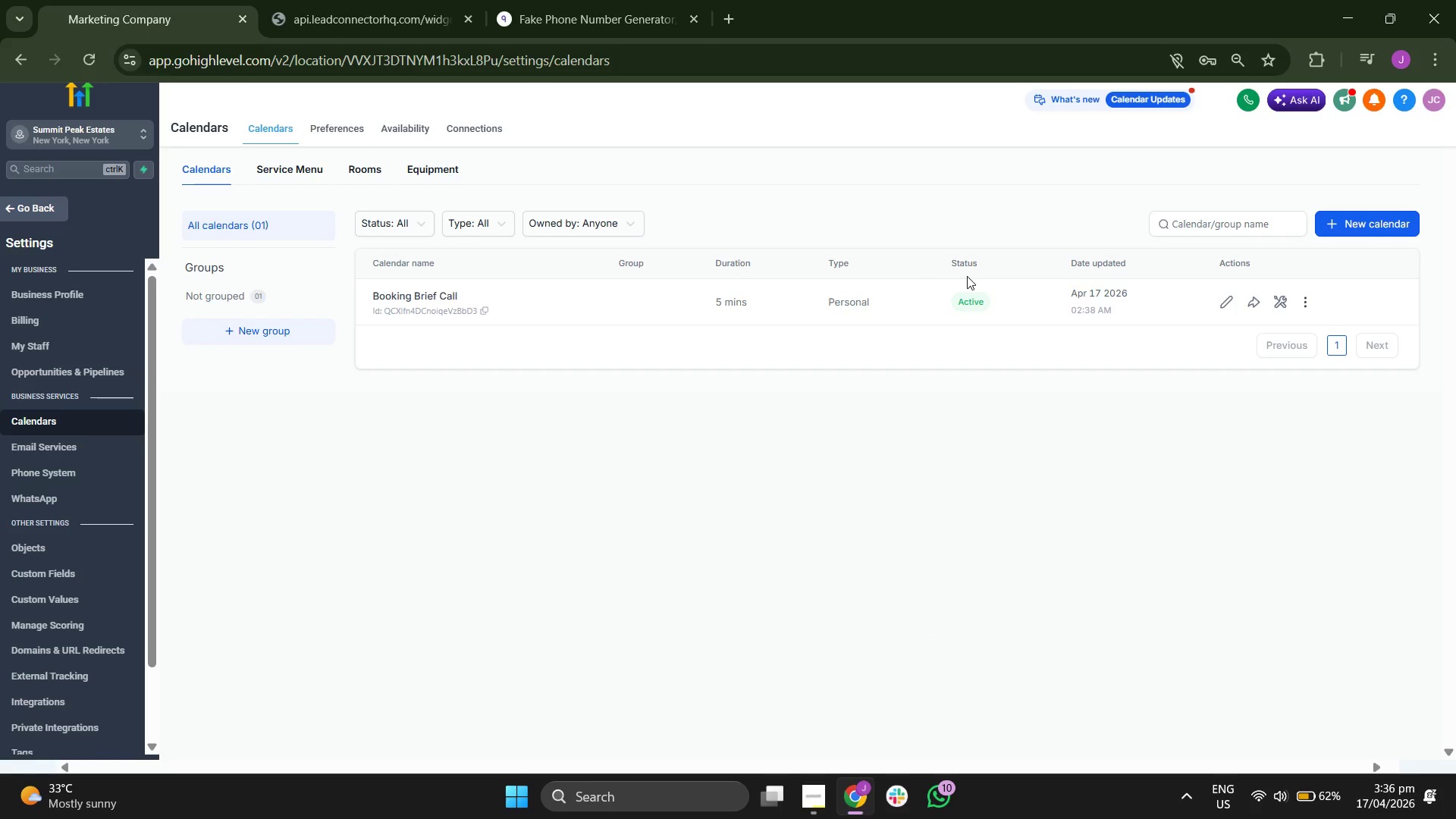 
wait(5.73)
 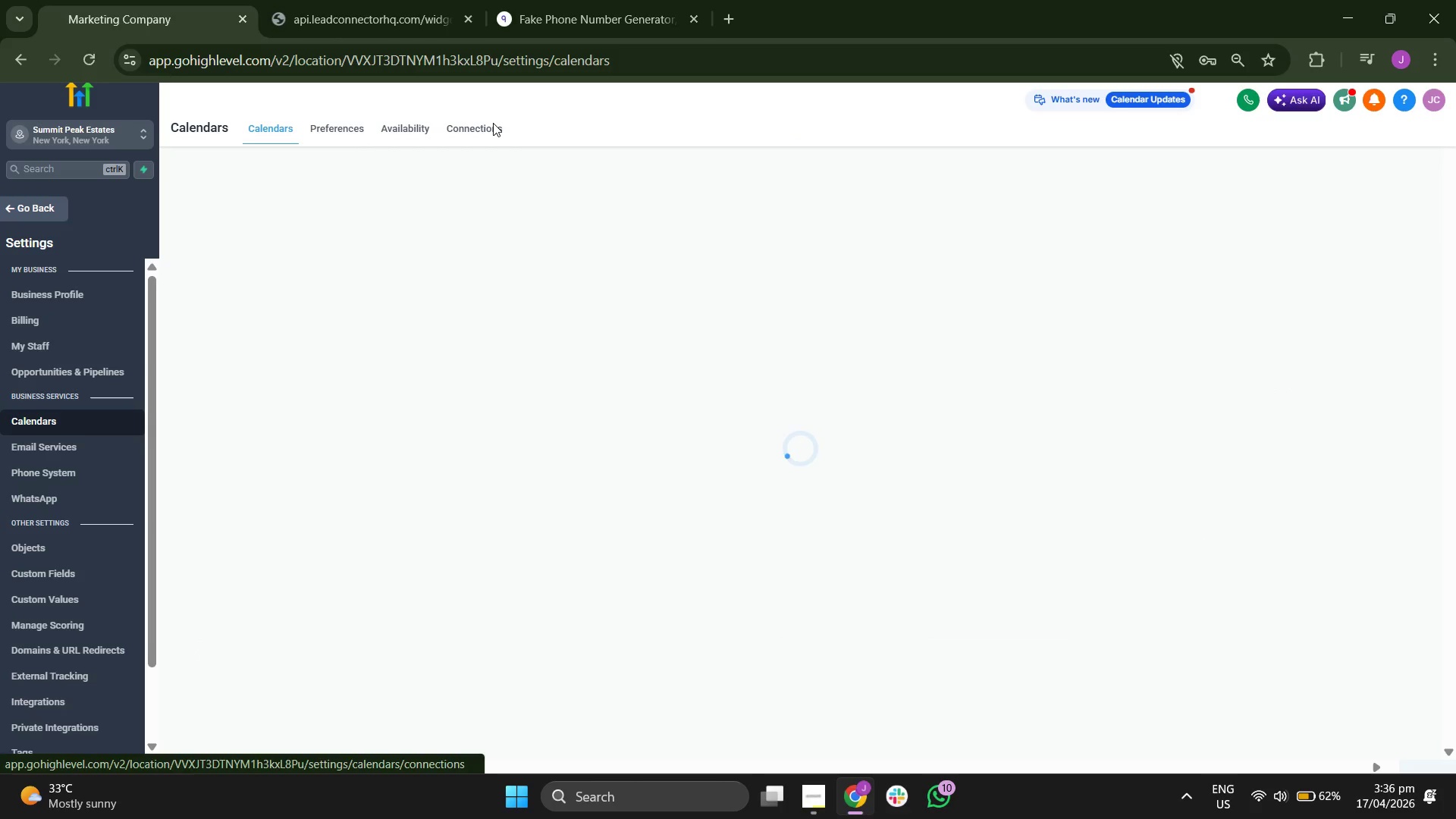 
left_click([1232, 307])
 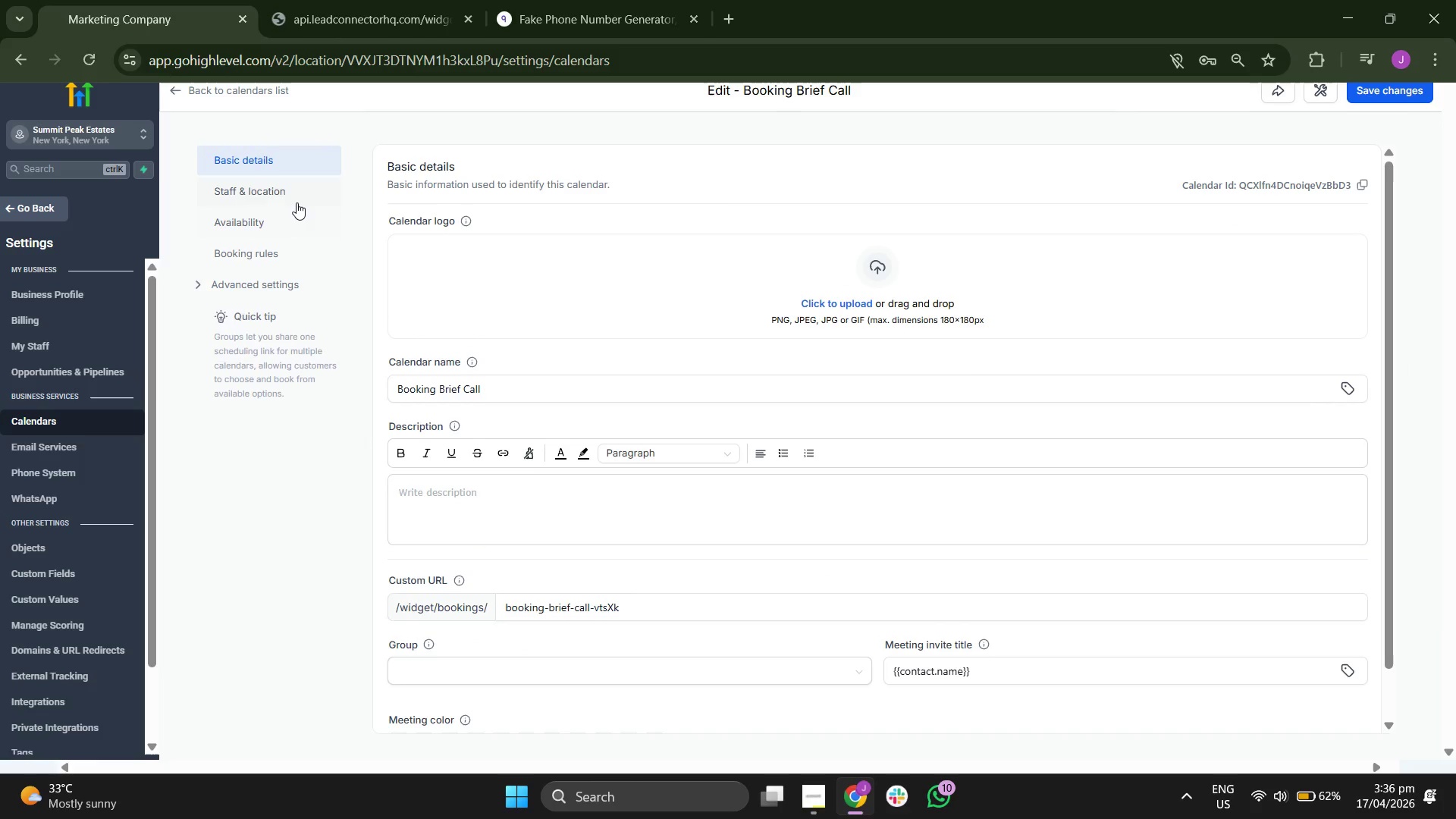 
wait(5.95)
 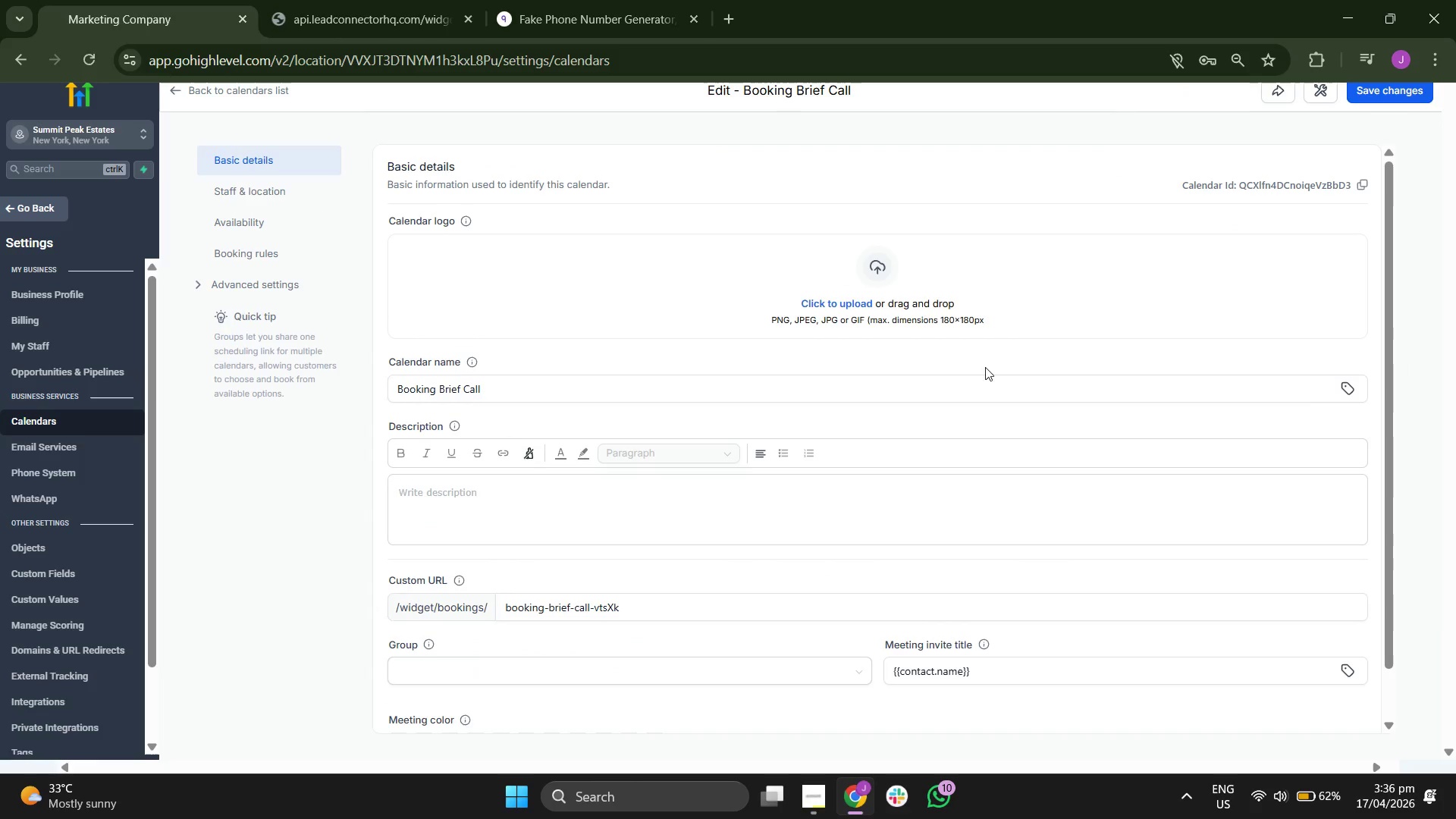 
scroll: coordinate [565, 314], scroll_direction: down, amount: 1.0
 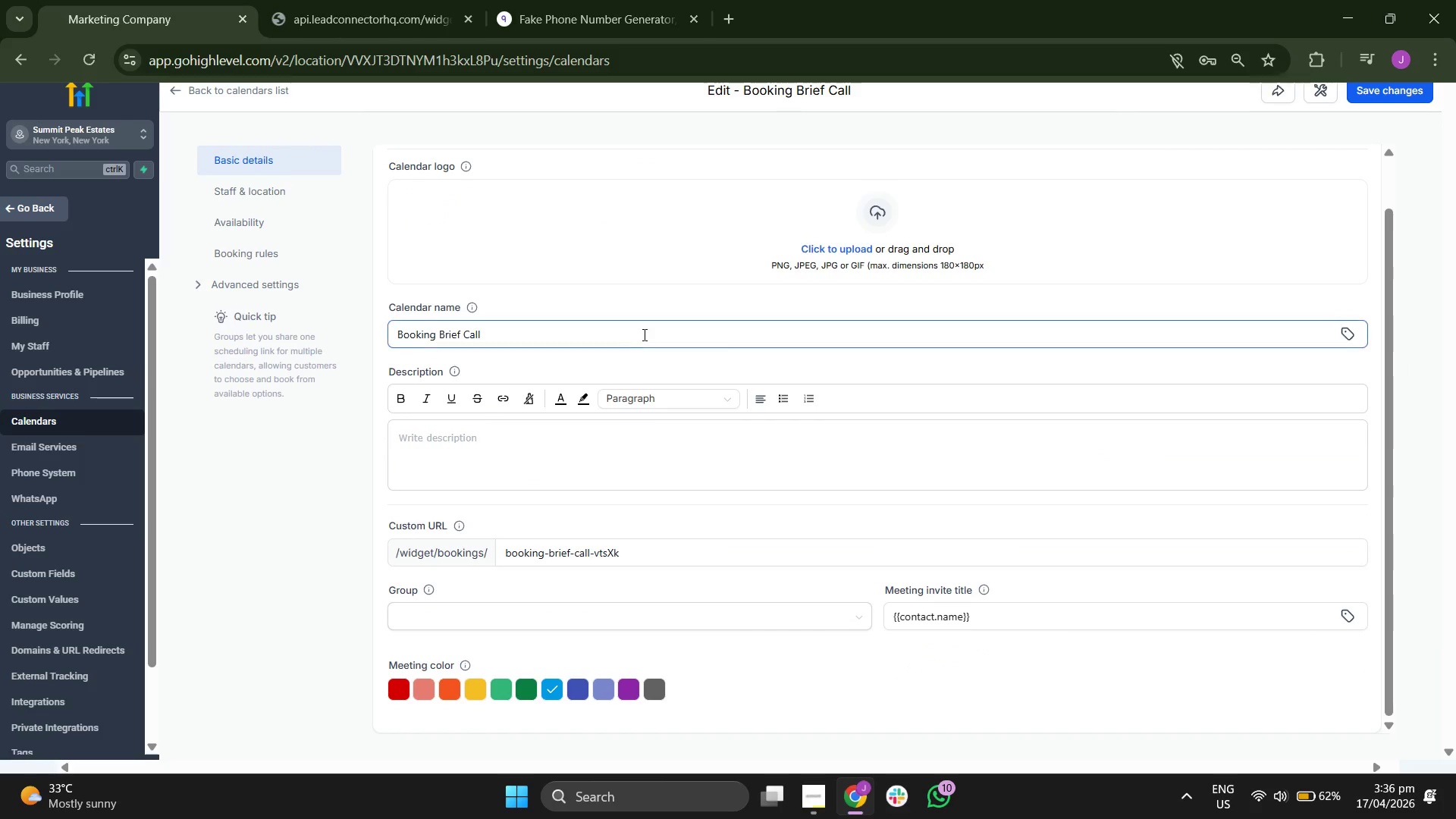 
scroll: coordinate [643, 334], scroll_direction: up, amount: 1.0
 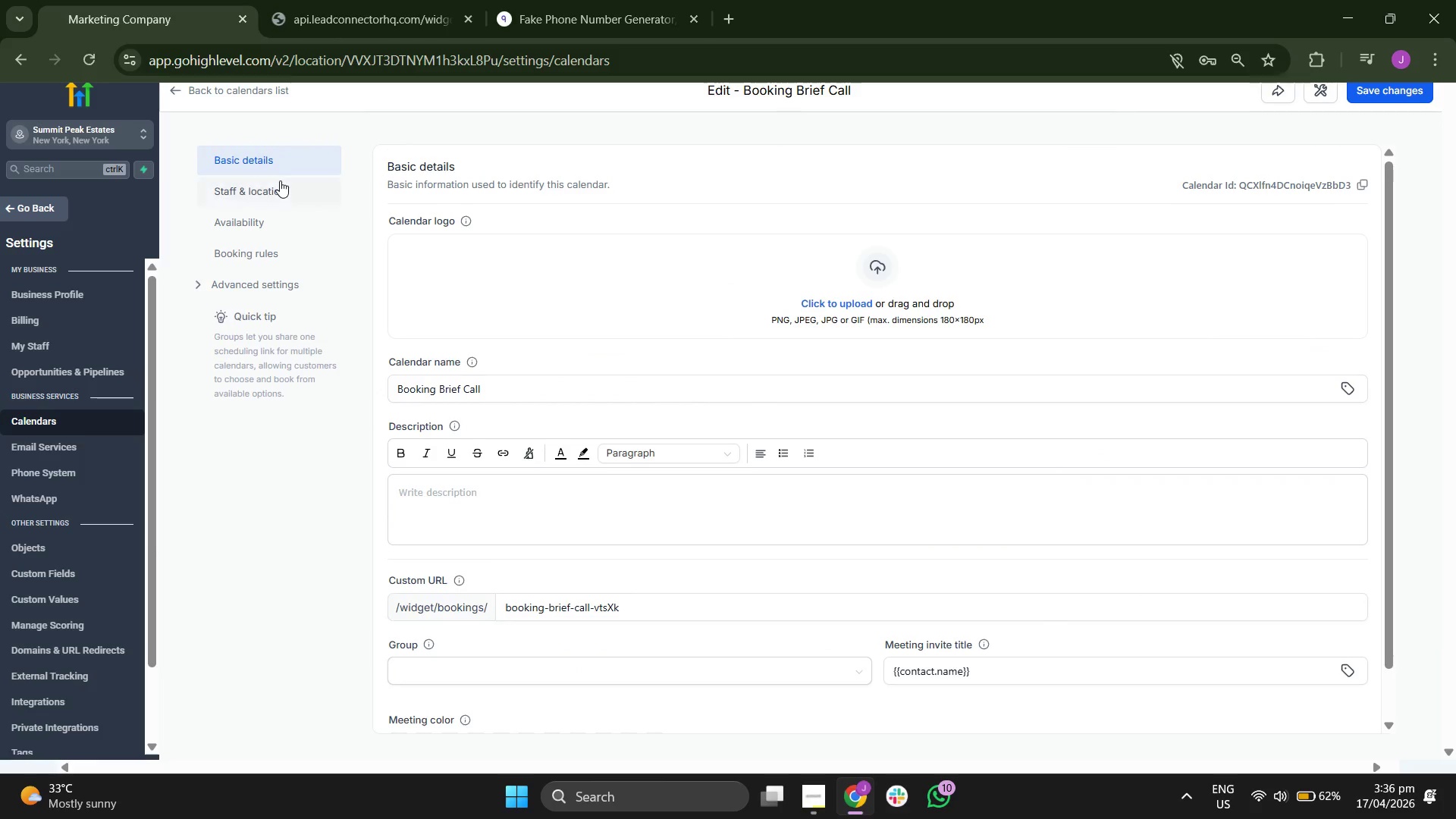 
left_click([283, 184])
 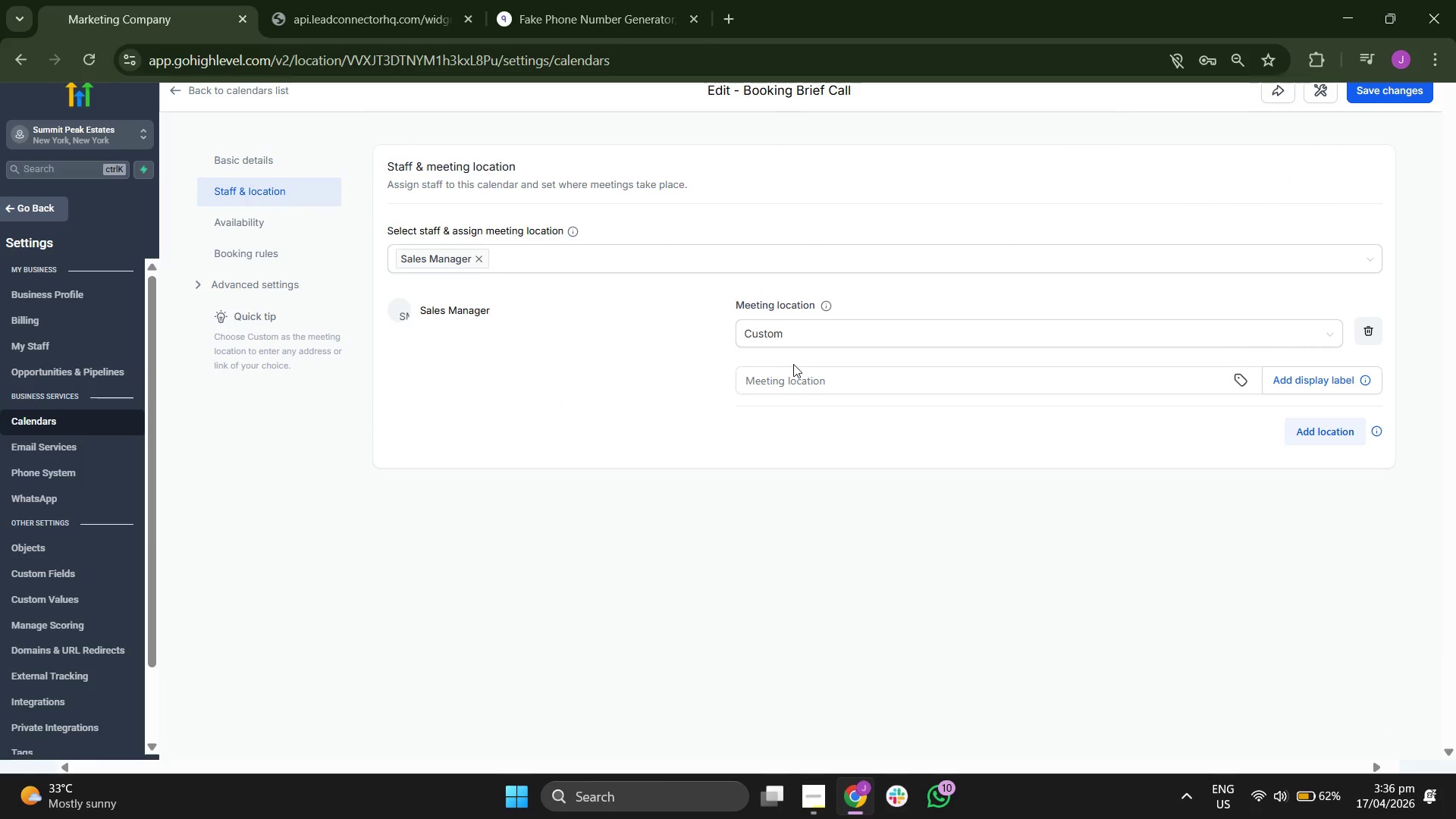 
left_click([926, 394])
 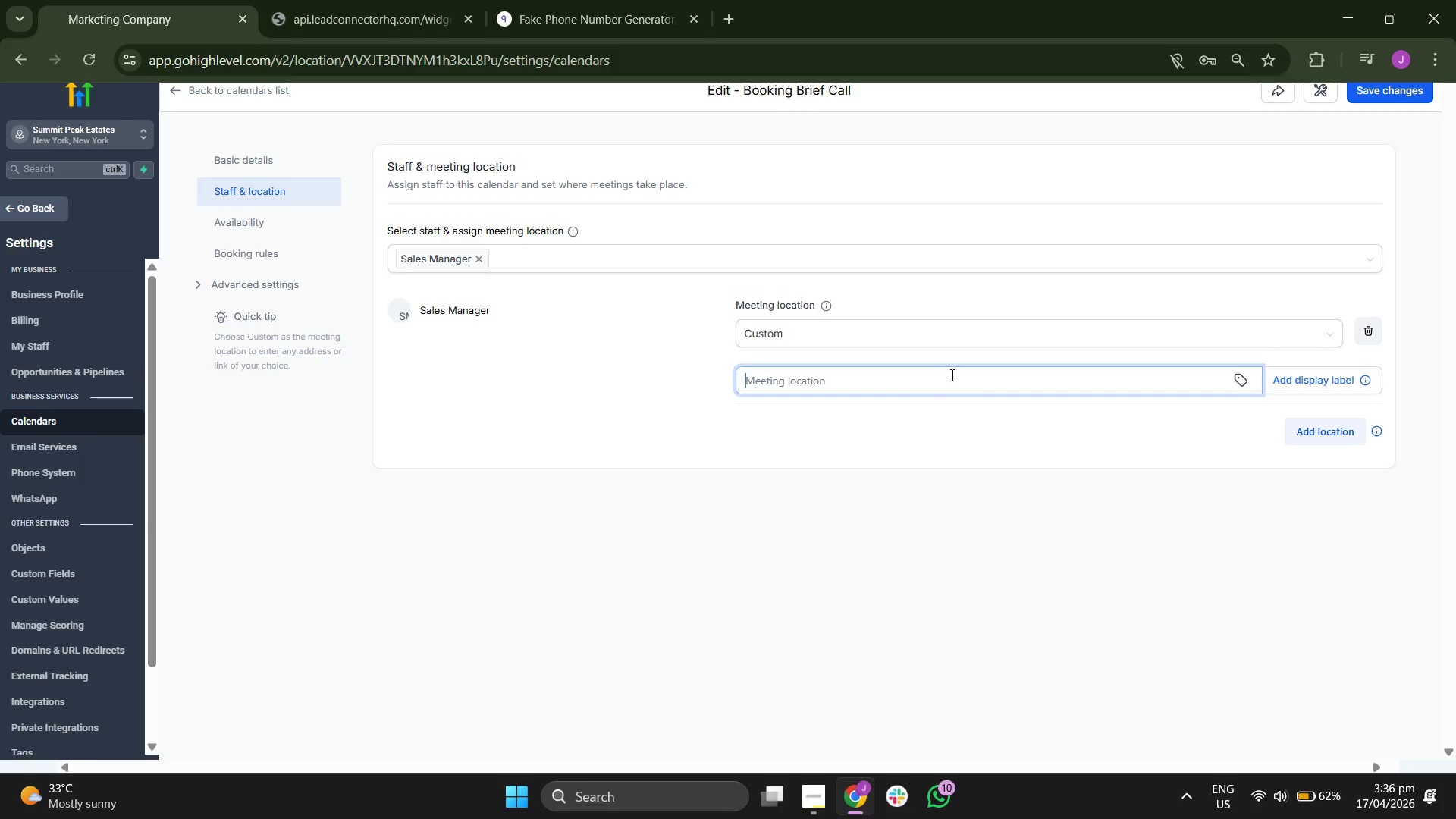 
left_click([970, 363])
 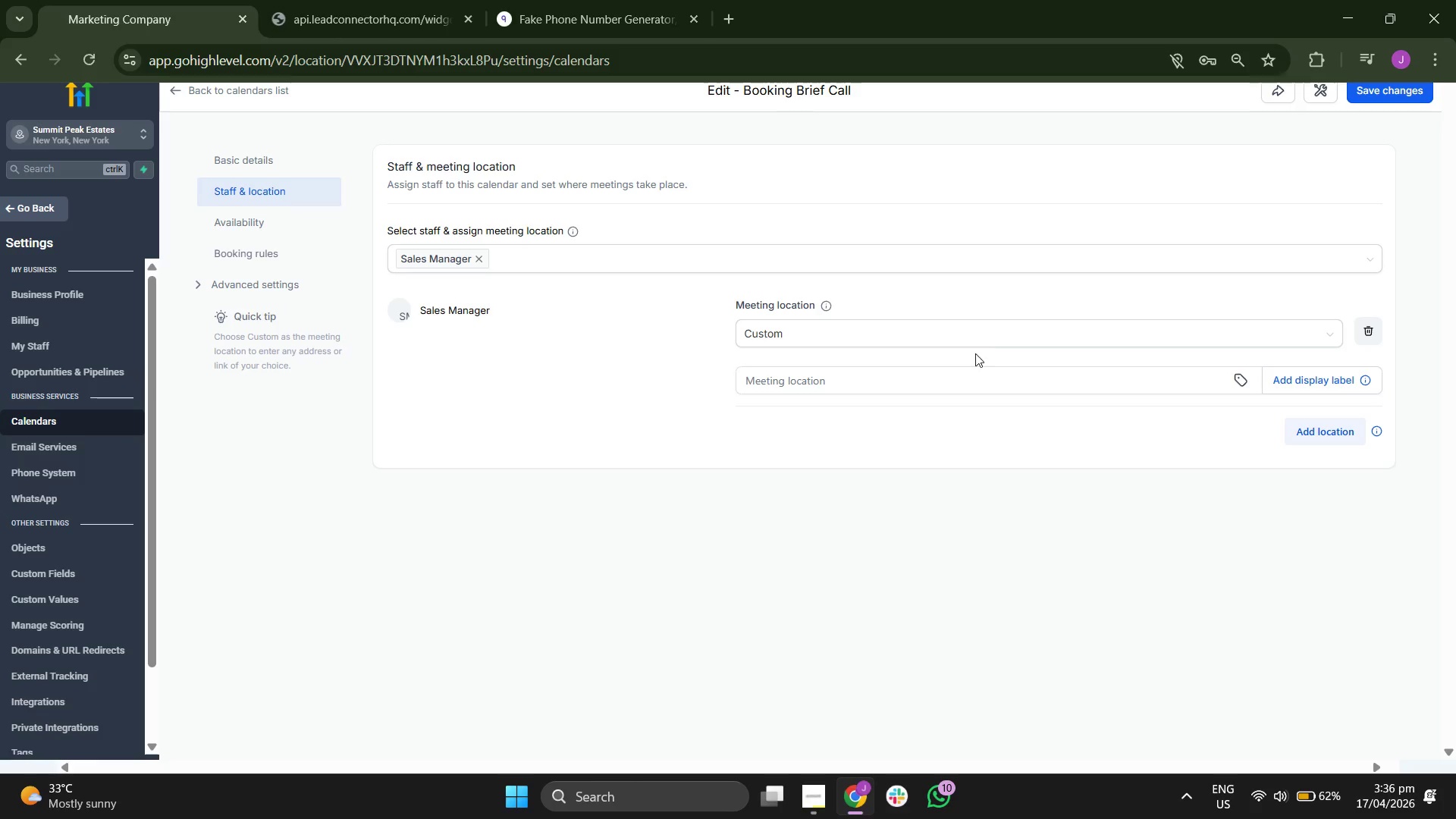 
left_click([986, 343])
 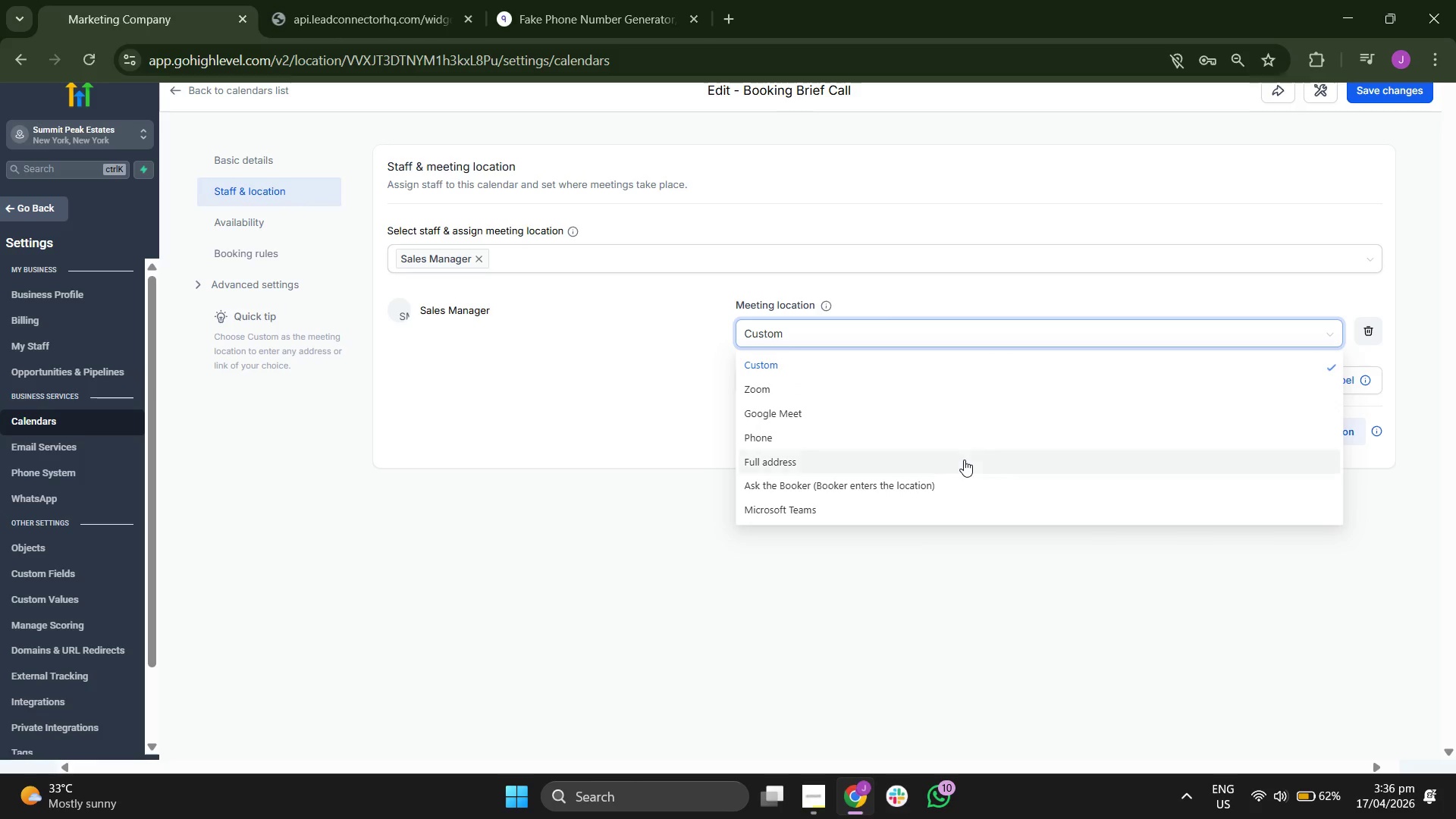 
scroll: coordinate [964, 460], scroll_direction: none, amount: 0.0
 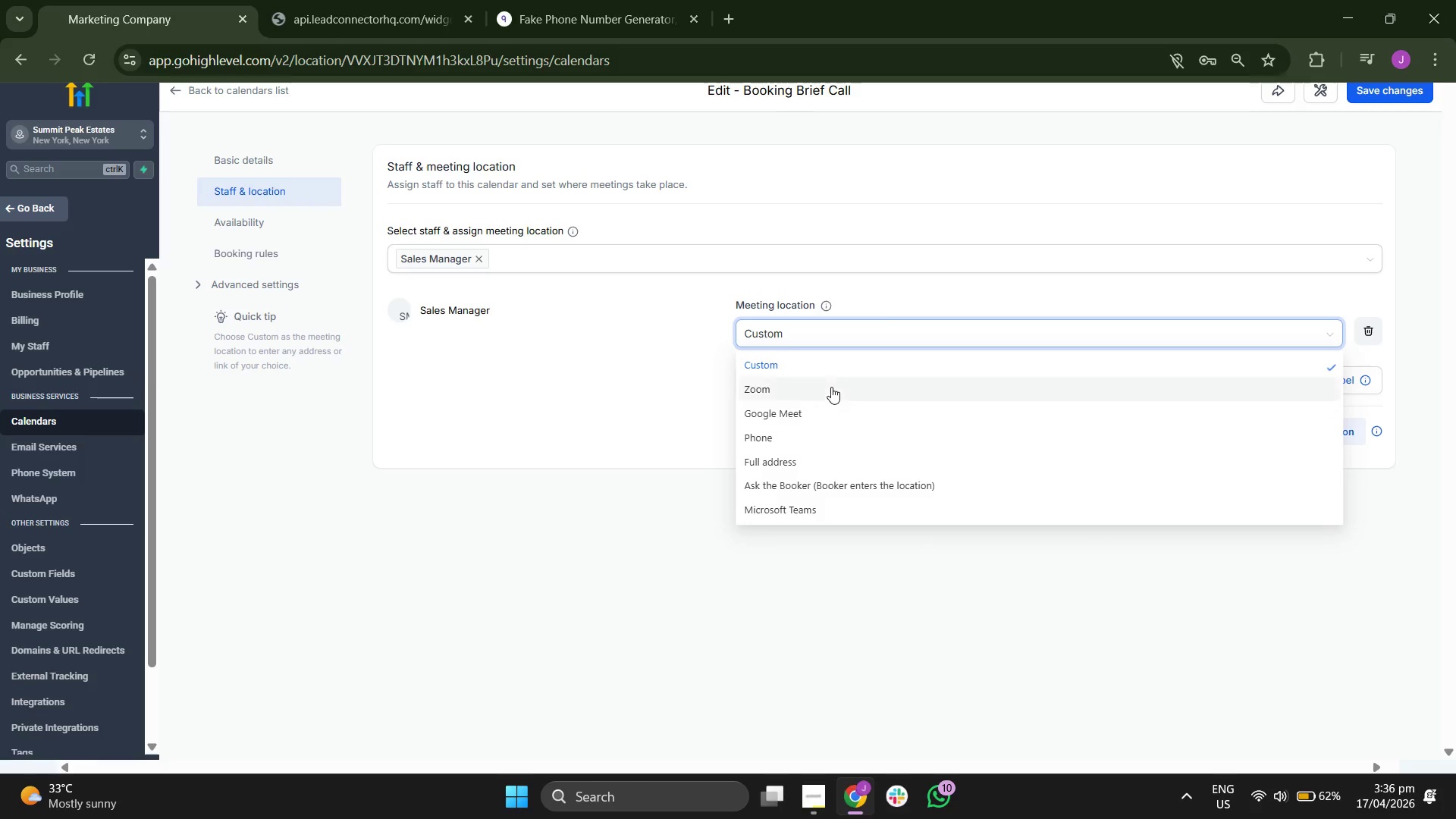 
left_click([584, 384])
 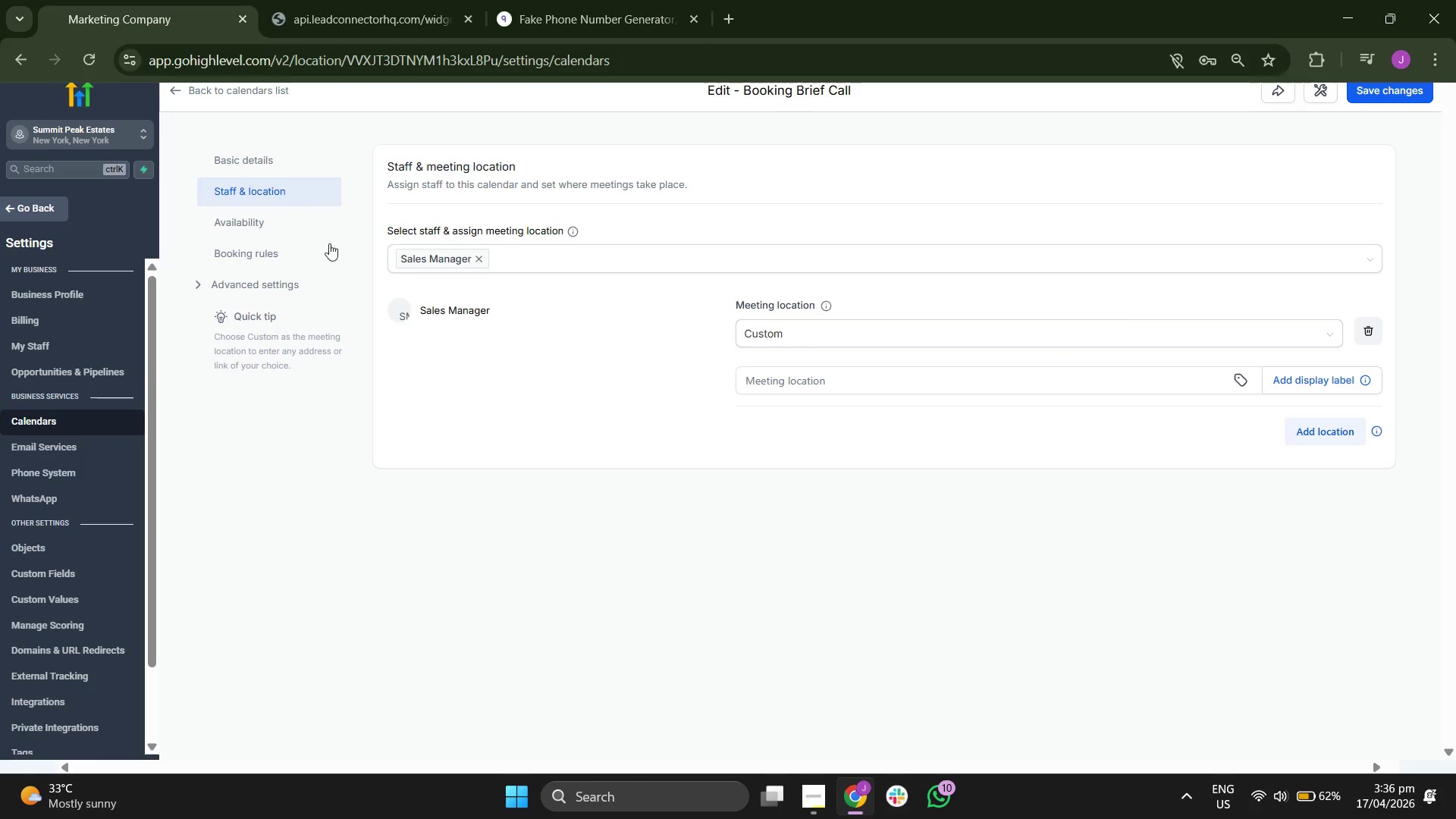 
left_click([294, 226])
 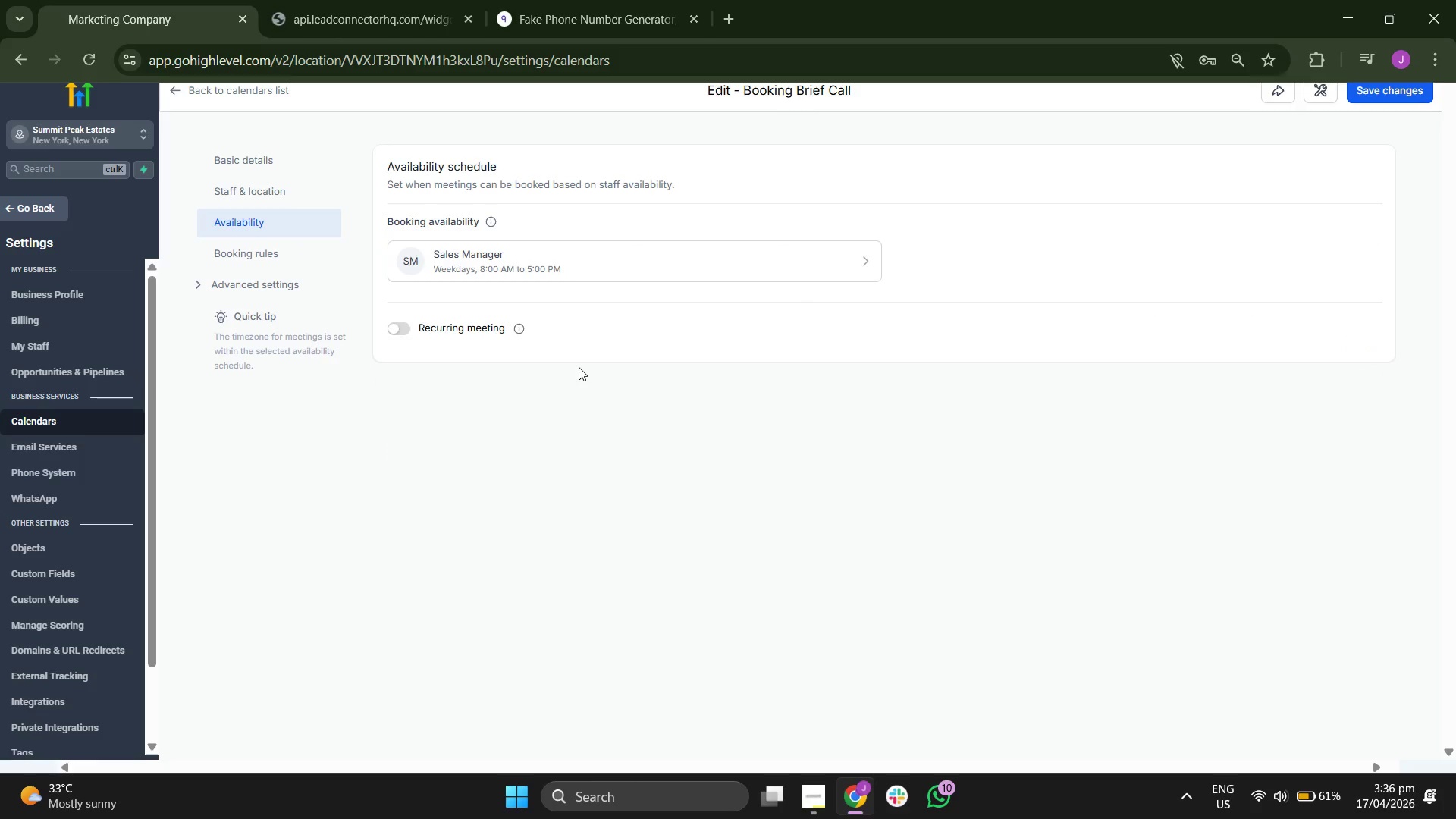 
wait(5.05)
 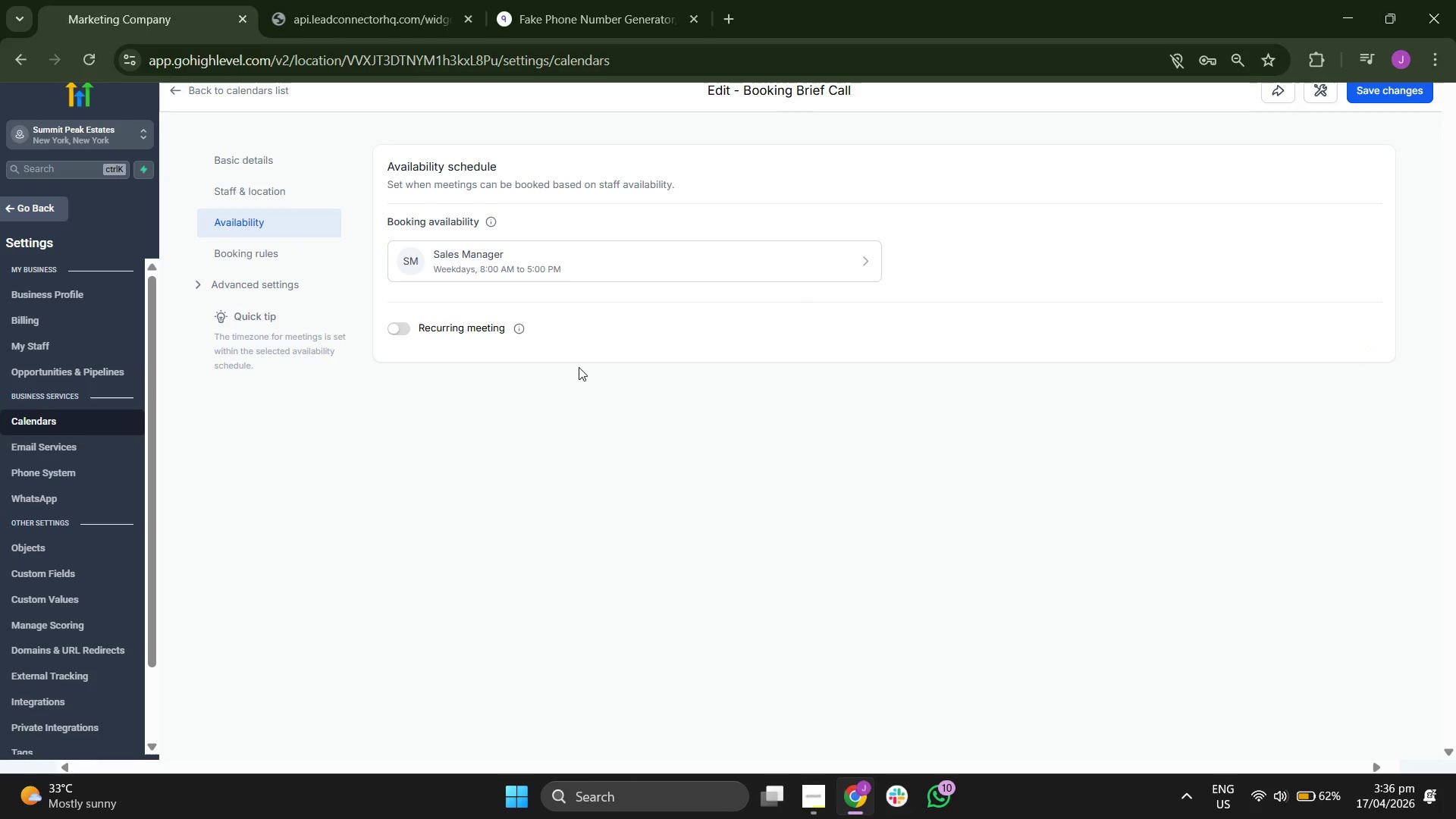 
left_click([658, 269])
 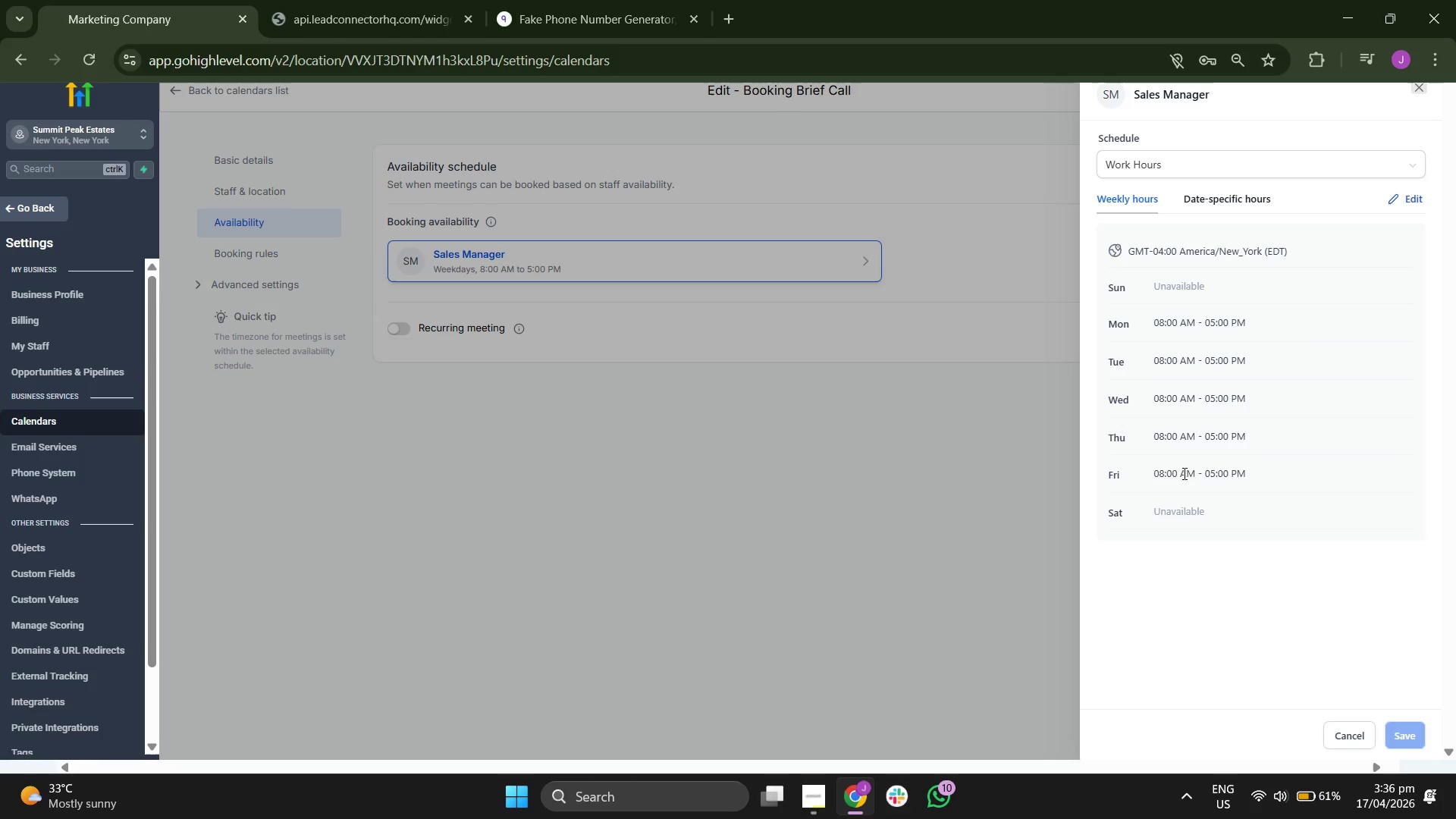 
left_click([1222, 168])
 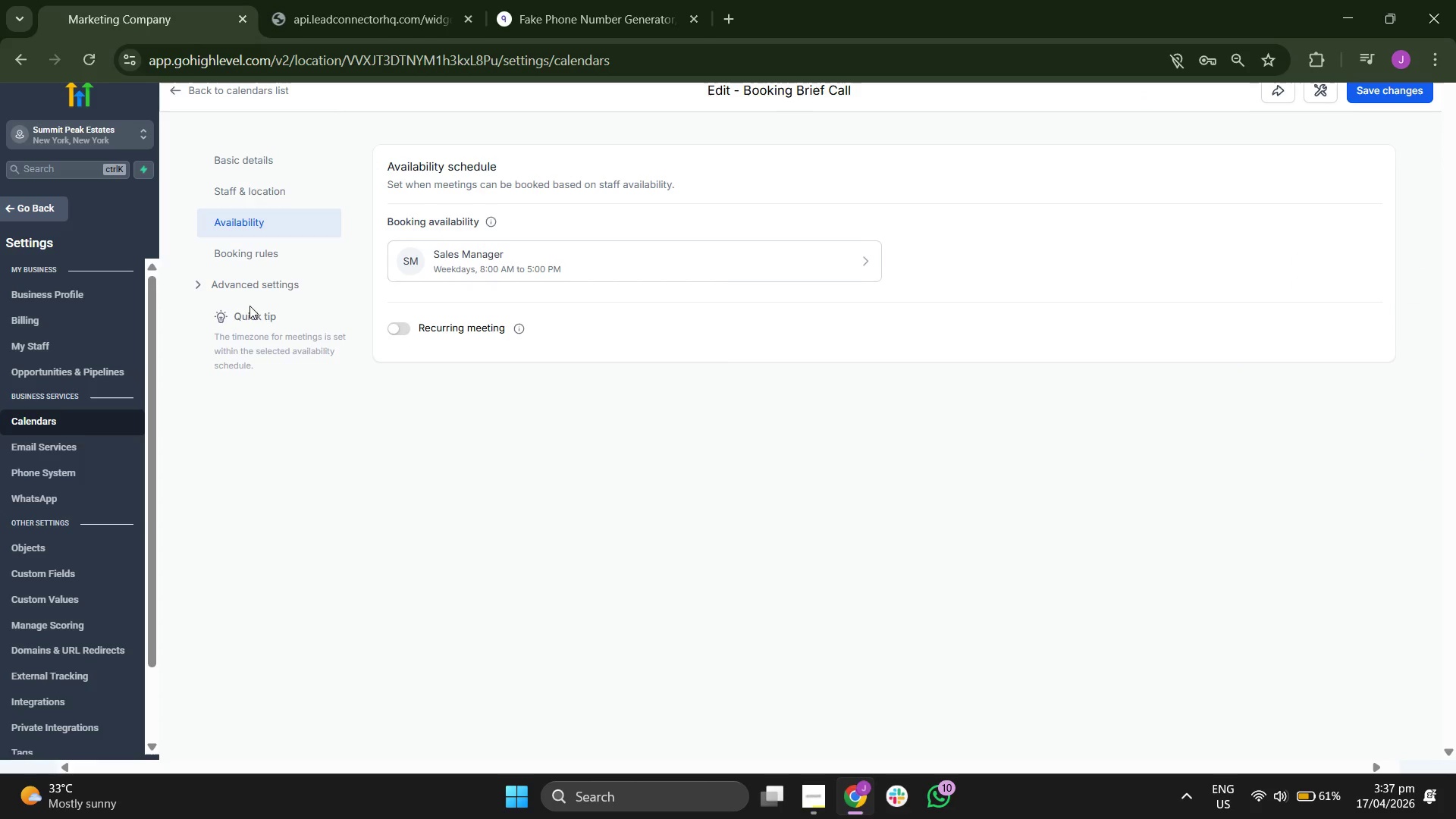 
left_click([260, 258])
 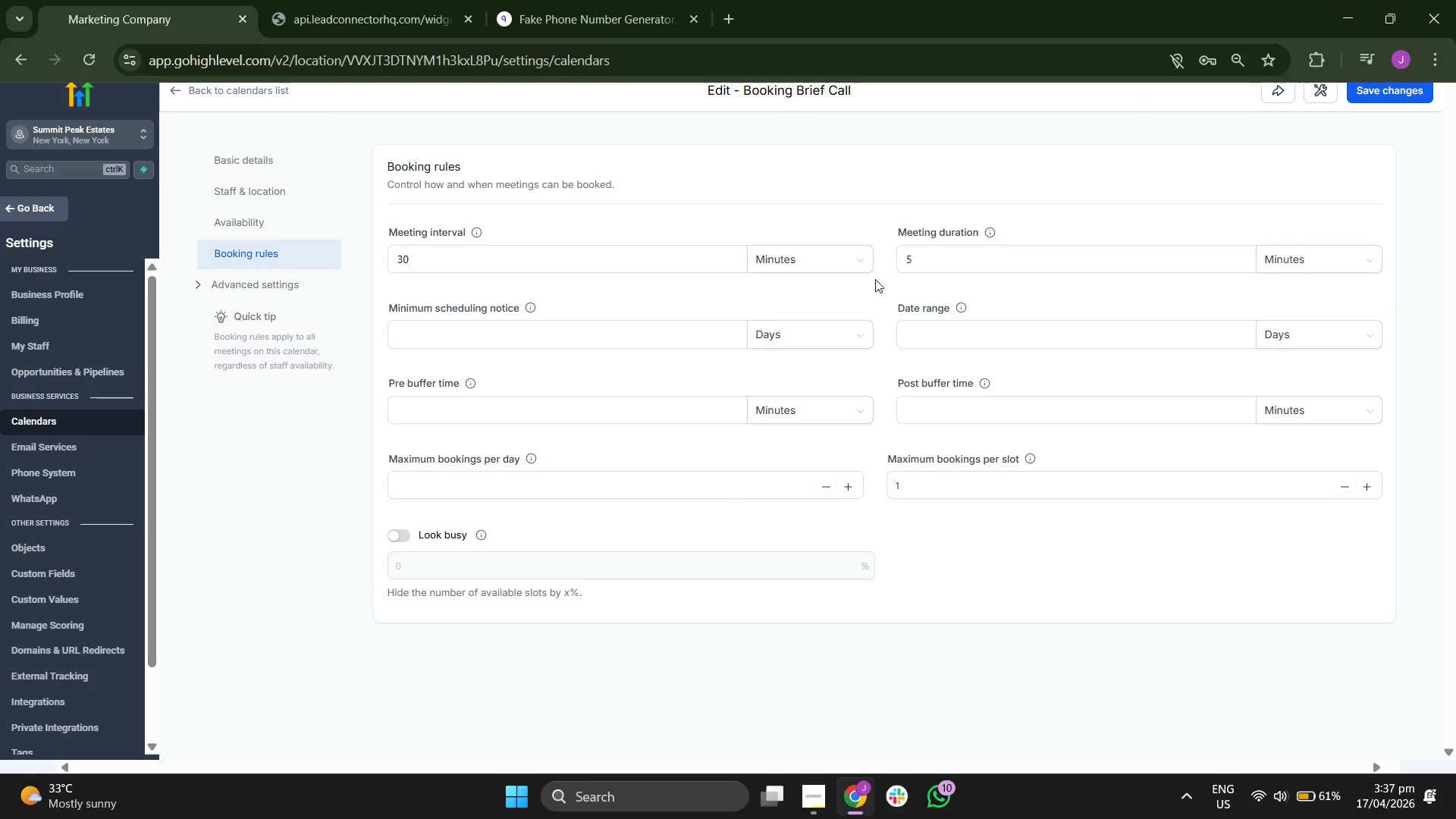 
left_click([253, 282])
 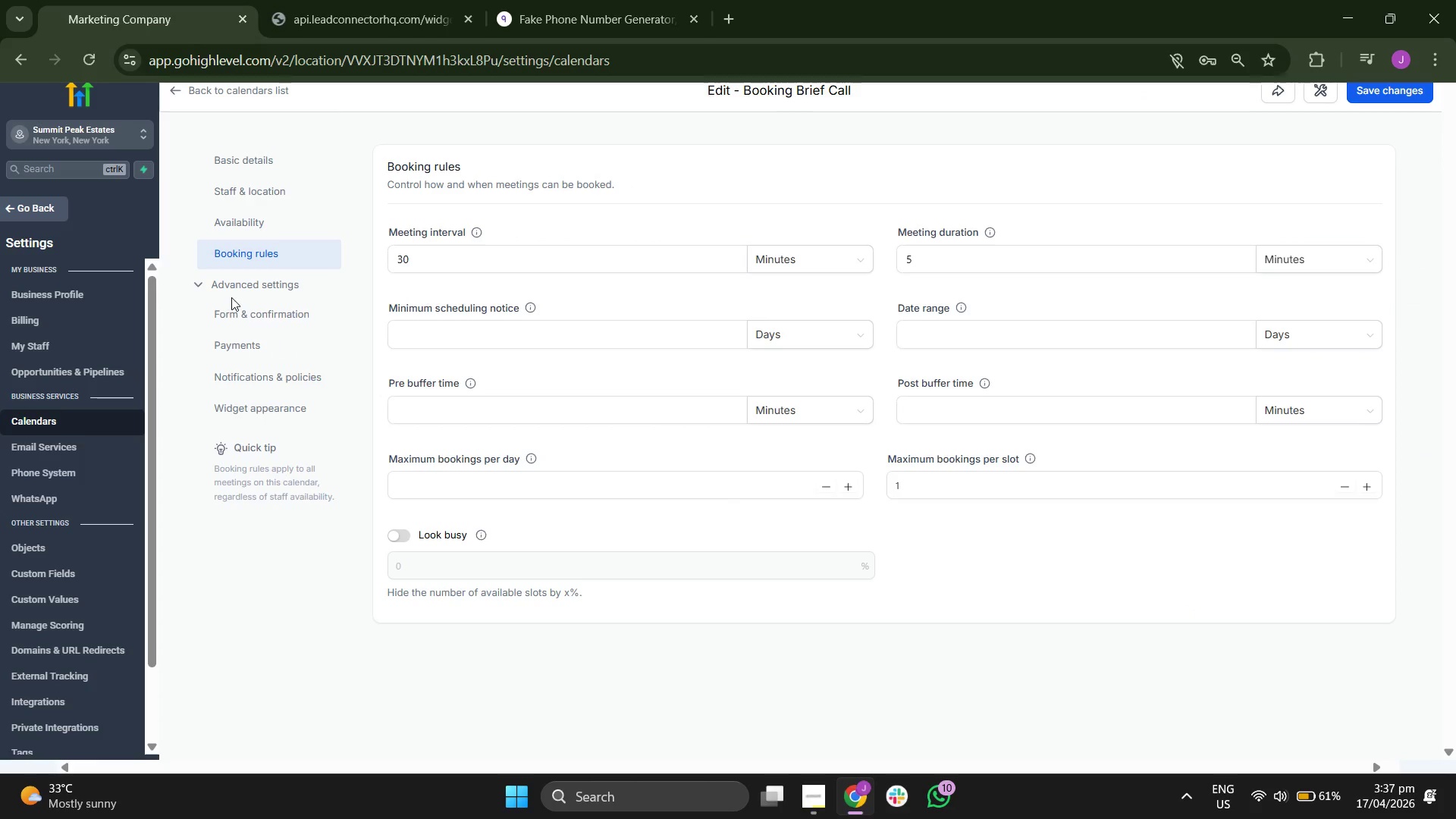 
left_click([256, 318])
 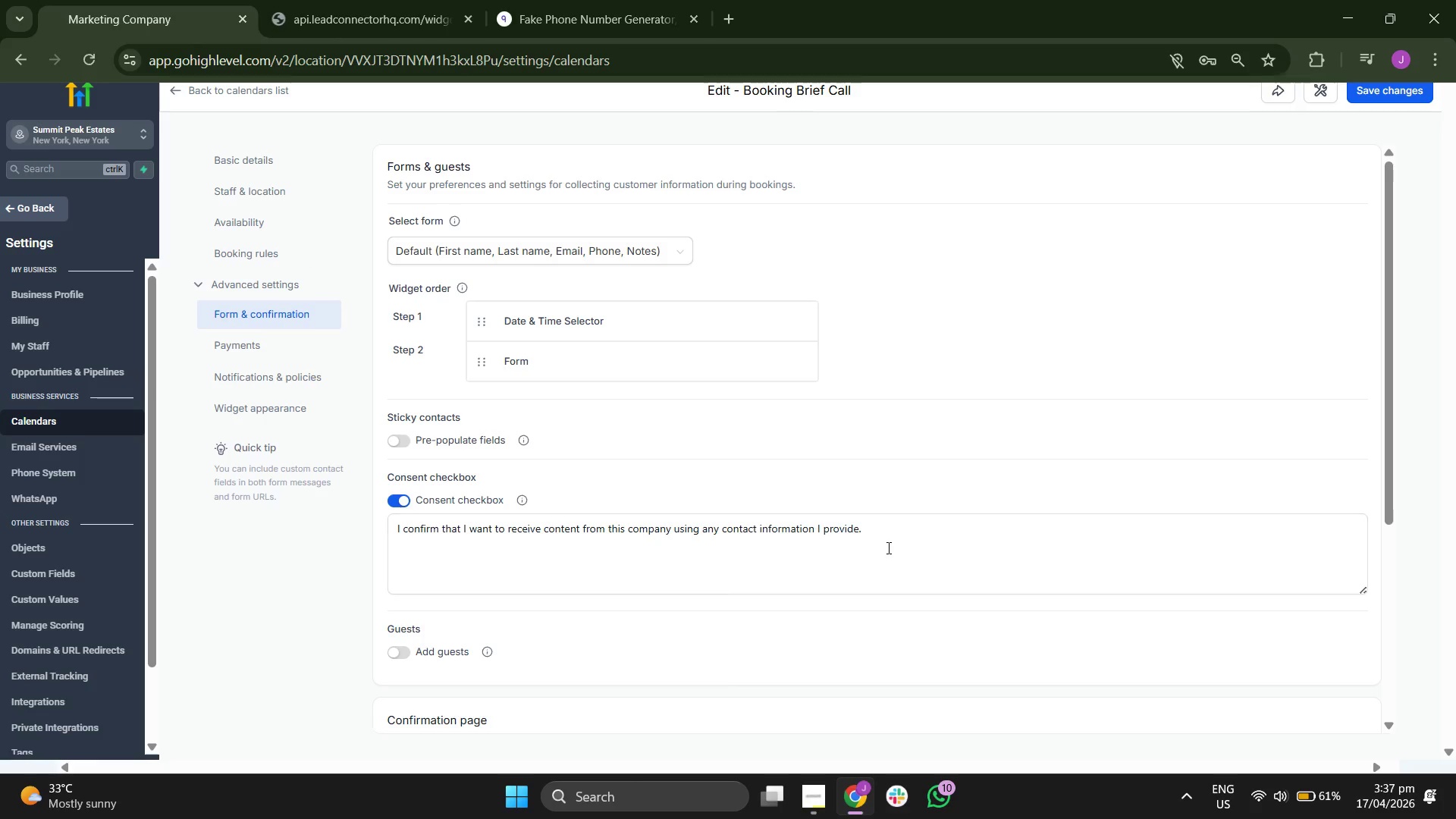 
scroll: coordinate [887, 548], scroll_direction: down, amount: 2.0
 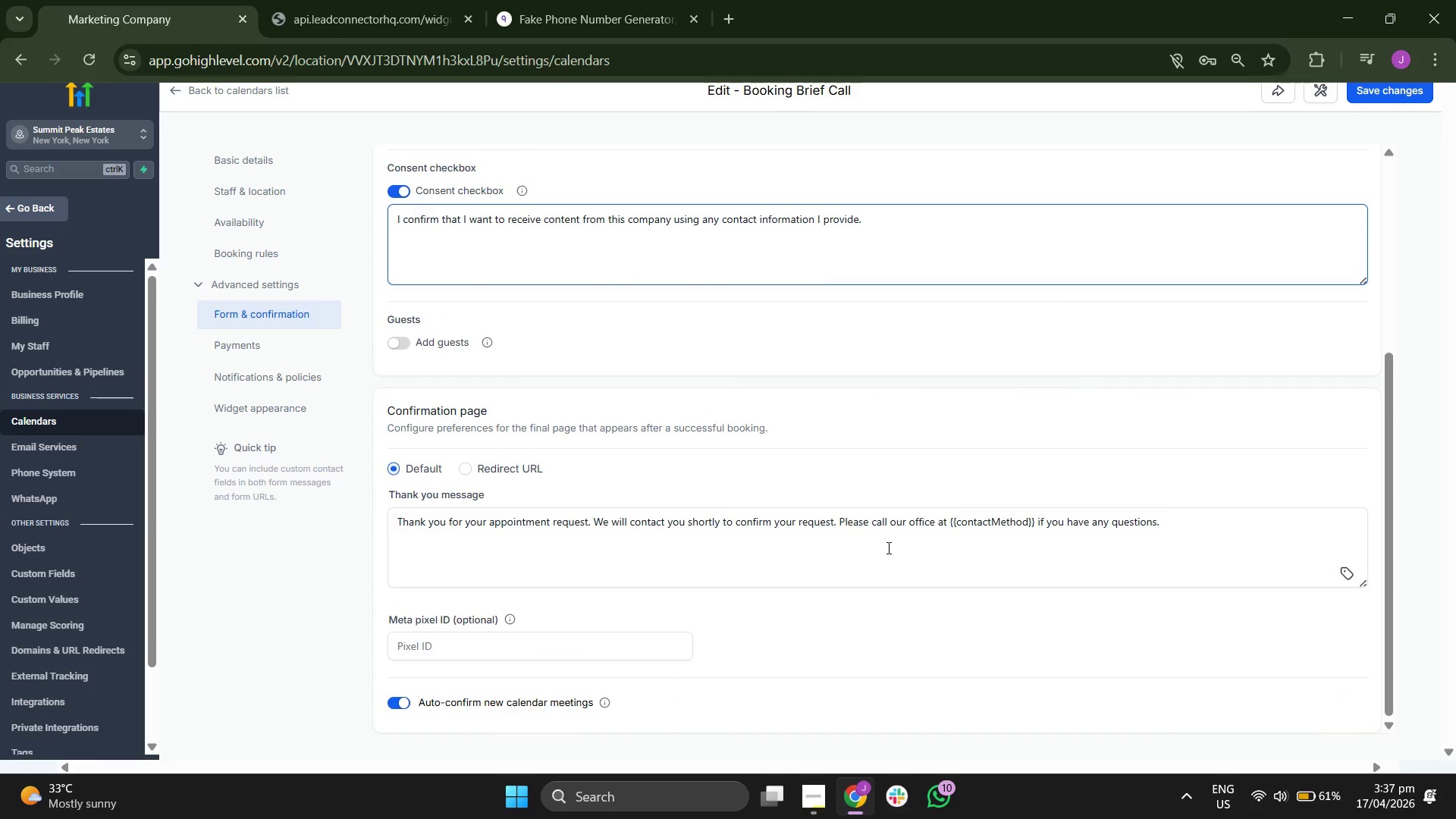 
scroll: coordinate [887, 548], scroll_direction: up, amount: 4.0
 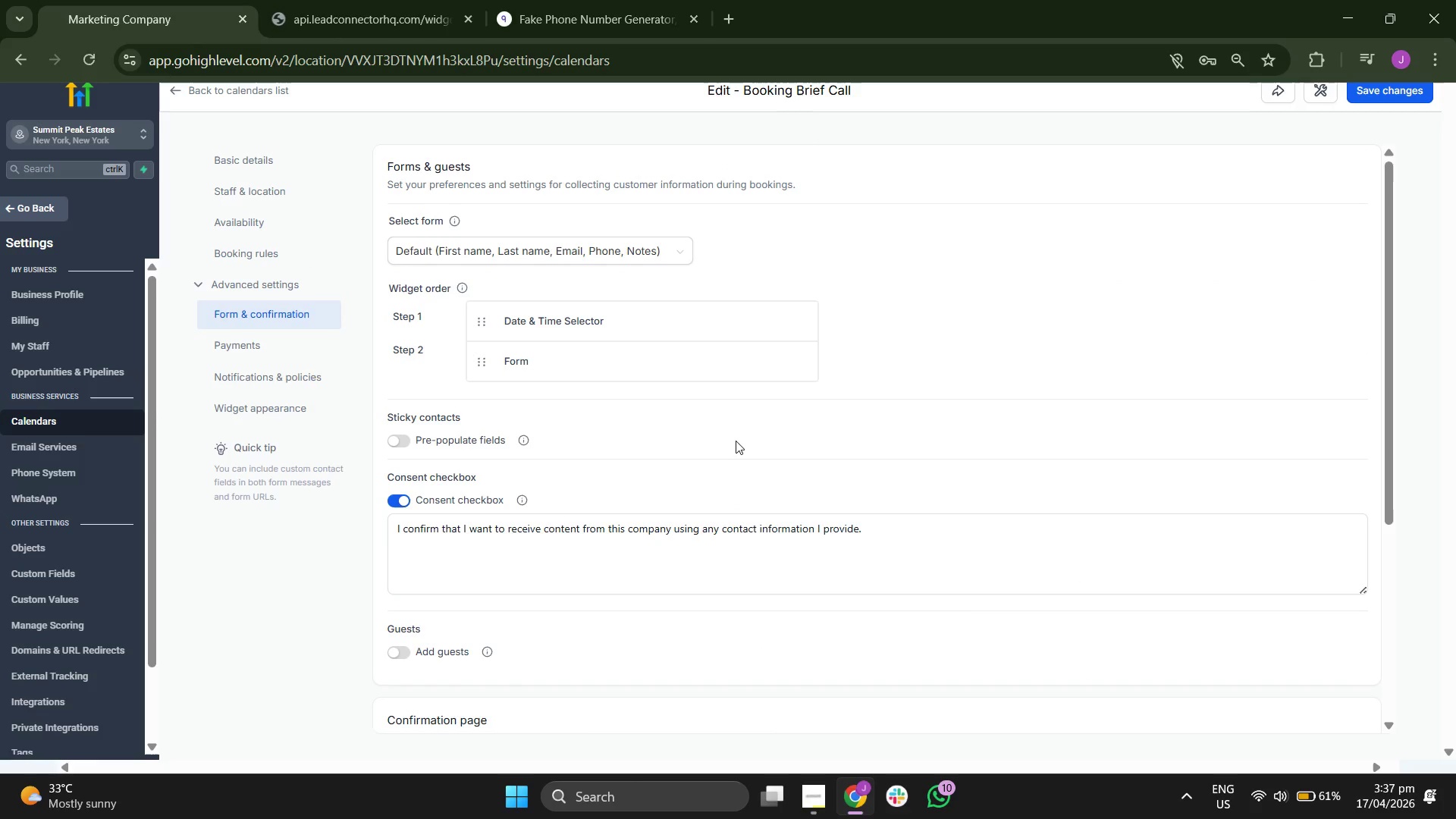 
scroll: coordinate [841, 469], scroll_direction: none, amount: 0.0
 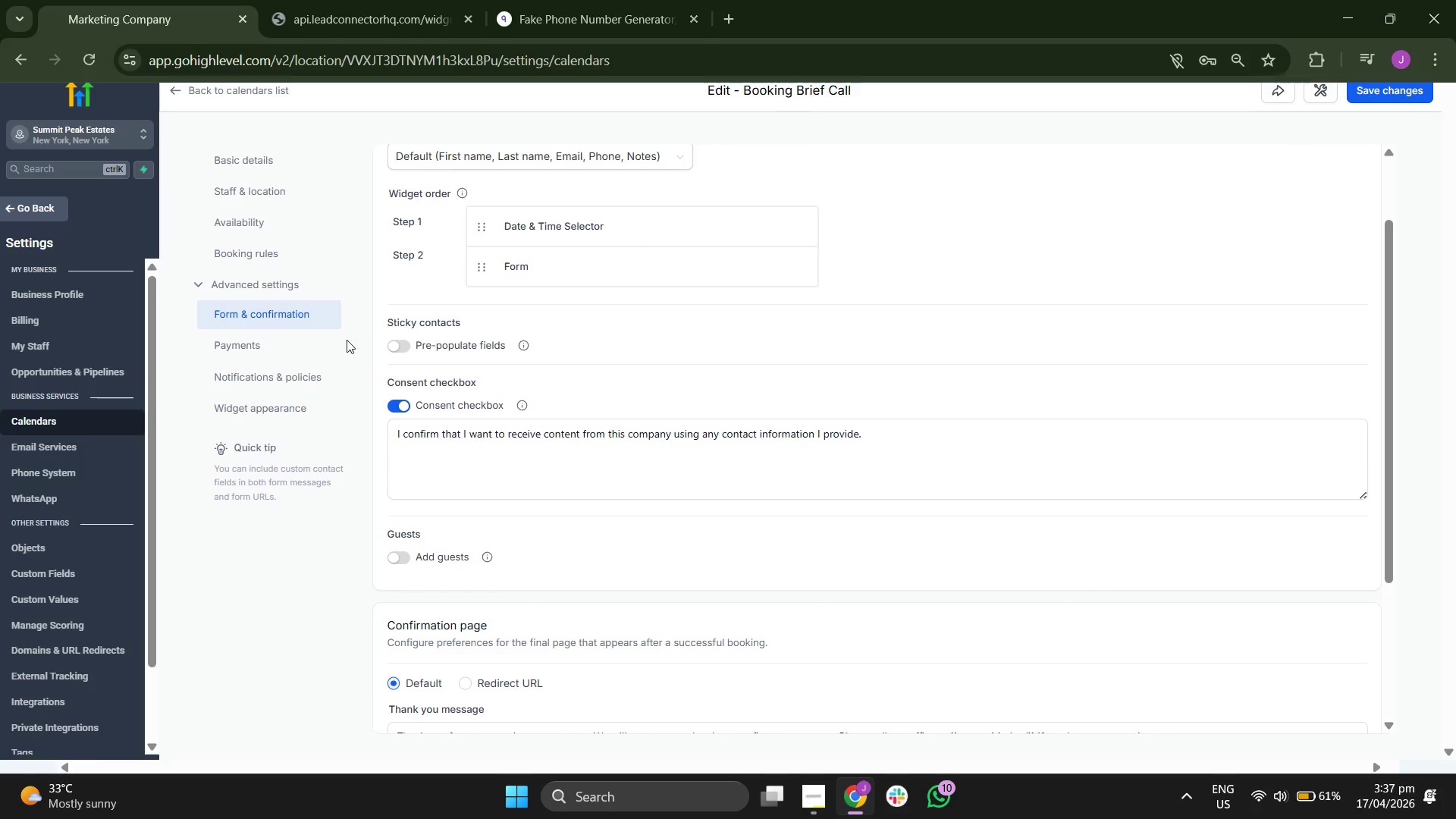 
left_click([283, 344])
 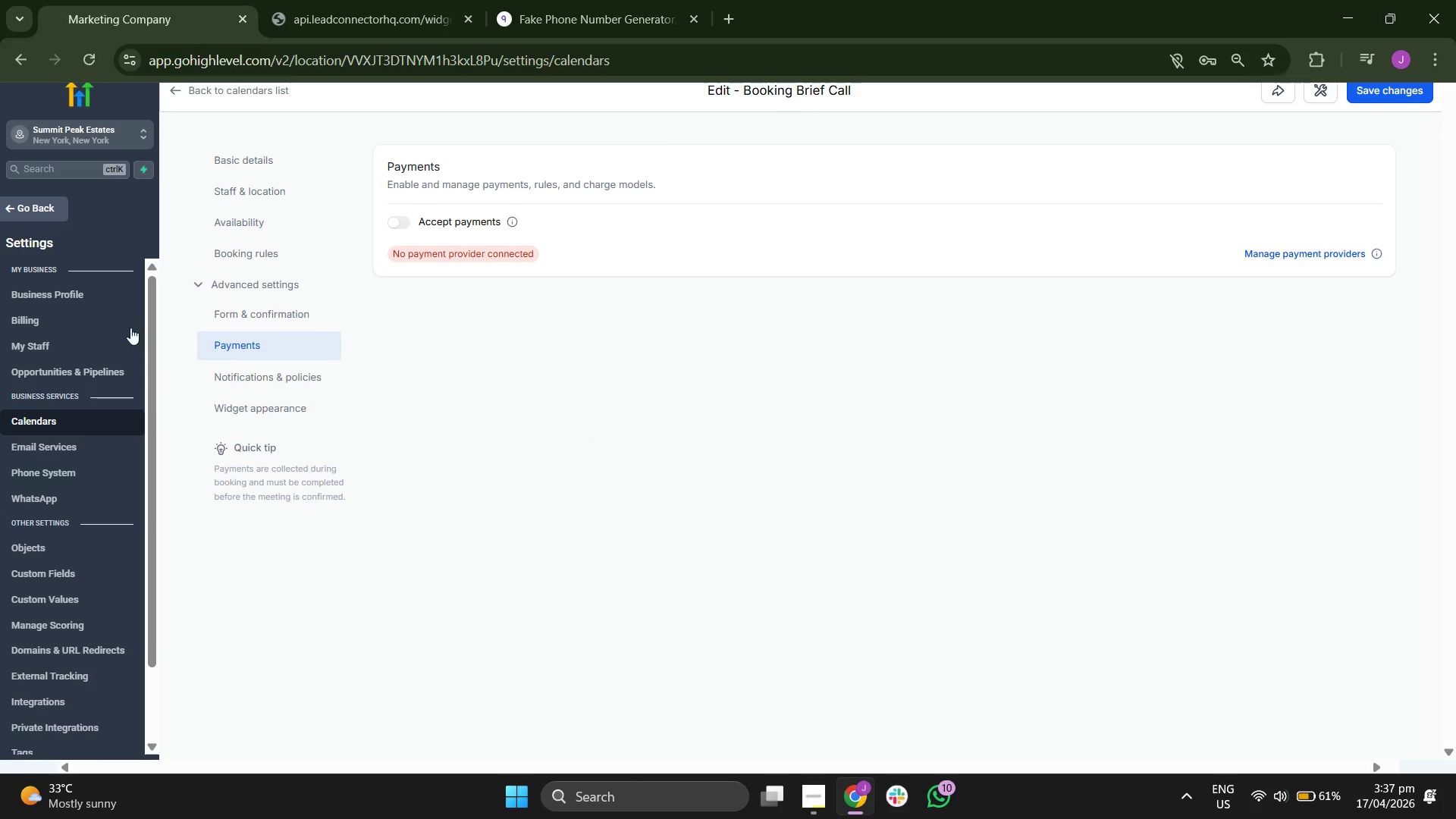 
left_click([238, 367])
 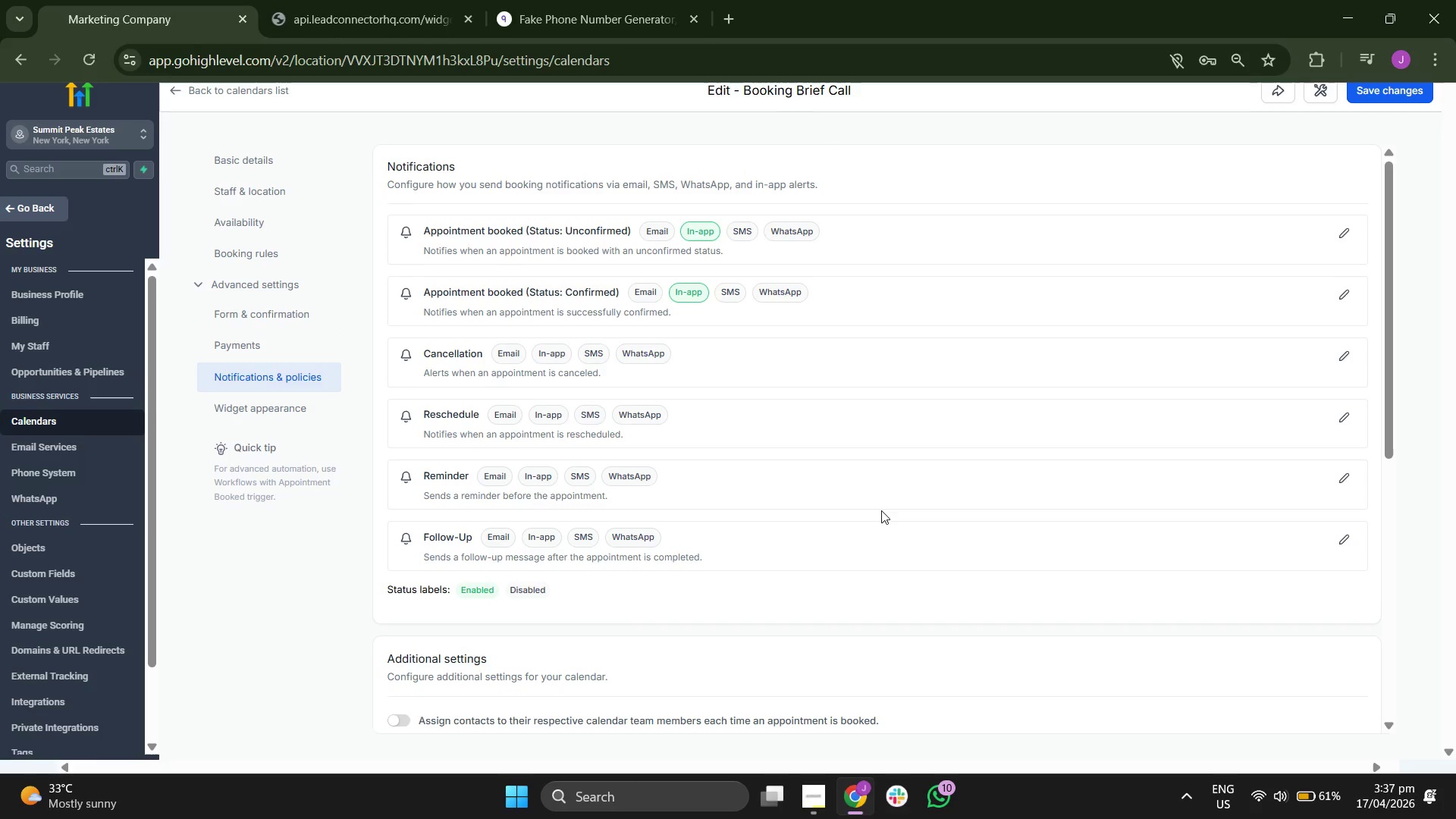 
scroll: coordinate [882, 510], scroll_direction: down, amount: 2.0
 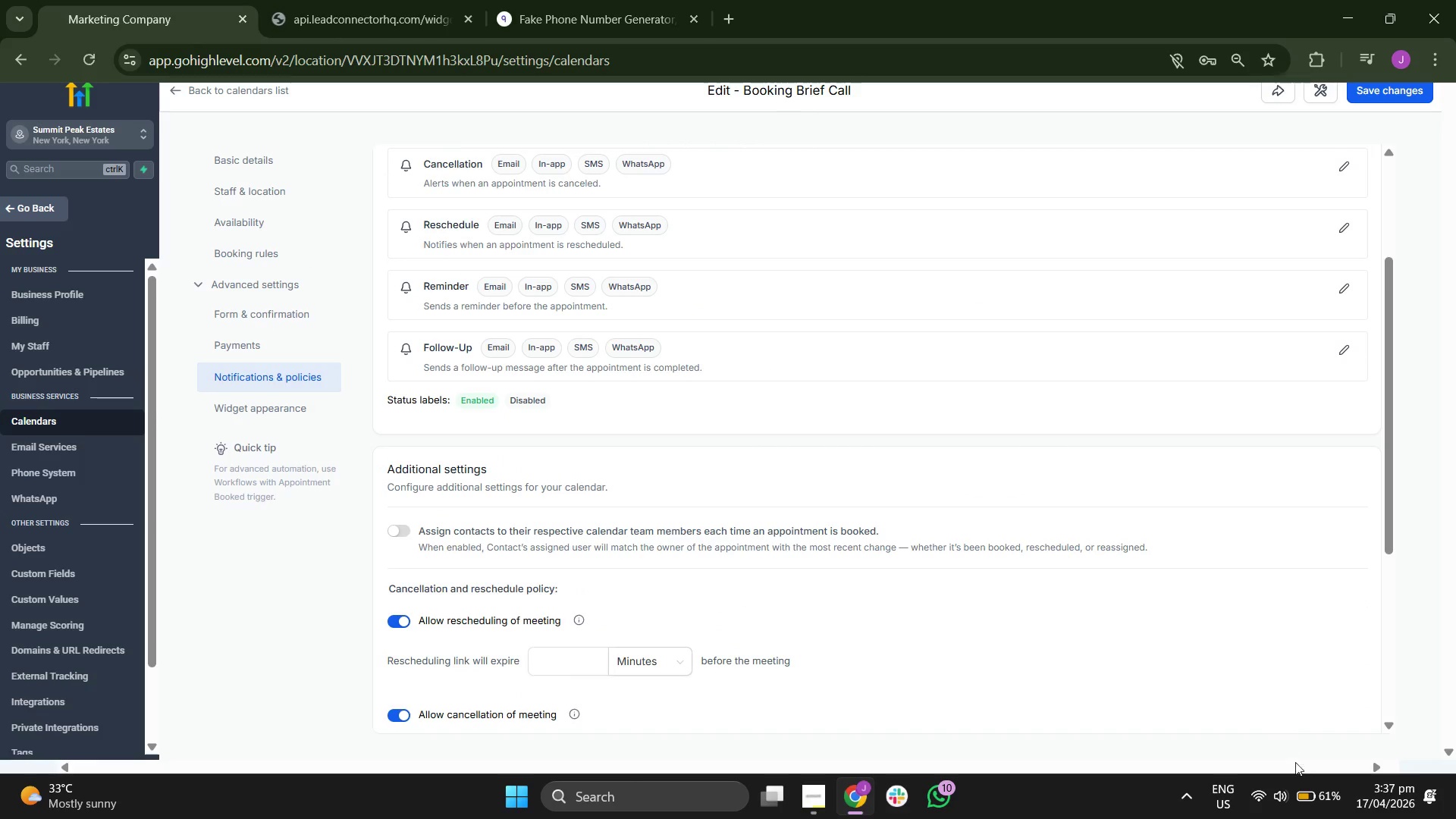 
left_click([1302, 780])
 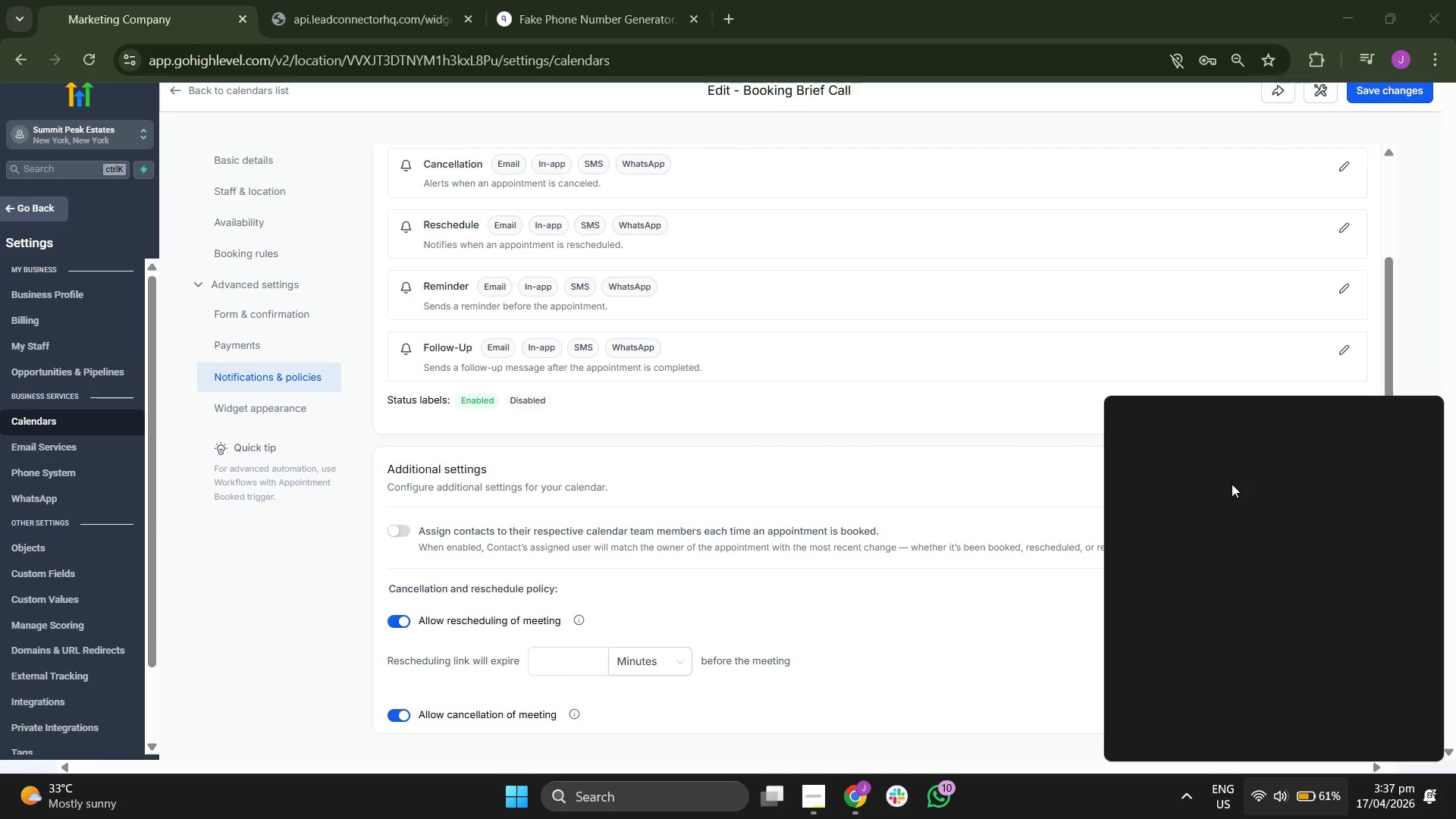 
scroll: coordinate [913, 444], scroll_direction: up, amount: 1.0
 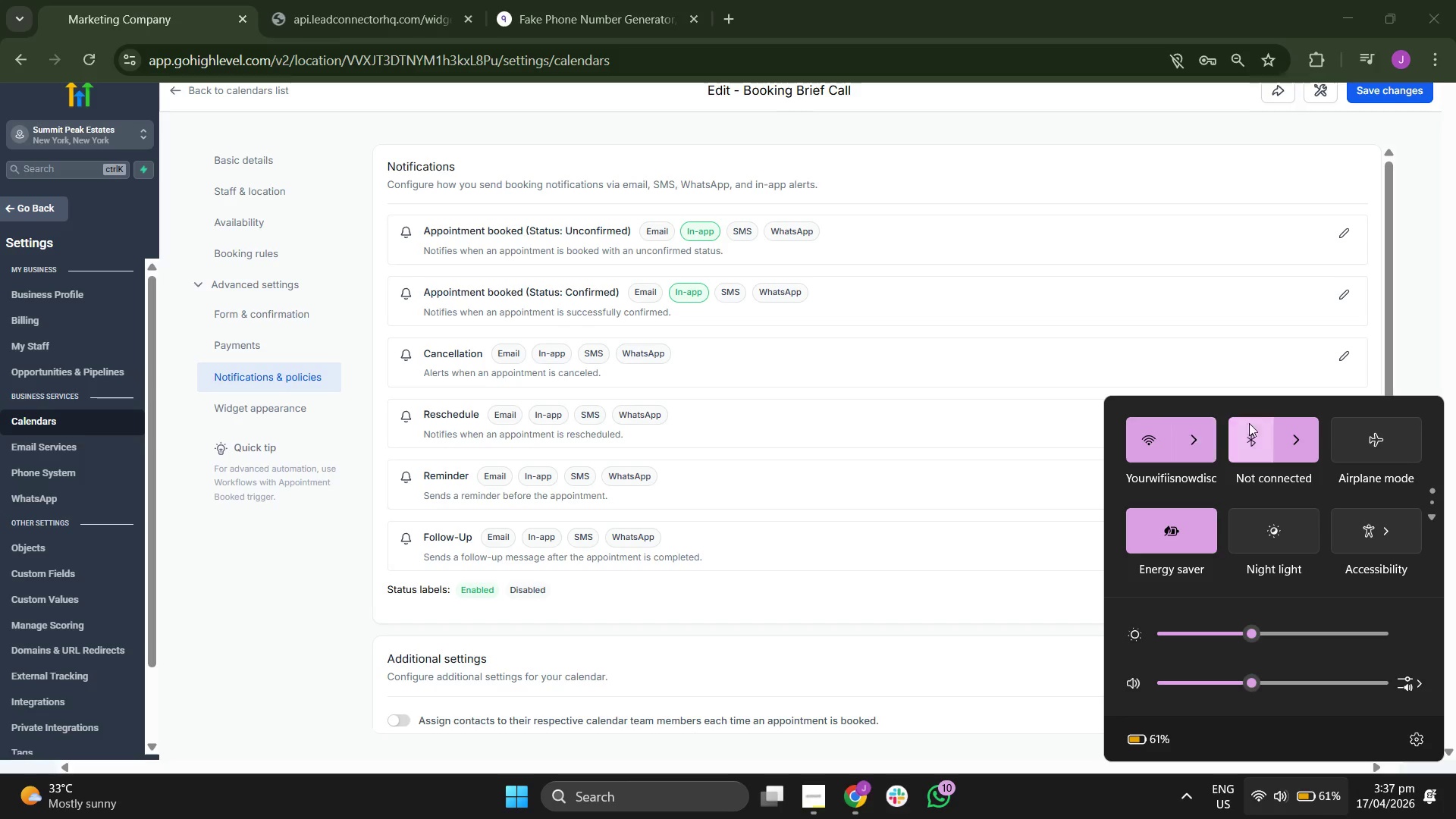 
left_click([1288, 429])
 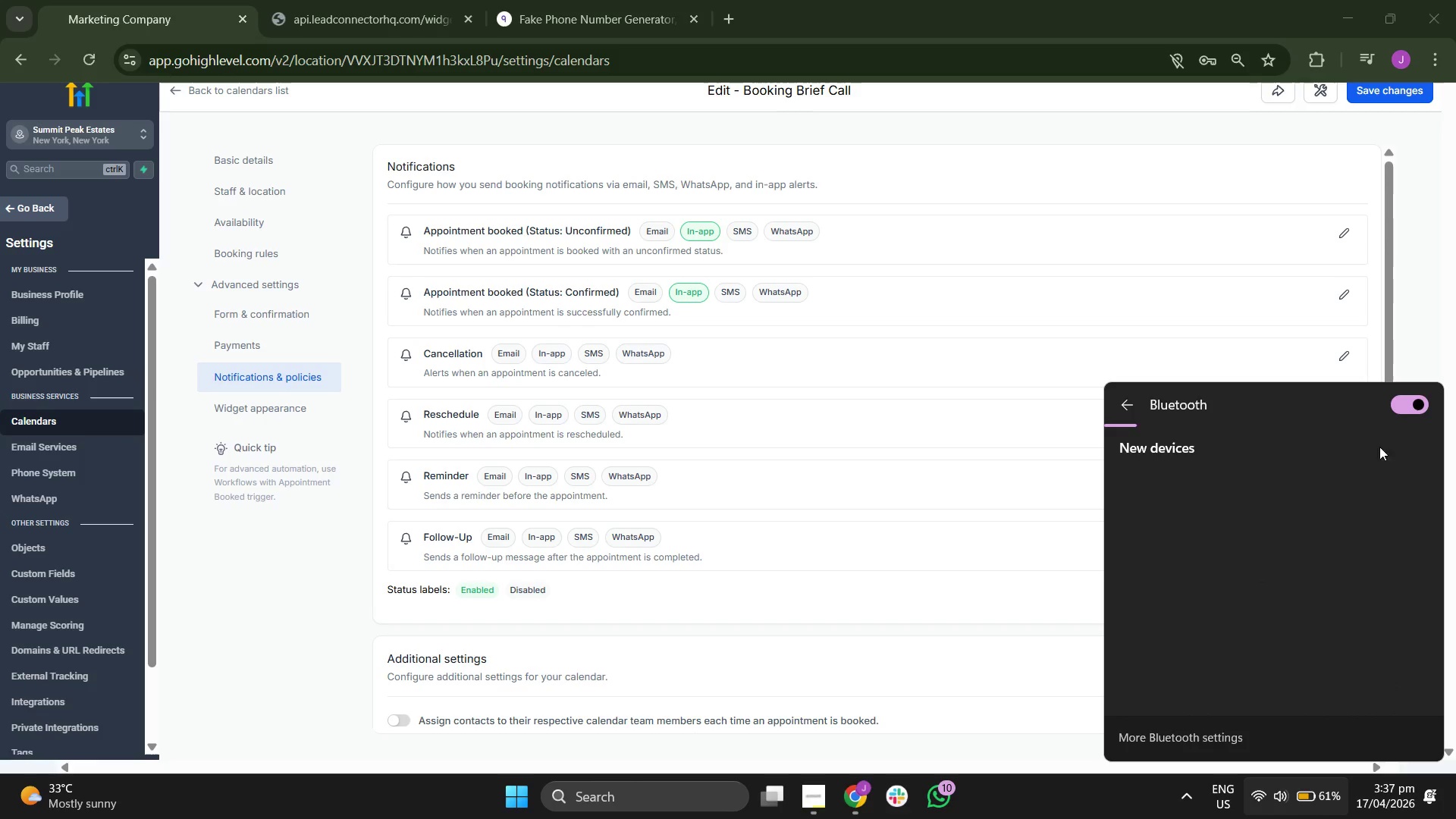 
left_click([1418, 408])
 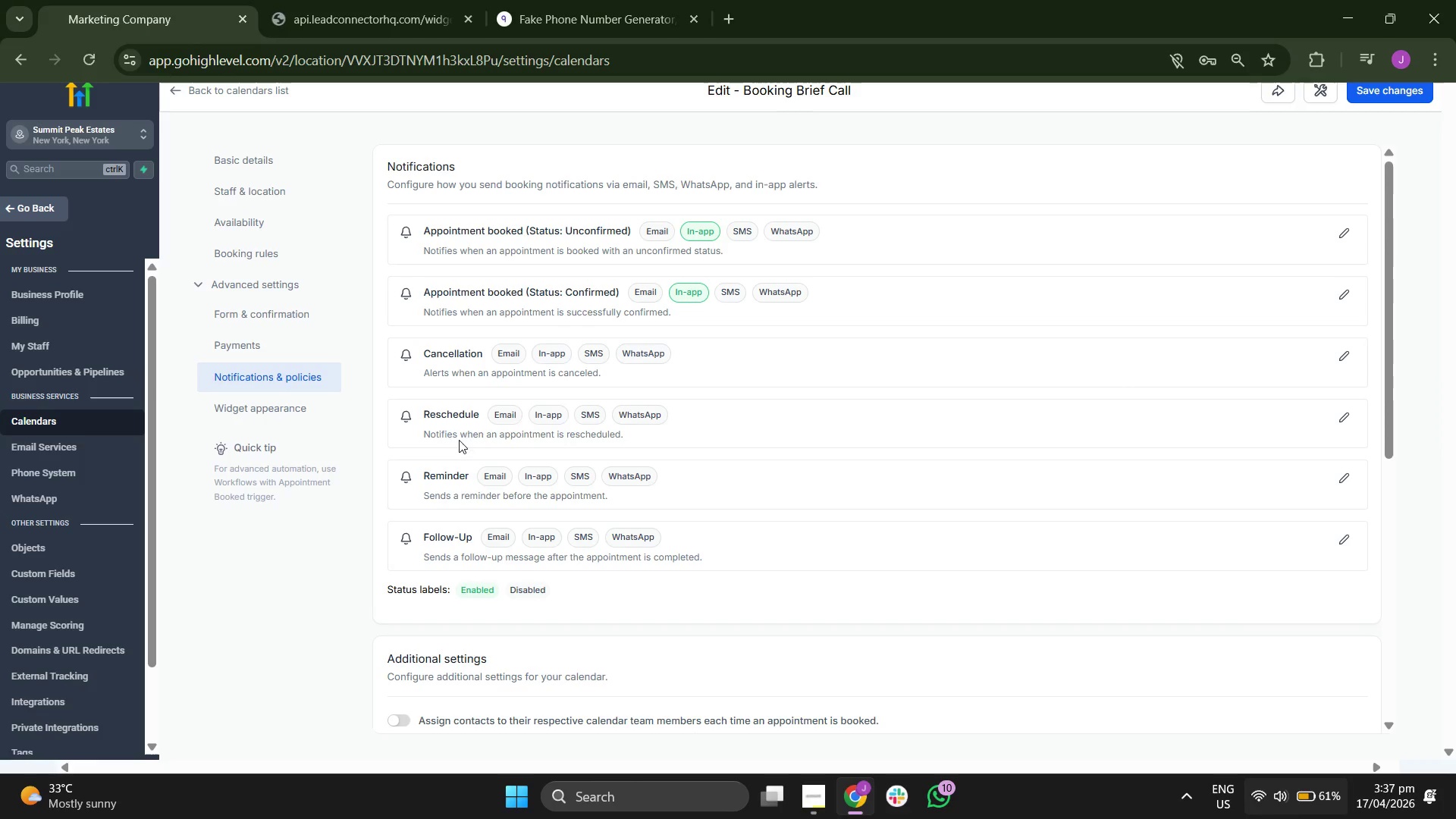 
scroll: coordinate [588, 401], scroll_direction: up, amount: 1.0
 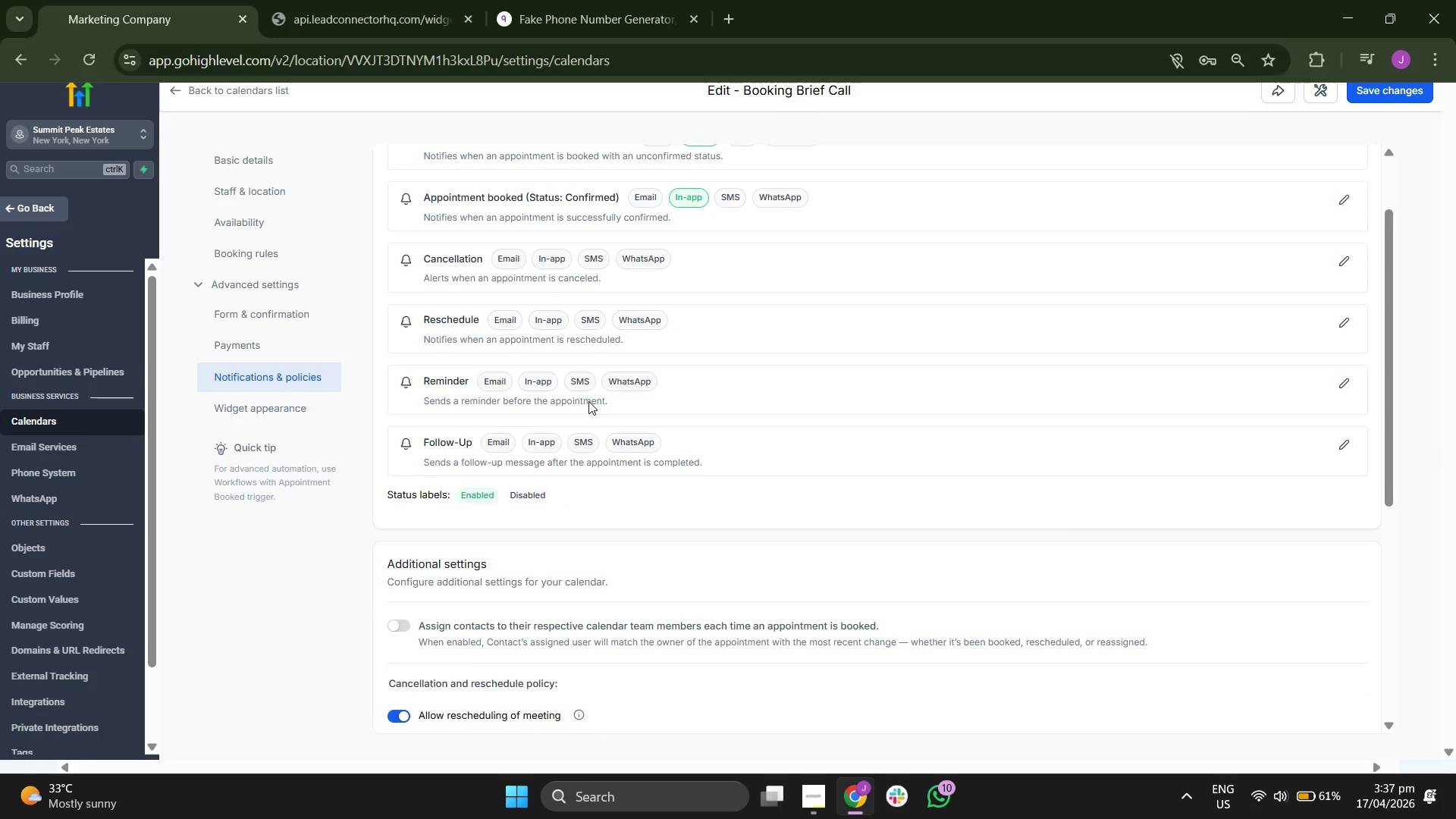 
scroll: coordinate [588, 401], scroll_direction: down, amount: 3.0
 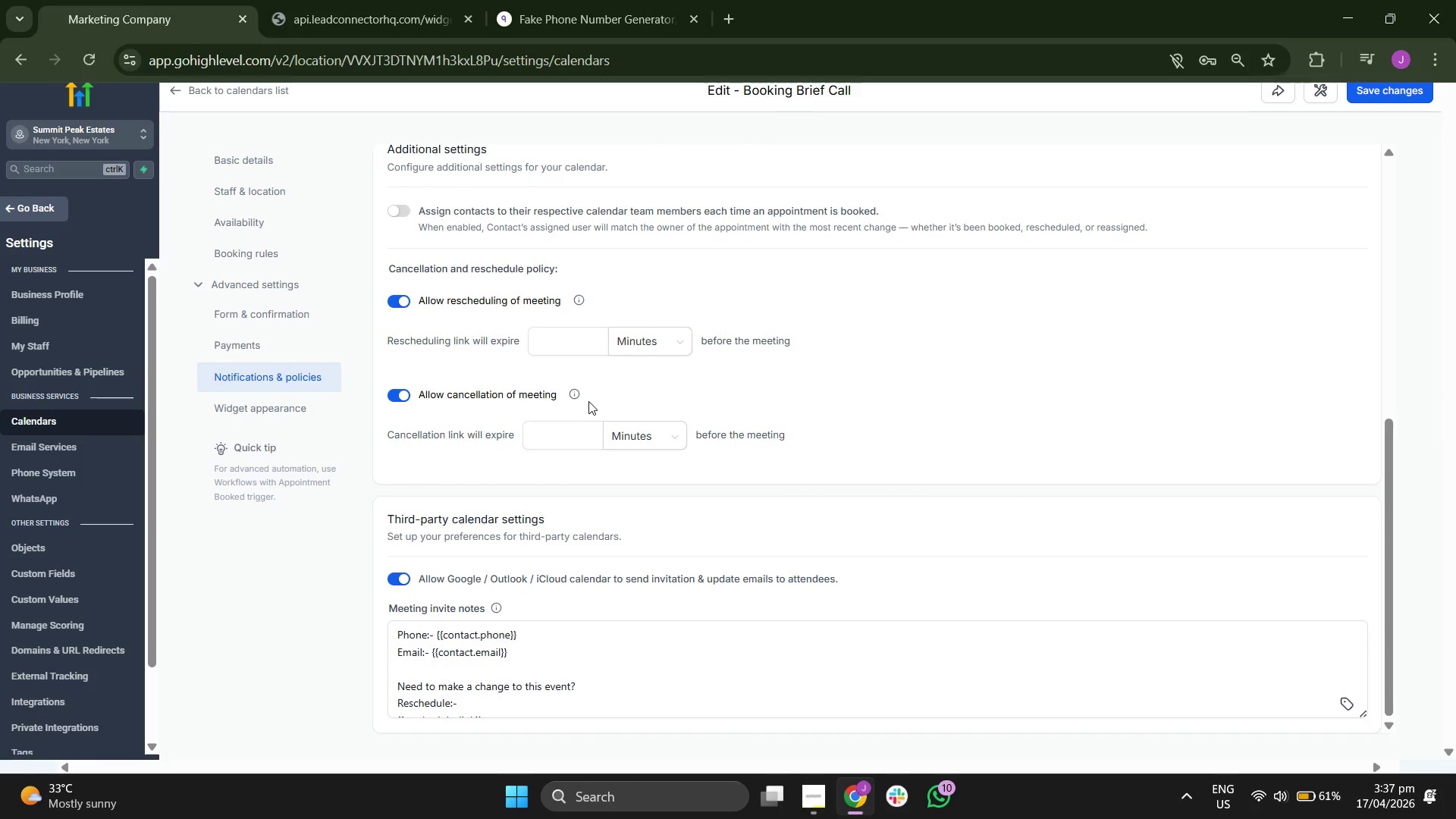 
left_click([221, 403])
 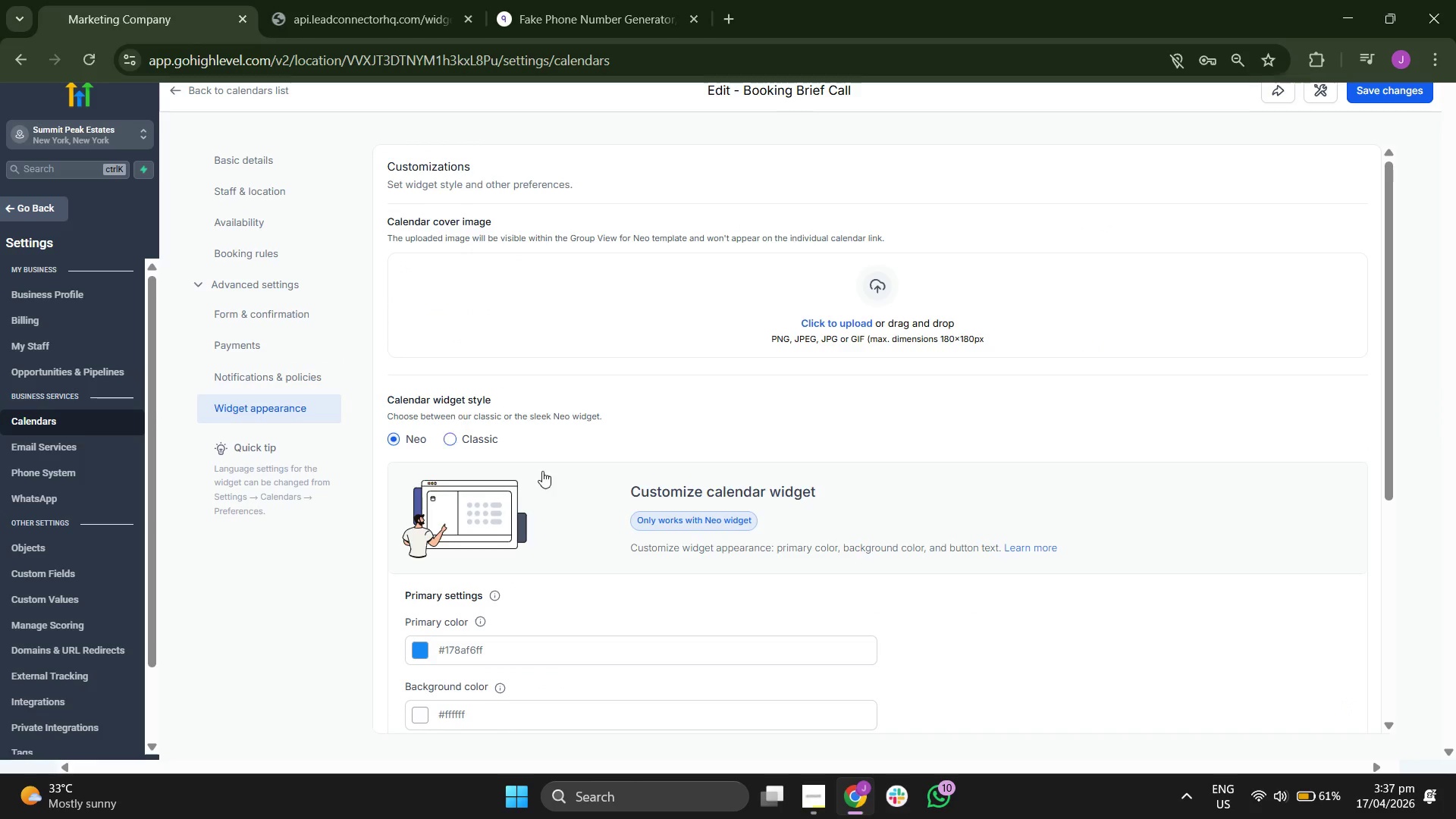 
scroll: coordinate [601, 510], scroll_direction: down, amount: 4.0
 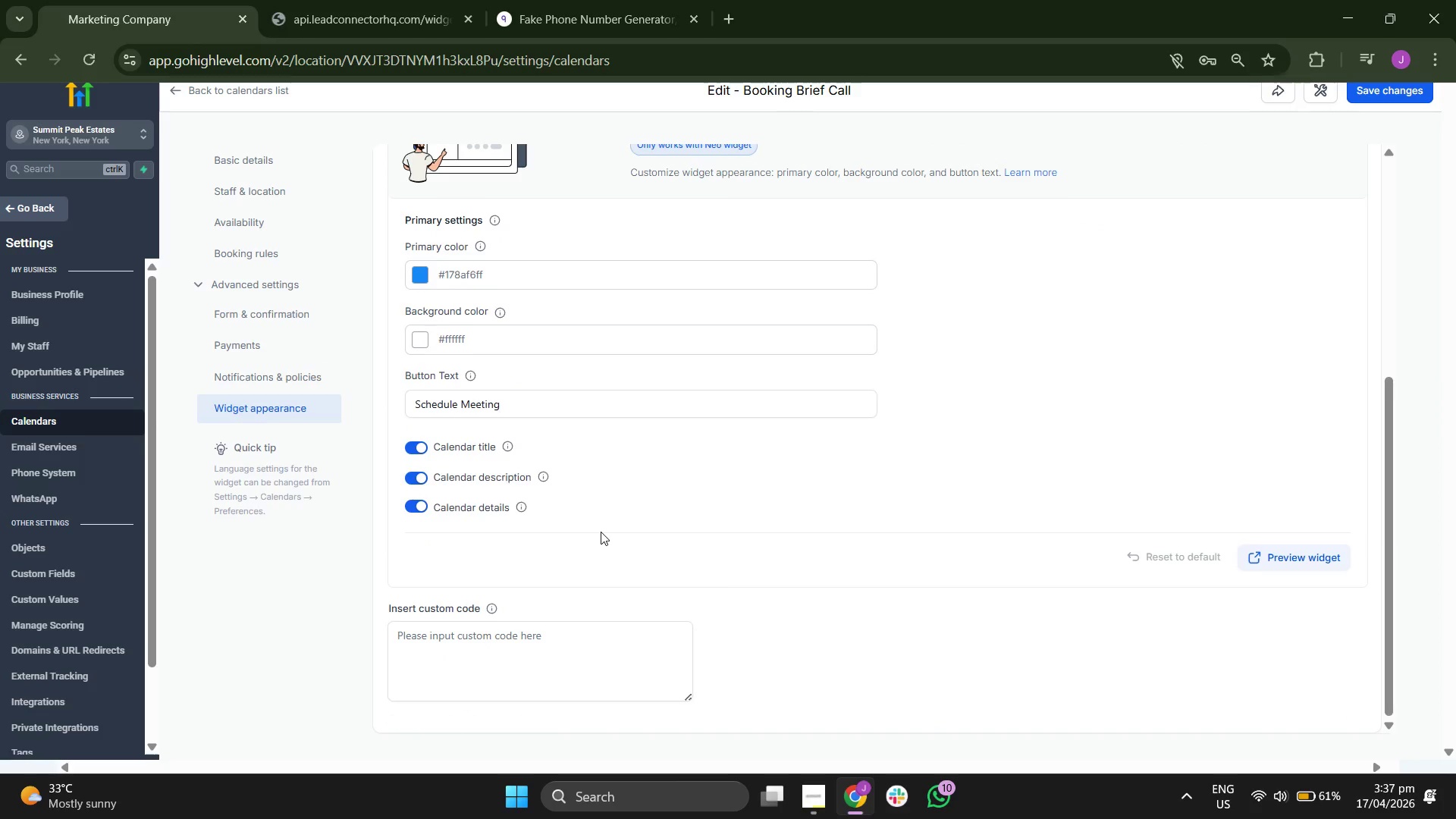 
scroll: coordinate [604, 529], scroll_direction: up, amount: 2.0
 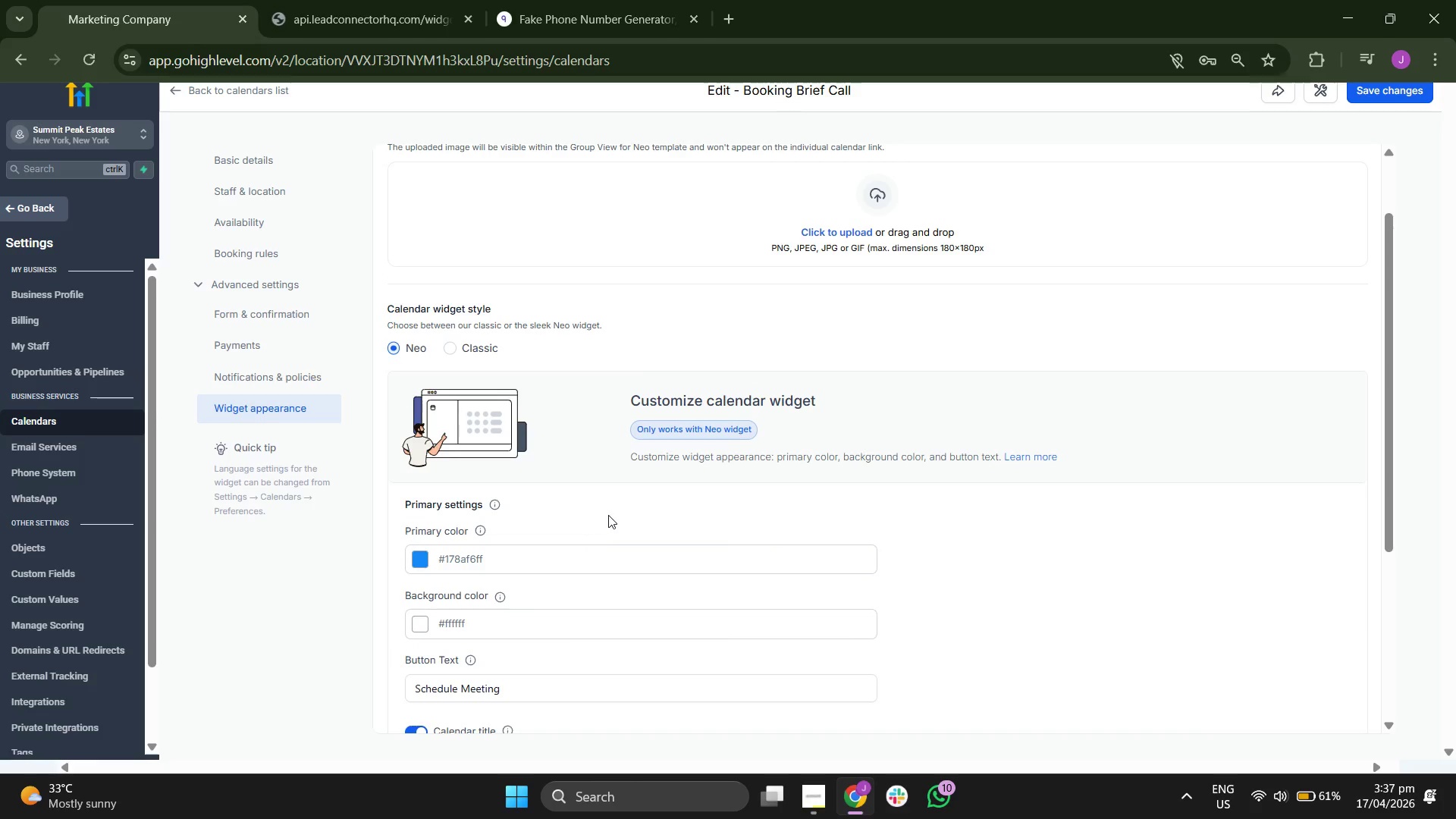 
scroll: coordinate [620, 588], scroll_direction: down, amount: 3.0
 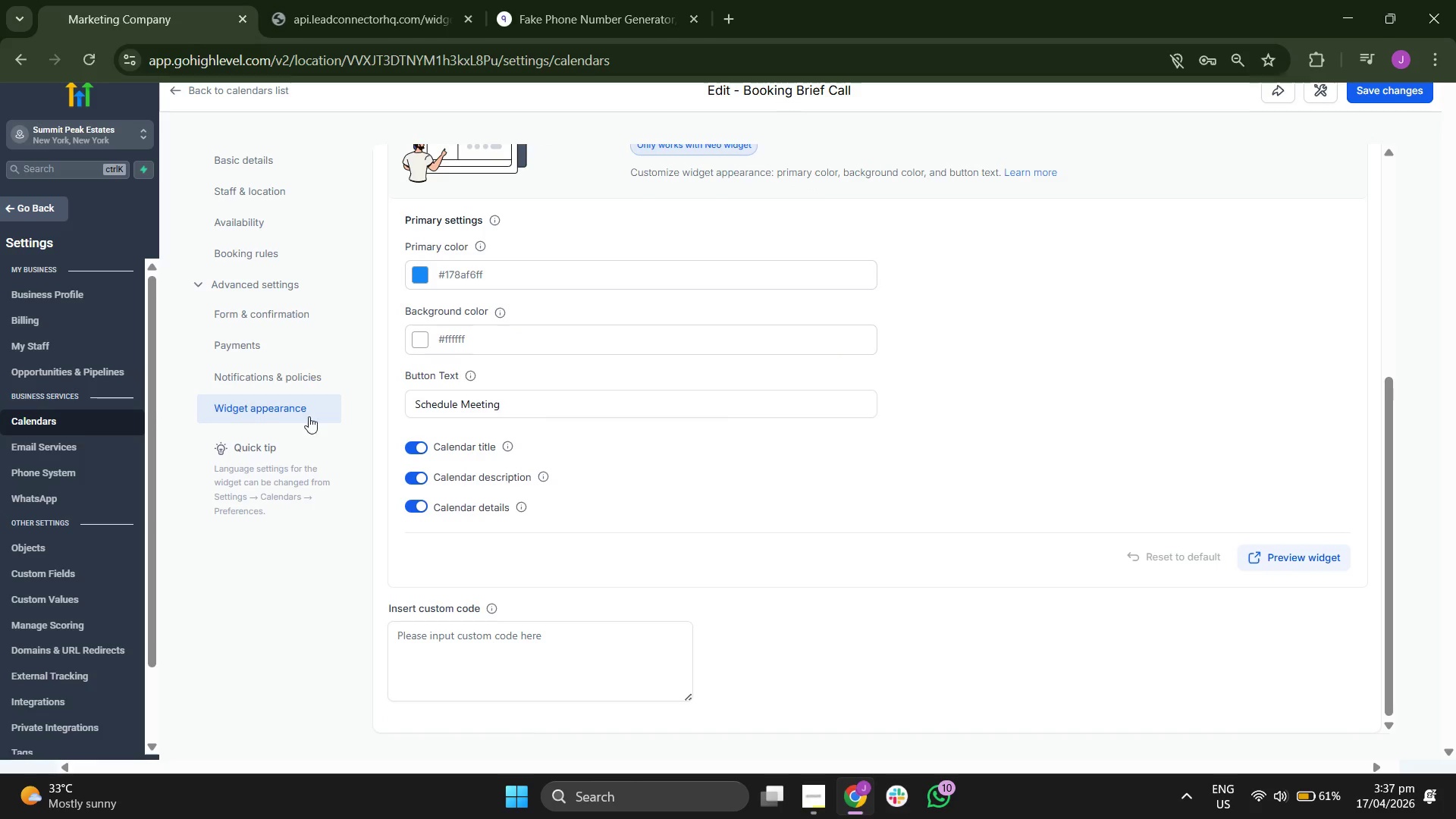 
left_click([284, 350])
 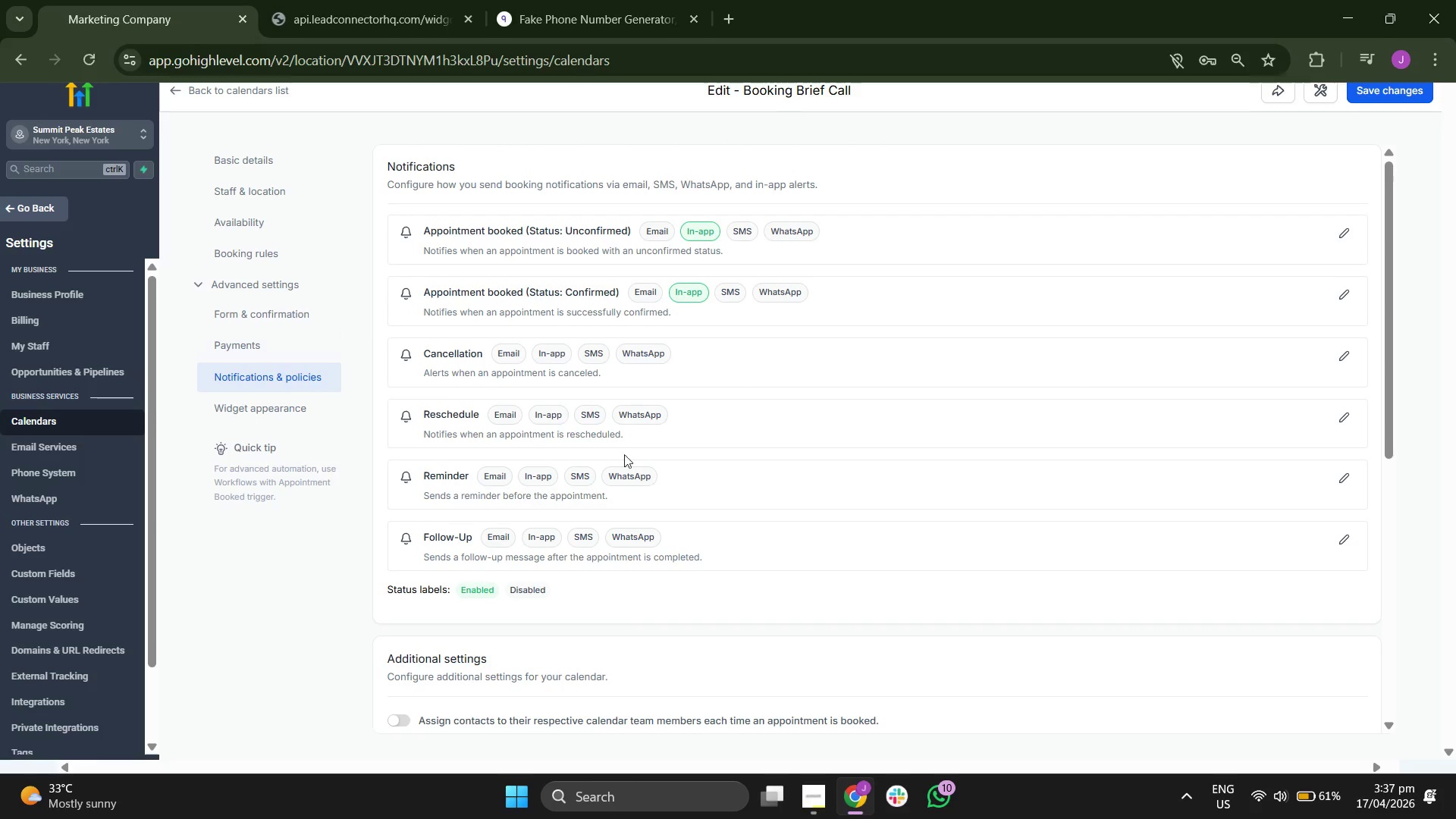 
scroll: coordinate [785, 560], scroll_direction: down, amount: 6.0
 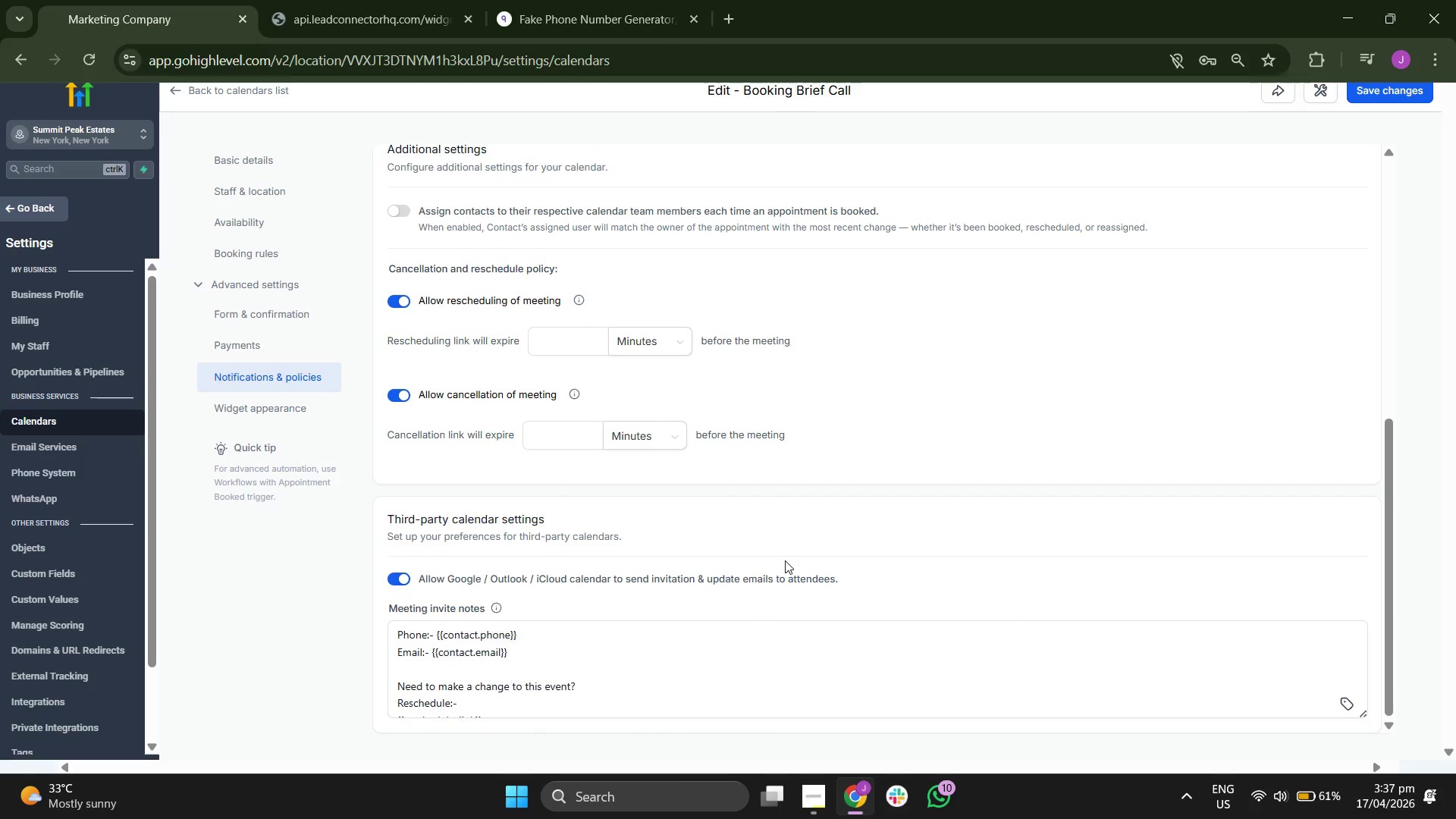 
scroll: coordinate [785, 560], scroll_direction: up, amount: 1.0
 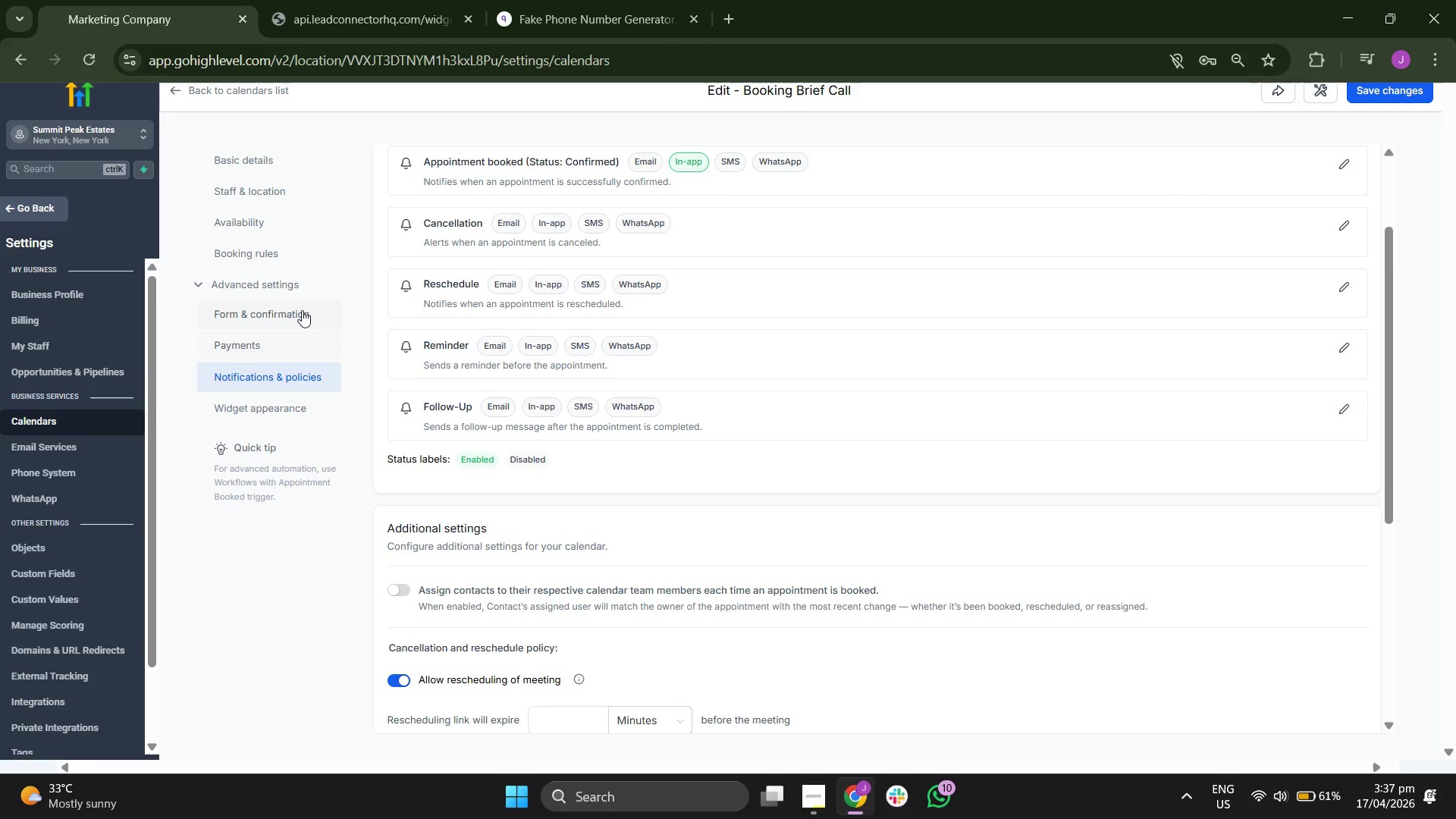 
left_click([302, 310])
 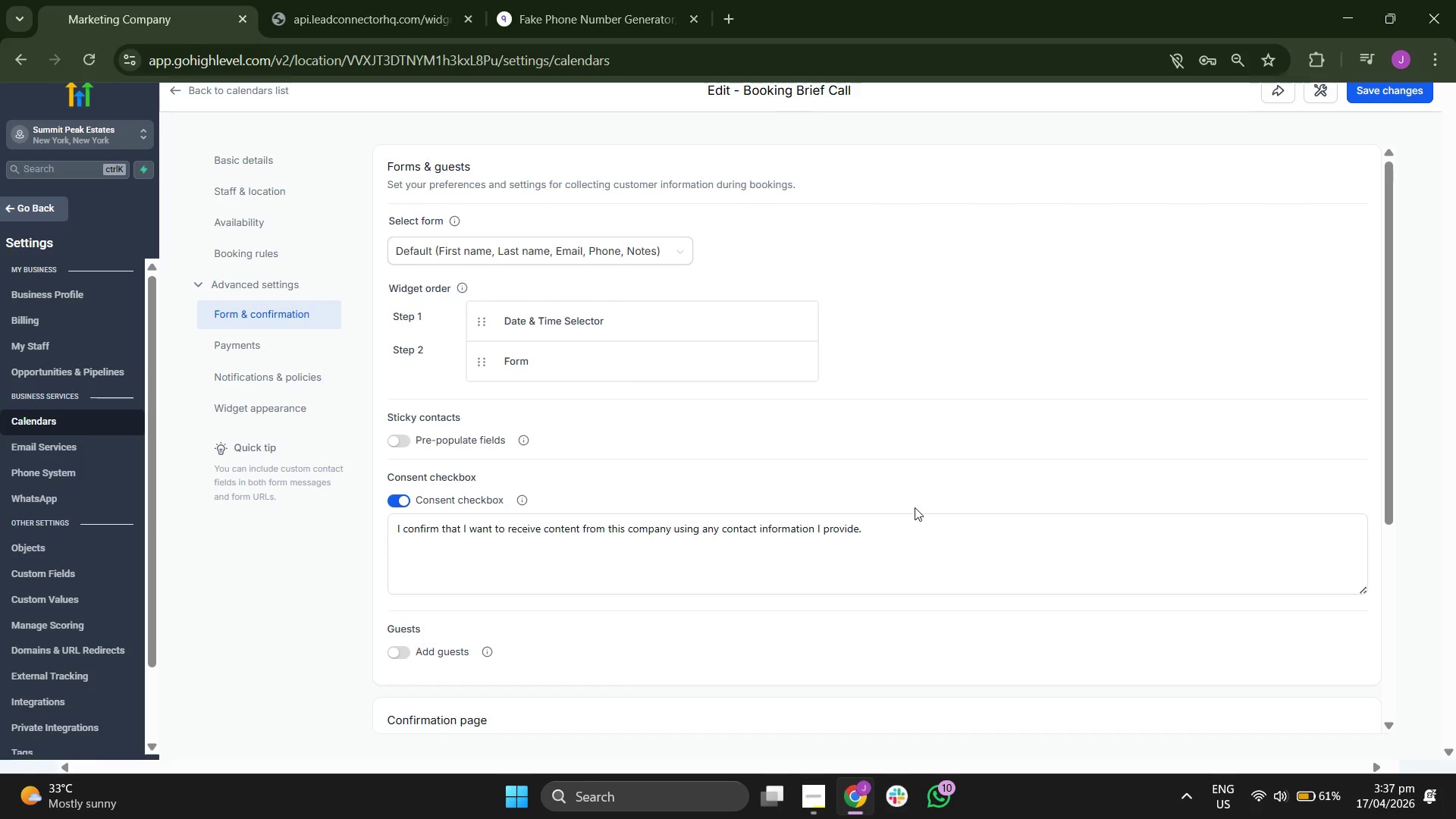 
scroll: coordinate [1156, 572], scroll_direction: none, amount: 0.0
 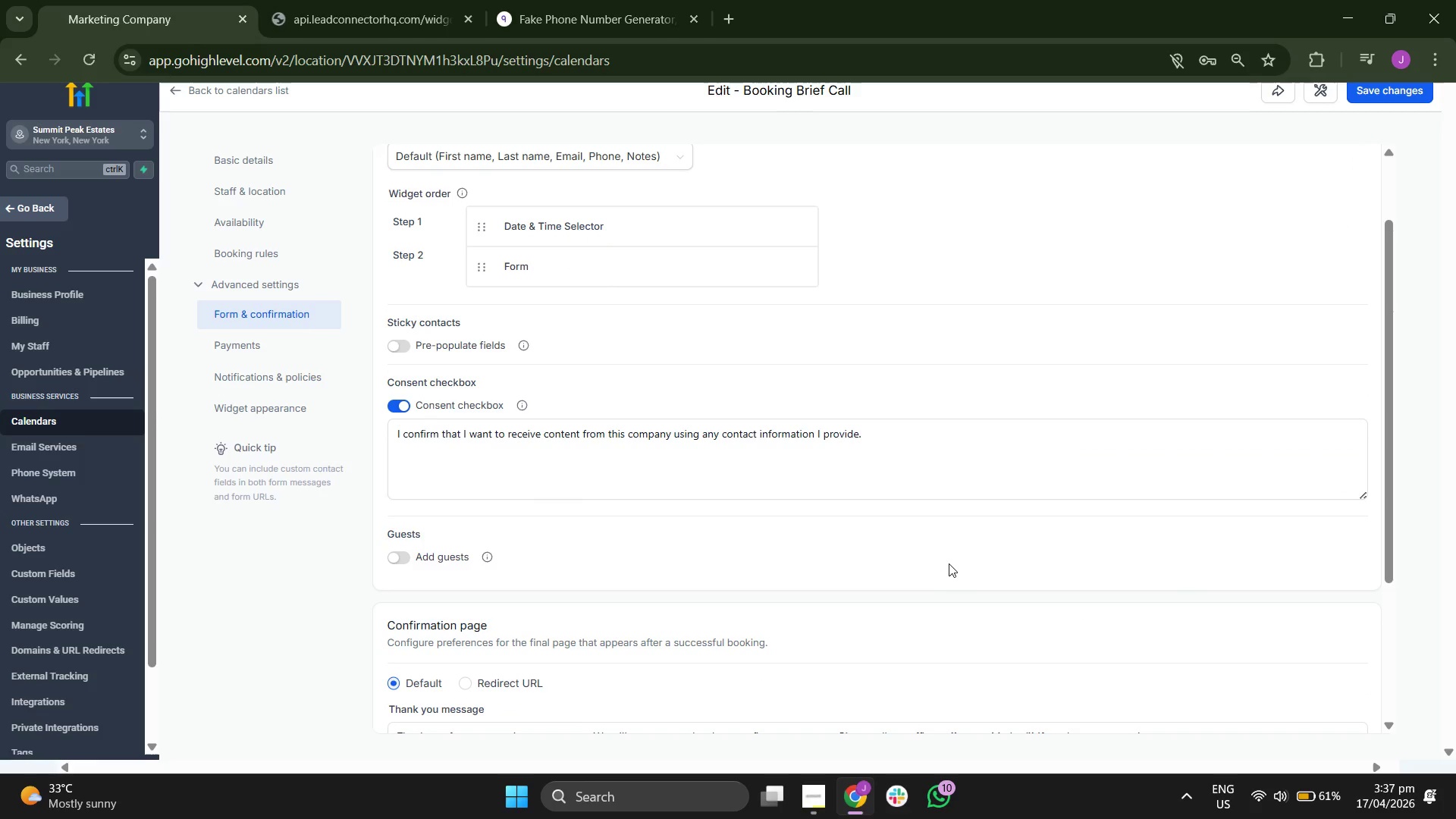 
scroll: coordinate [952, 556], scroll_direction: down, amount: 1.0
 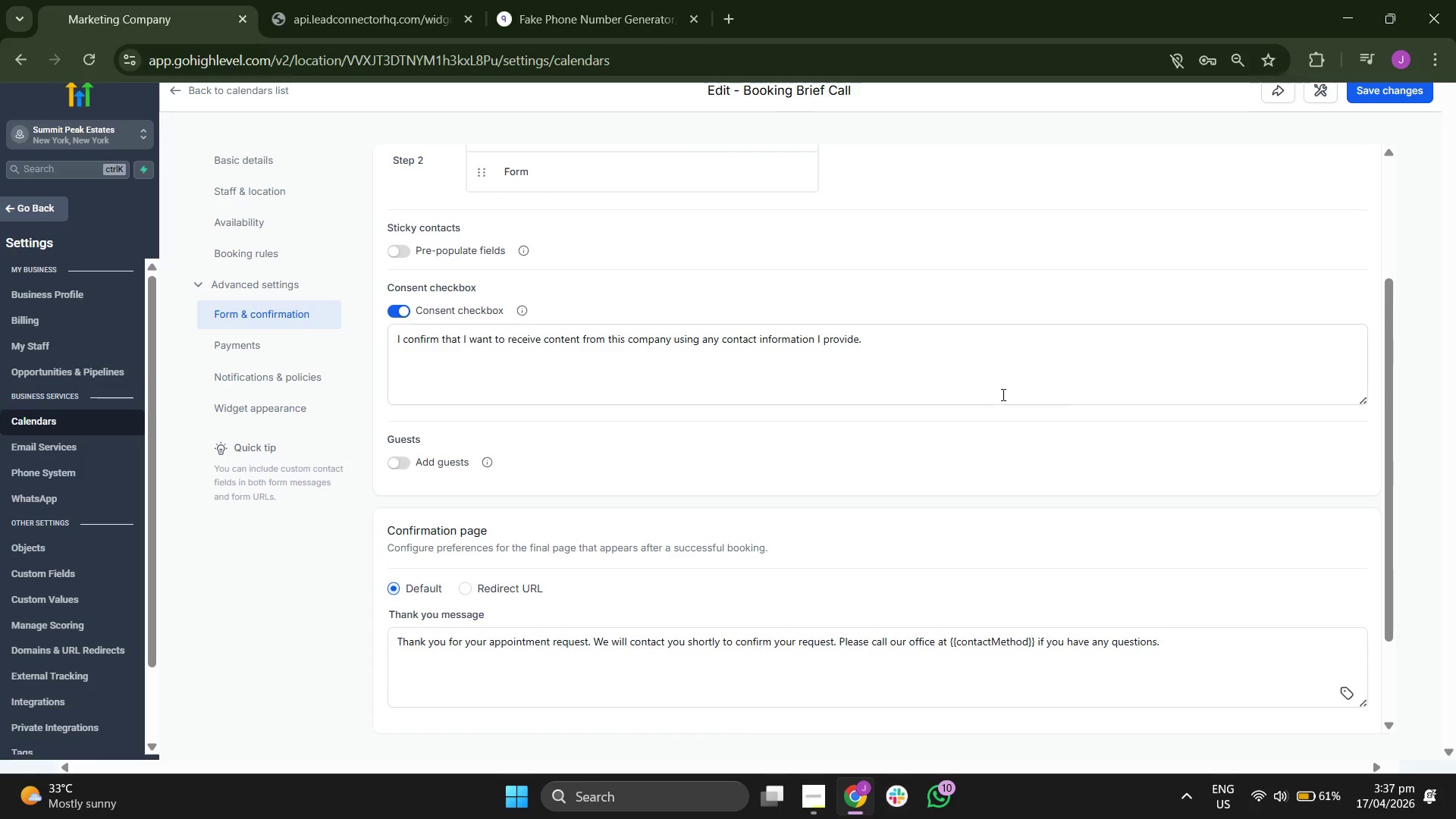 
left_click([1028, 371])
 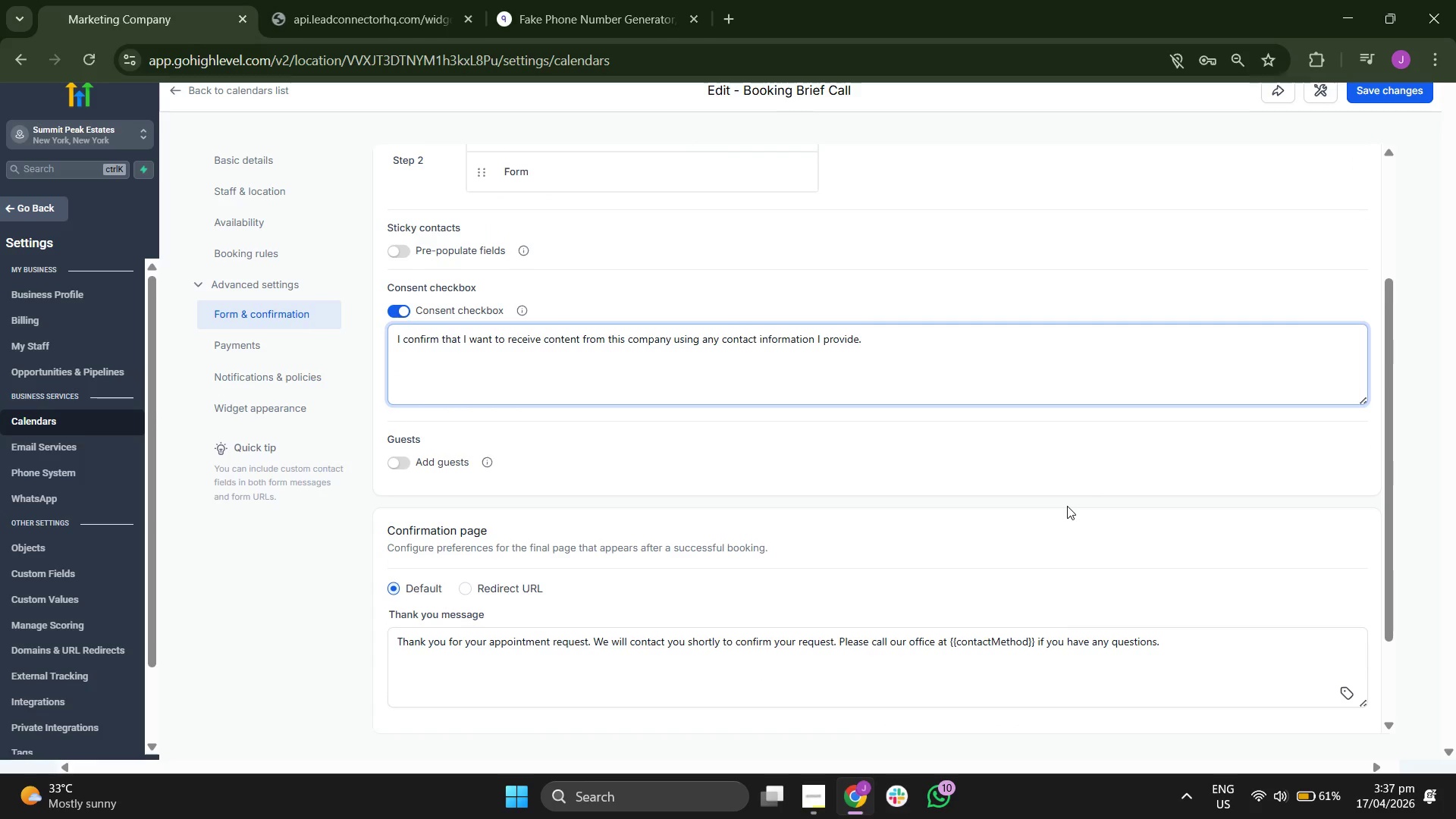 
scroll: coordinate [1067, 506], scroll_direction: down, amount: 2.0
 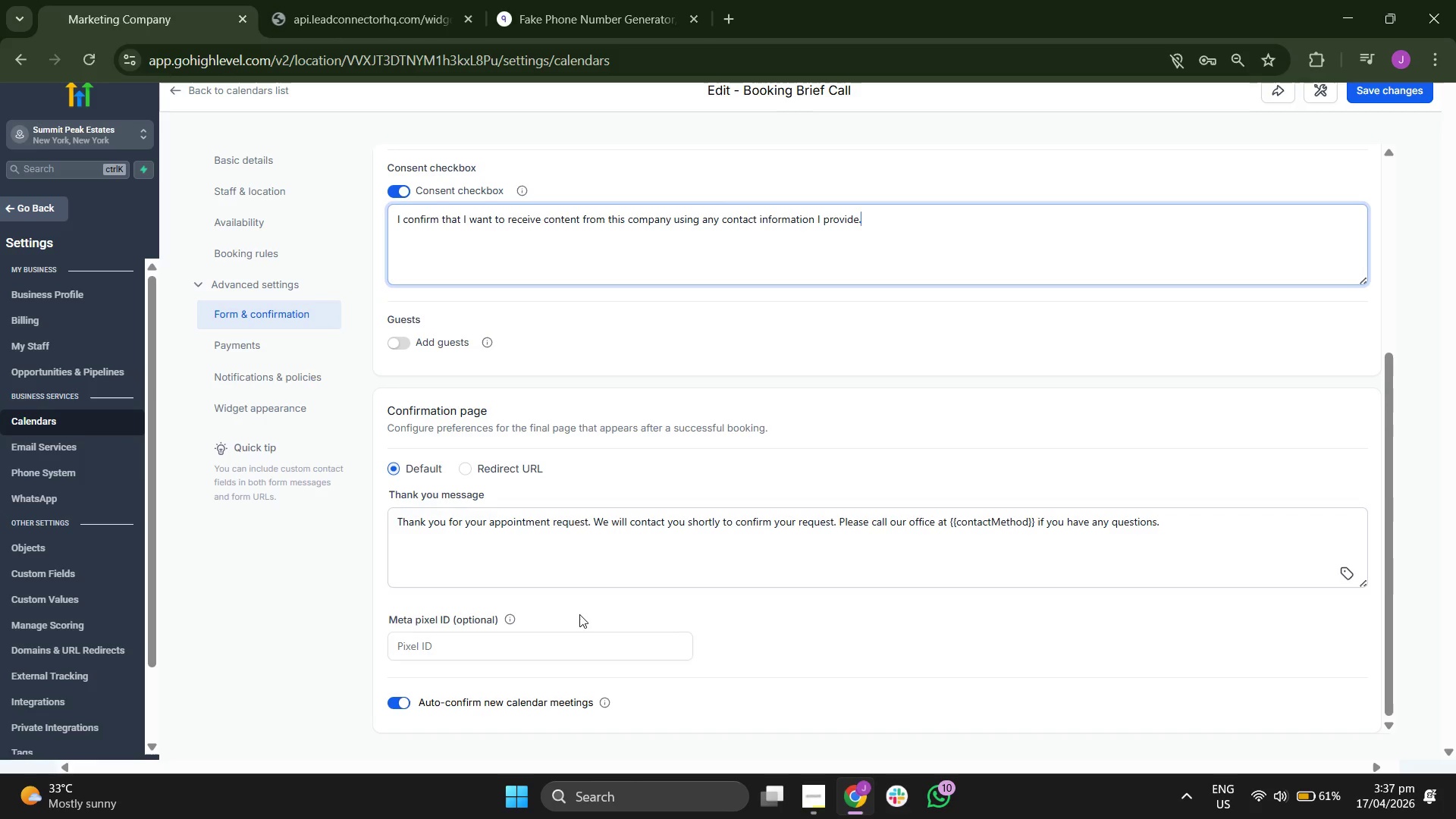 
left_click([711, 573])
 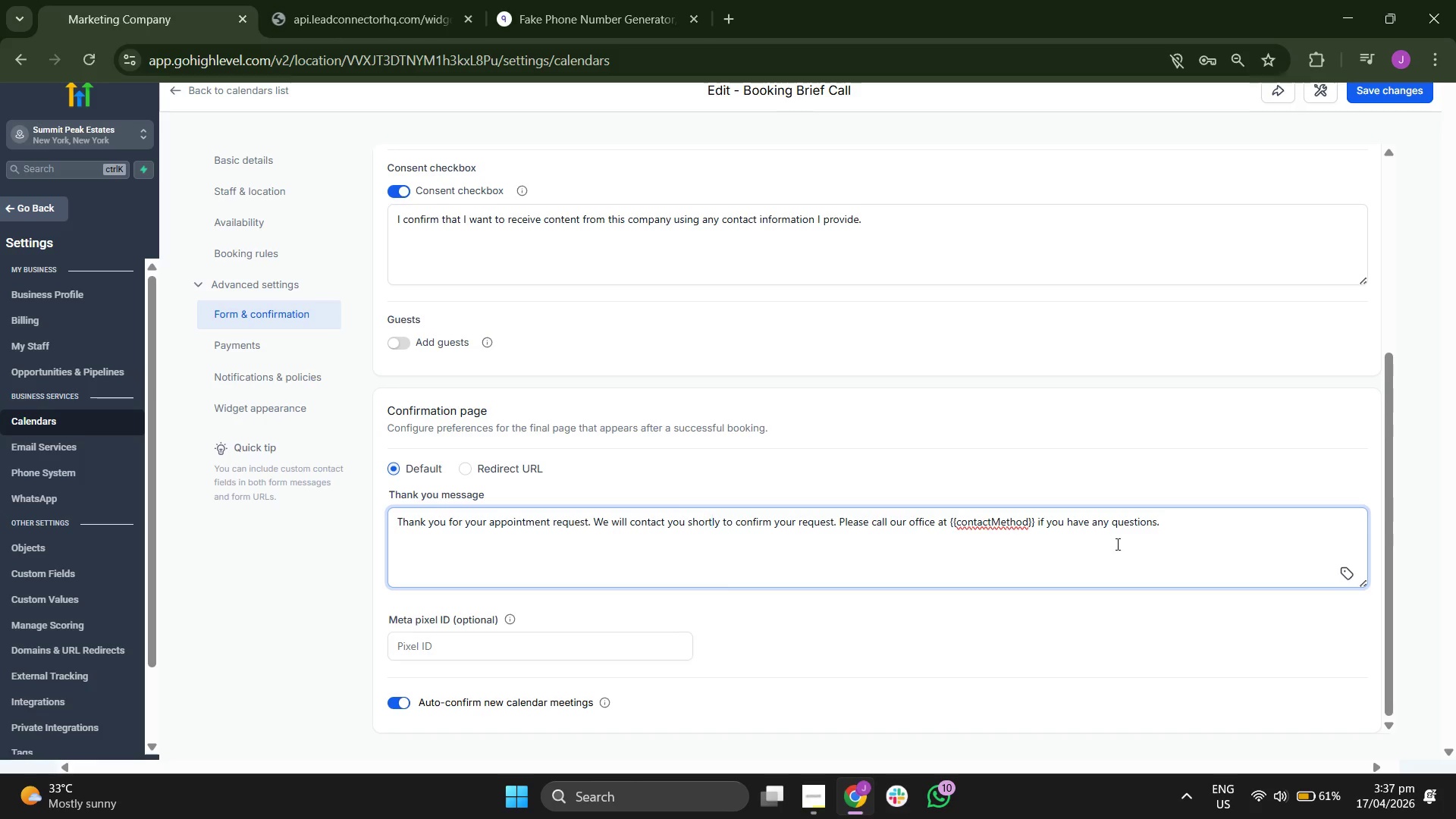 
left_click([1150, 541])
 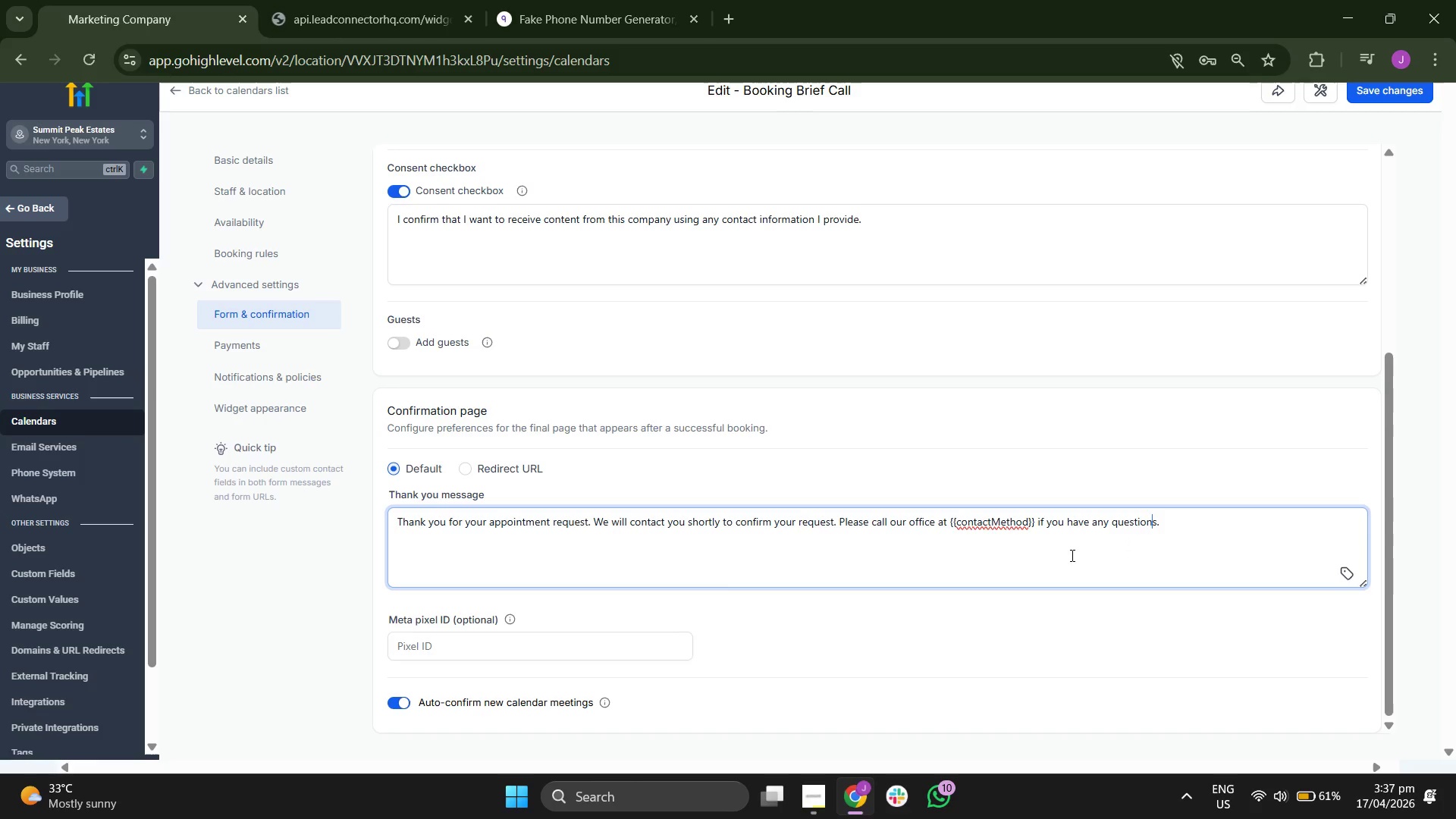 
scroll: coordinate [785, 633], scroll_direction: down, amount: 4.0
 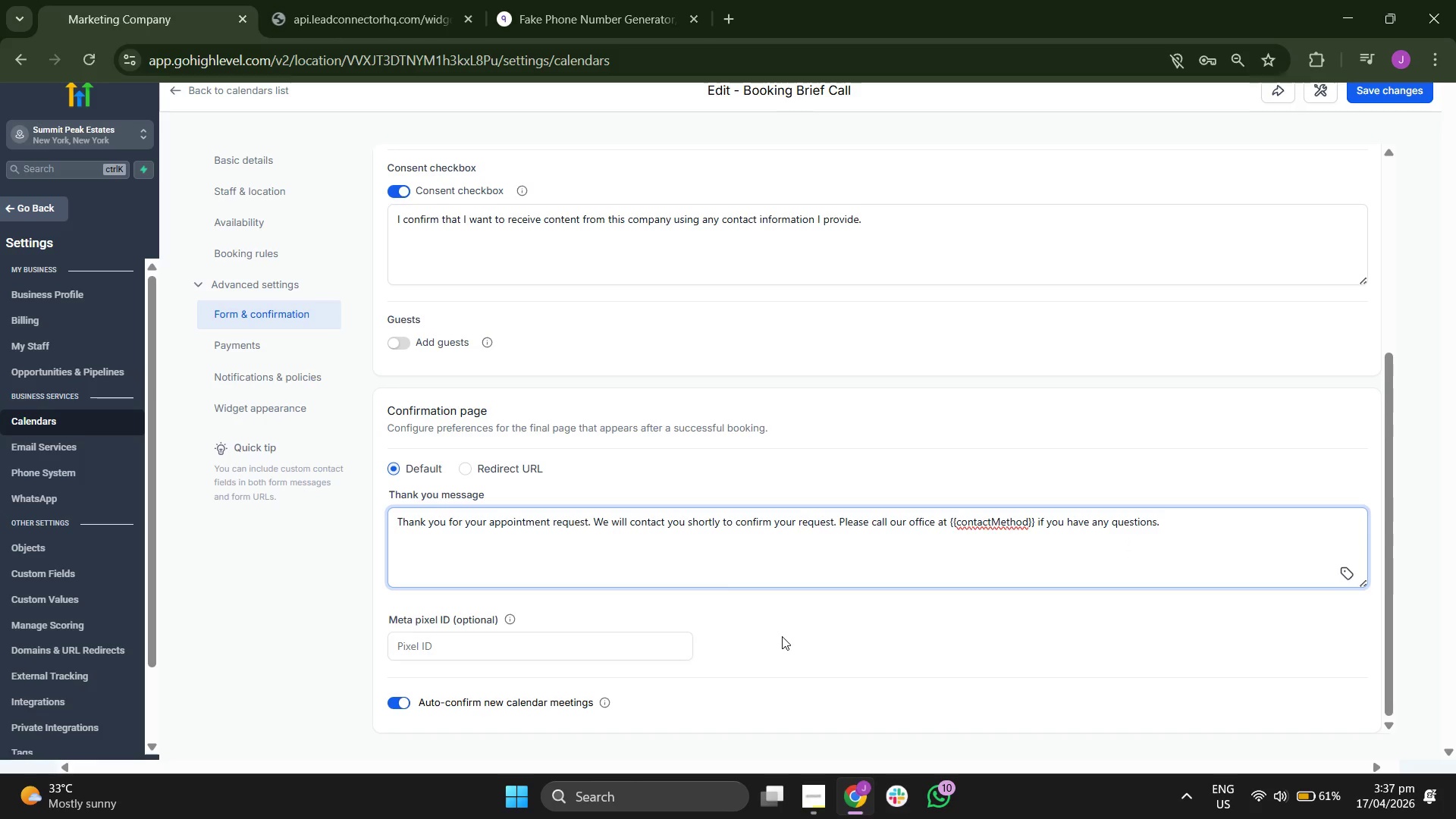 
scroll: coordinate [782, 636], scroll_direction: none, amount: 0.0
 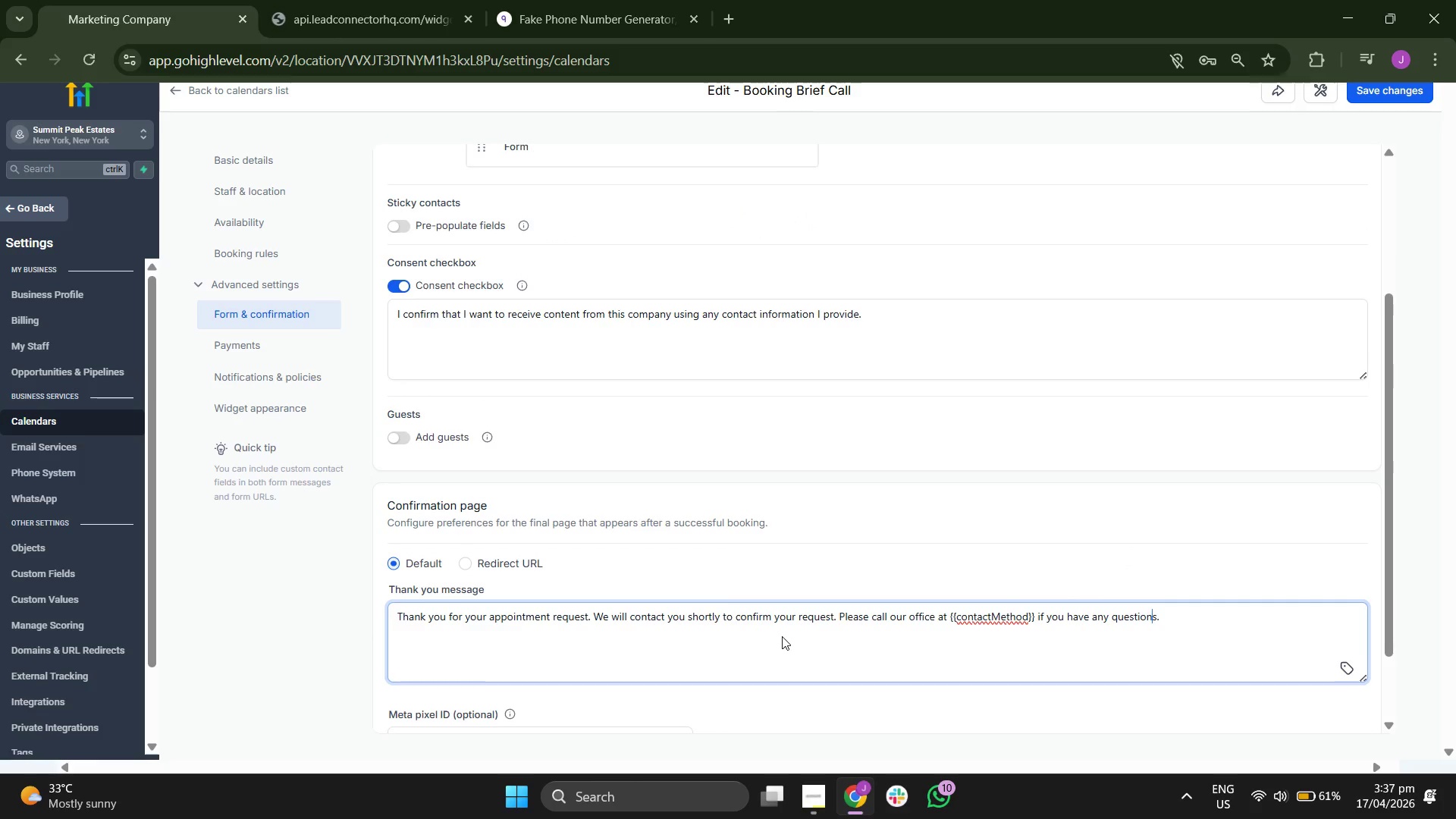 
scroll: coordinate [782, 636], scroll_direction: up, amount: 1.0
 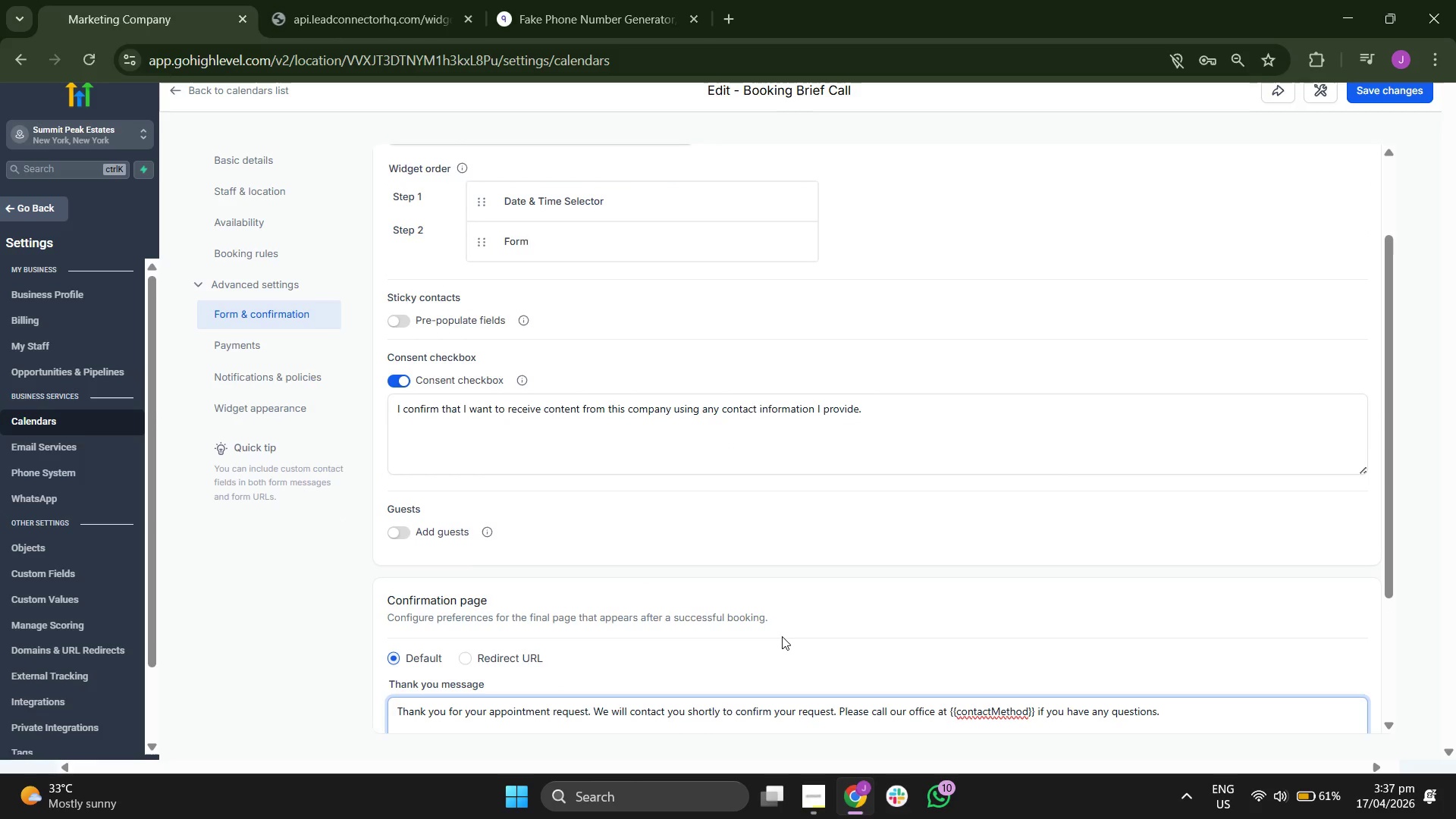 
scroll: coordinate [782, 636], scroll_direction: down, amount: 4.0
 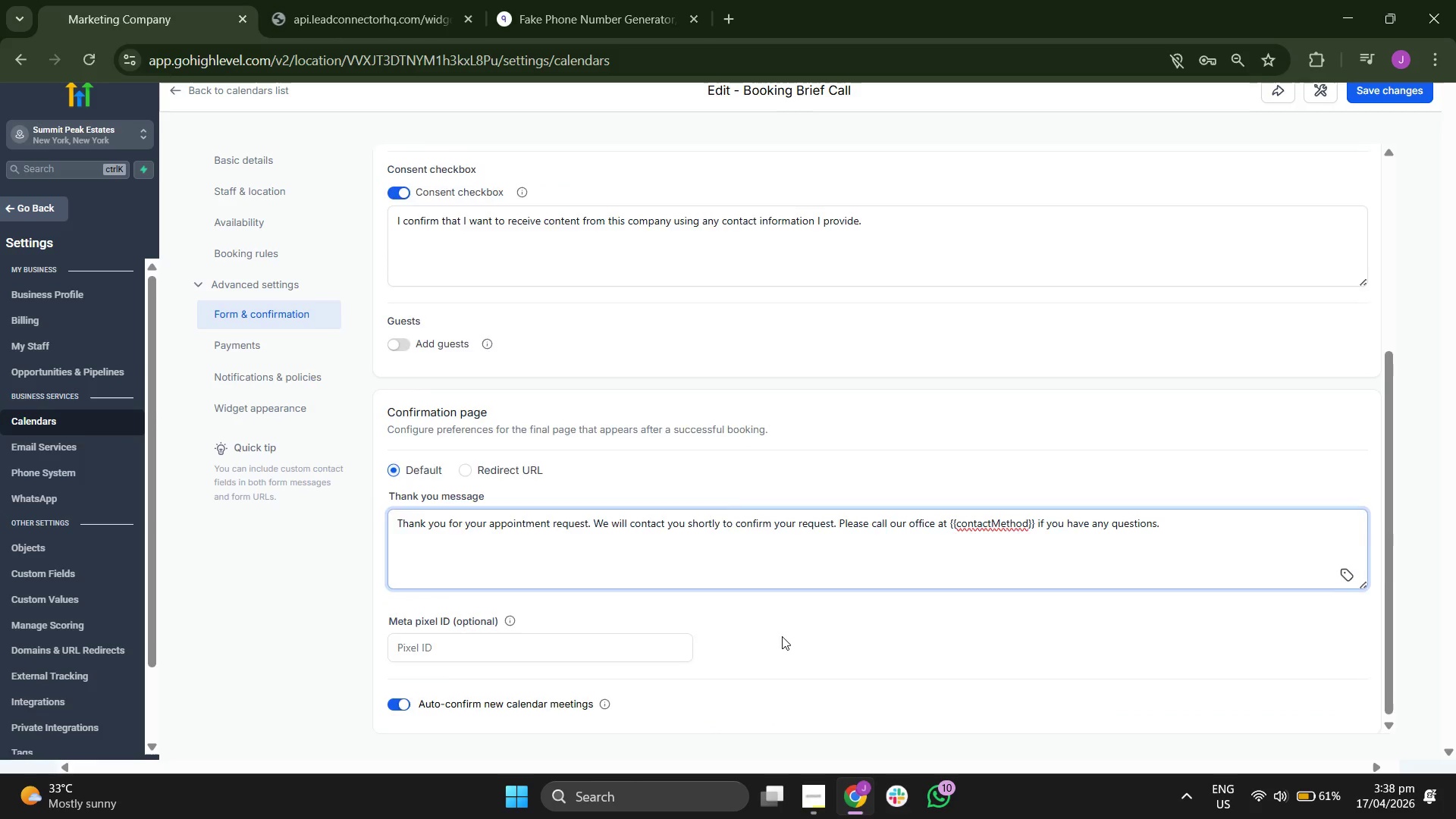 
scroll: coordinate [782, 636], scroll_direction: none, amount: 0.0
 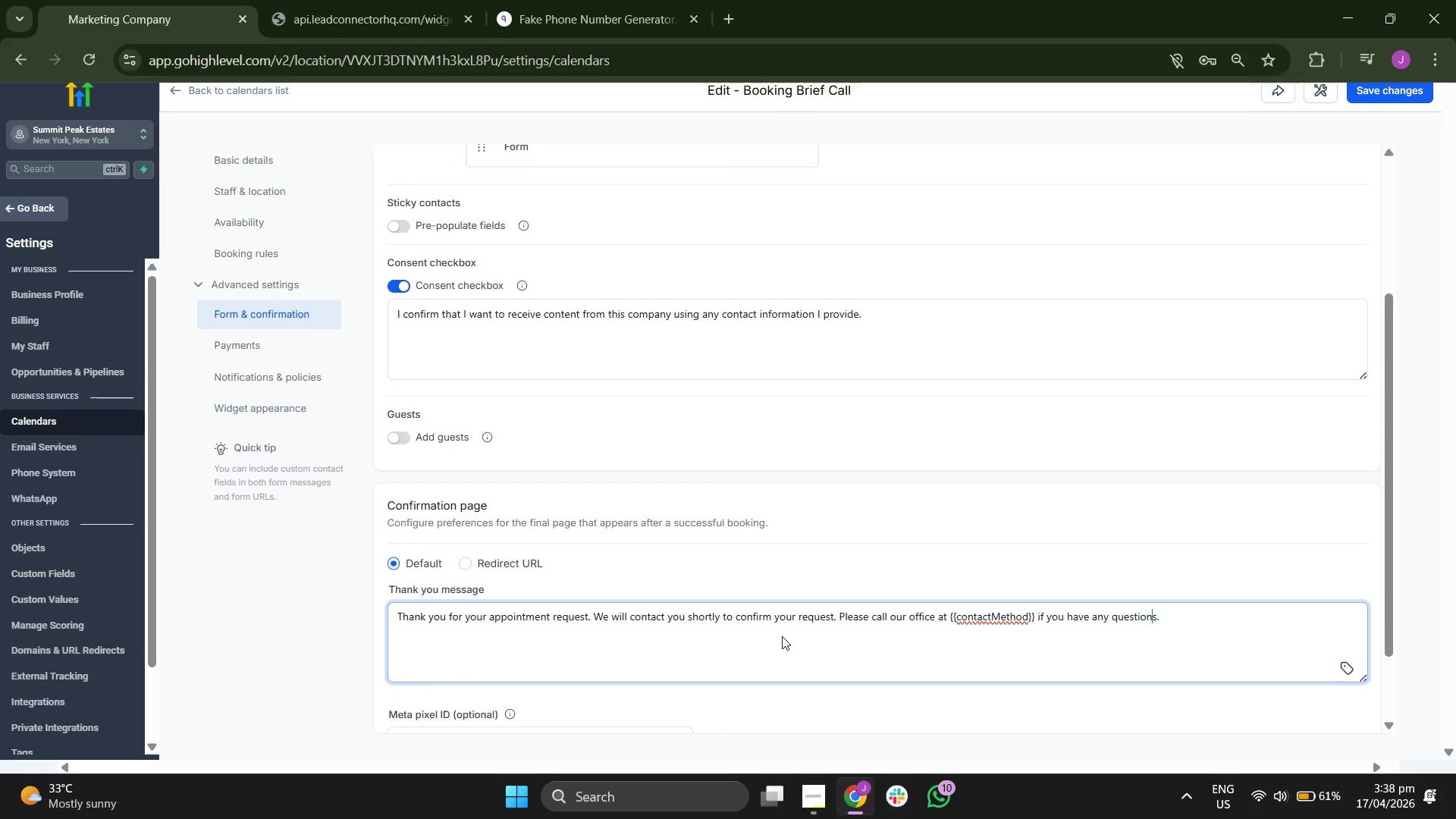 
scroll: coordinate [782, 636], scroll_direction: down, amount: 3.0
 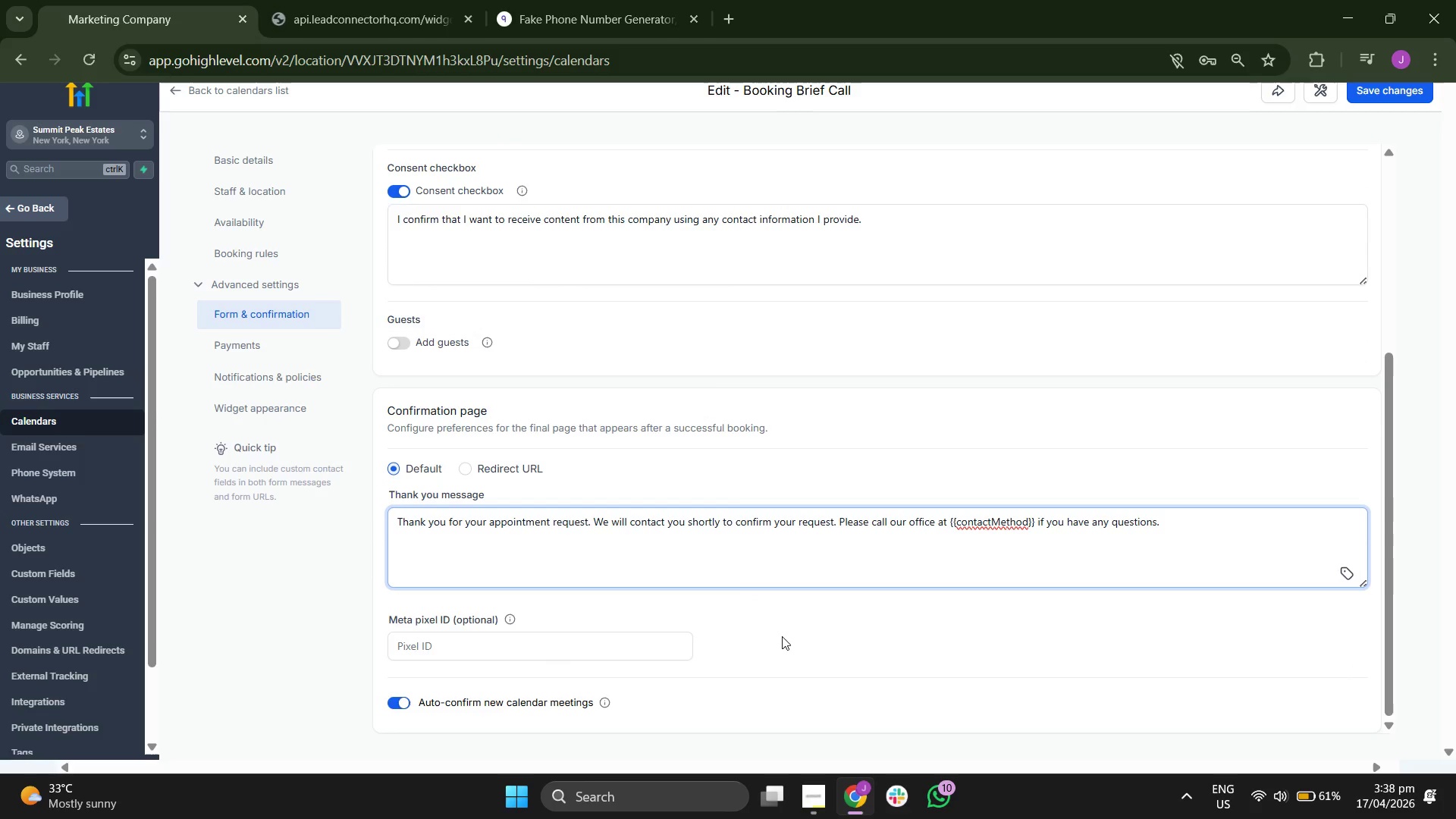 
scroll: coordinate [782, 636], scroll_direction: up, amount: 6.0
 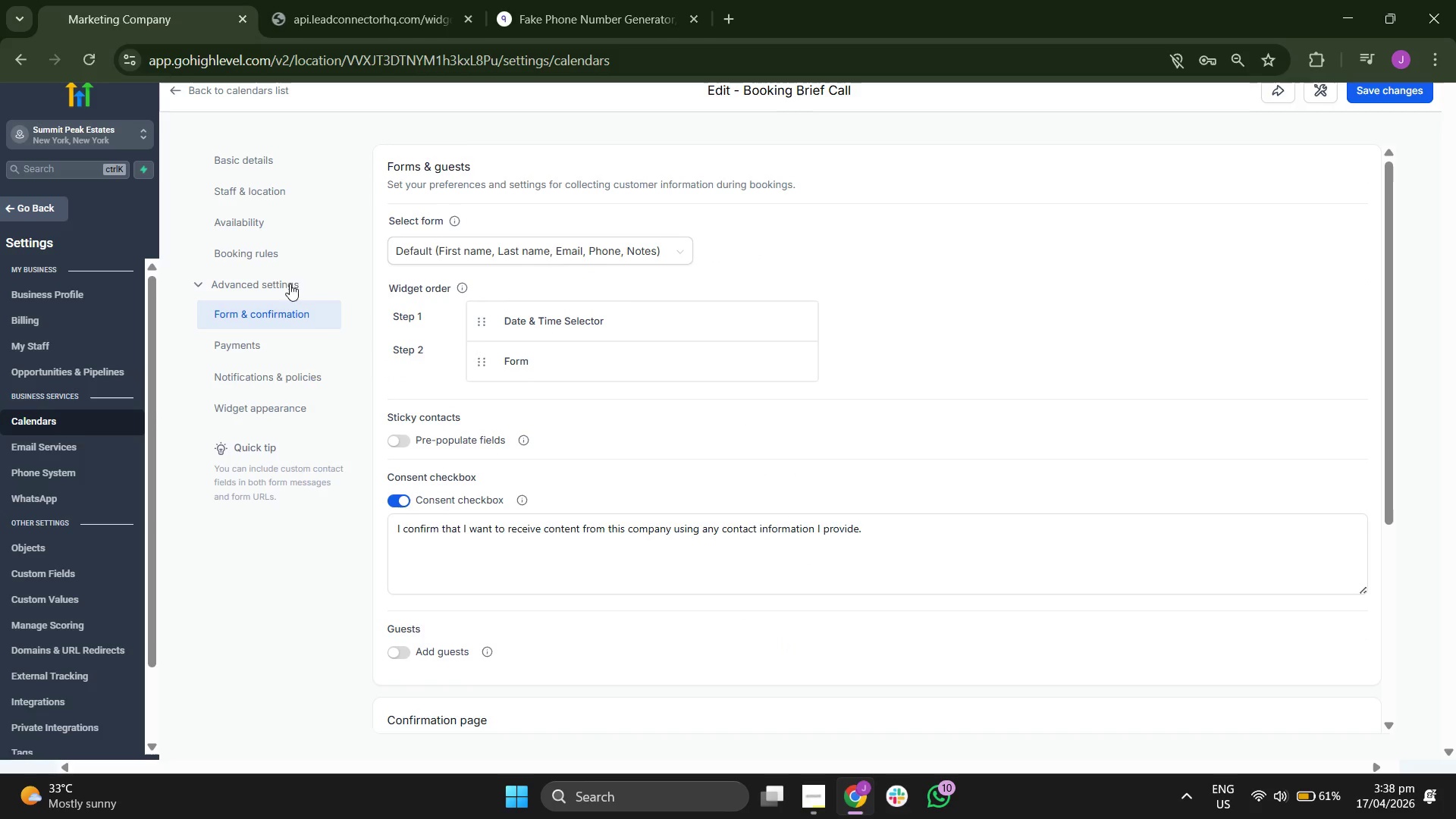 
mouse_move([249, 254])
 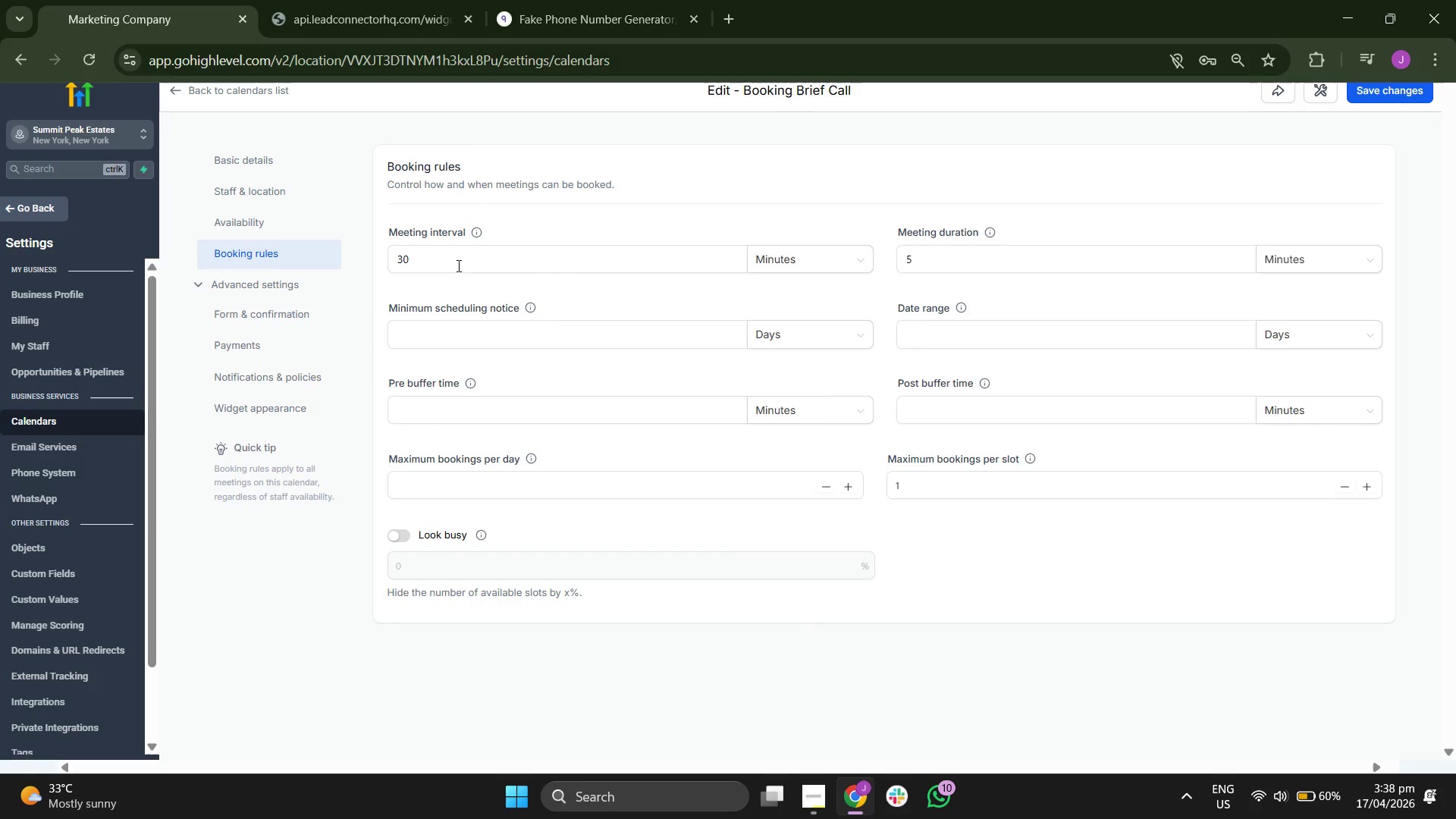 
scroll: coordinate [570, 277], scroll_direction: up, amount: 4.0
 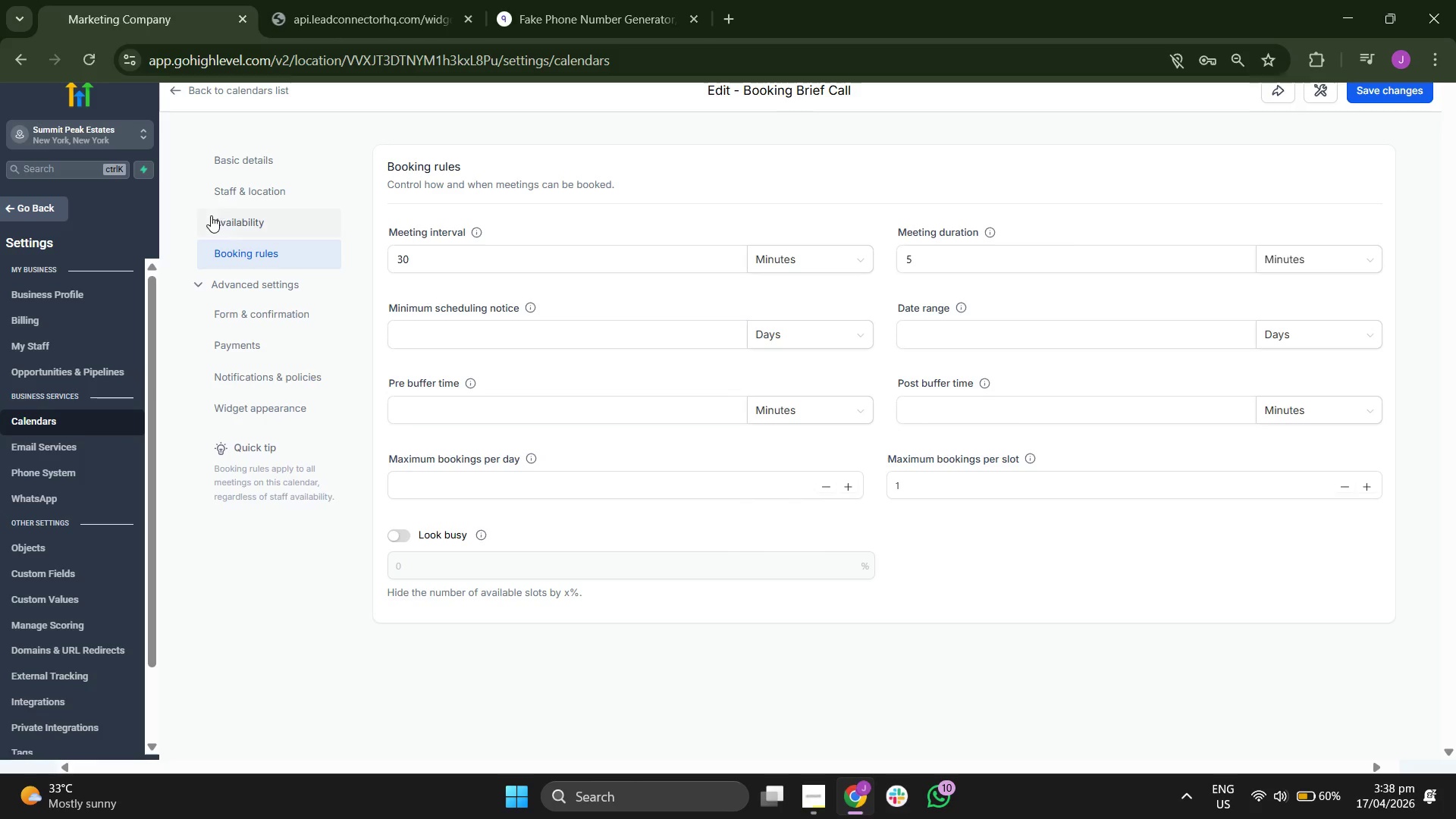 
left_click([228, 215])
 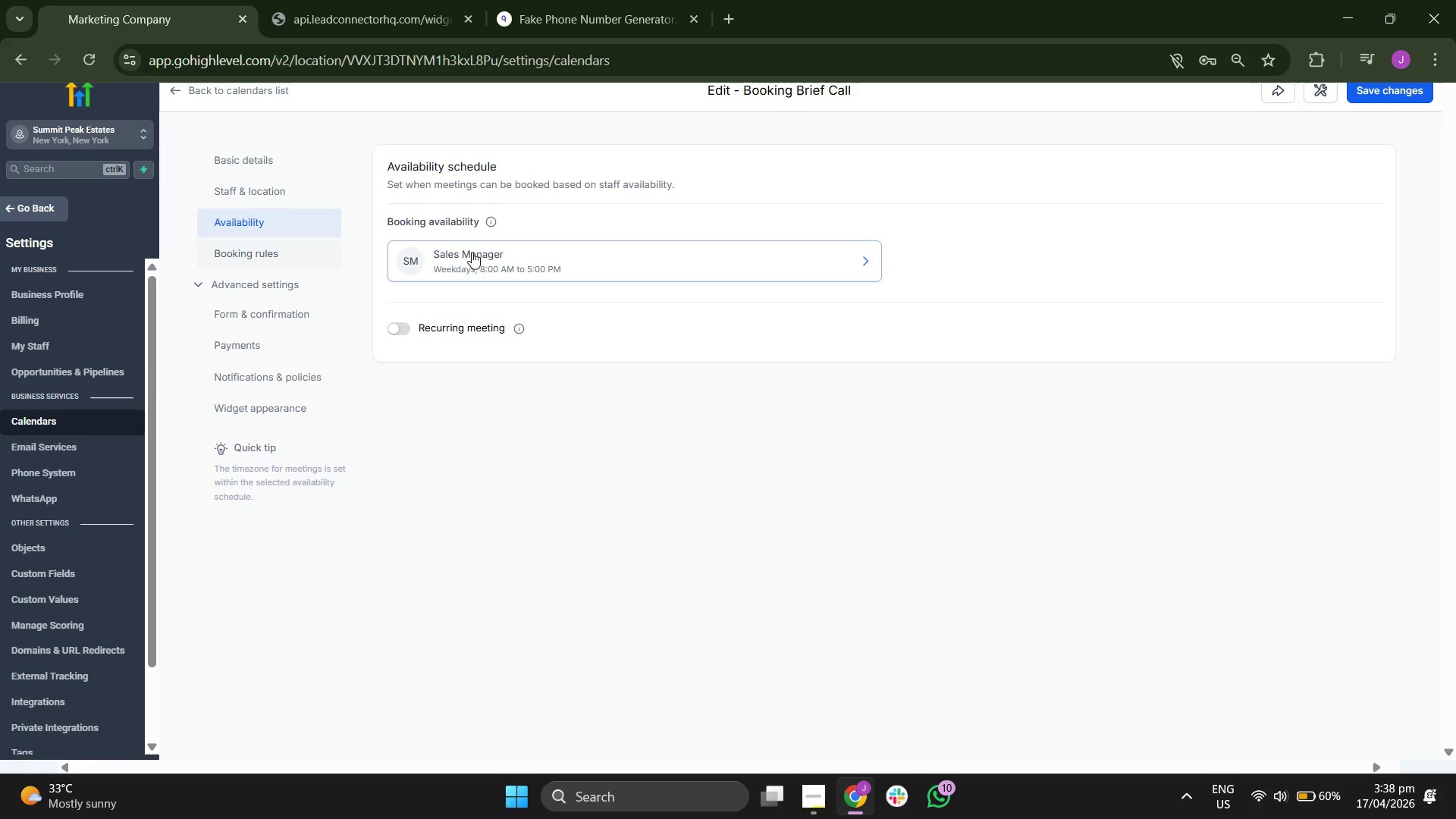 
left_click([531, 256])
 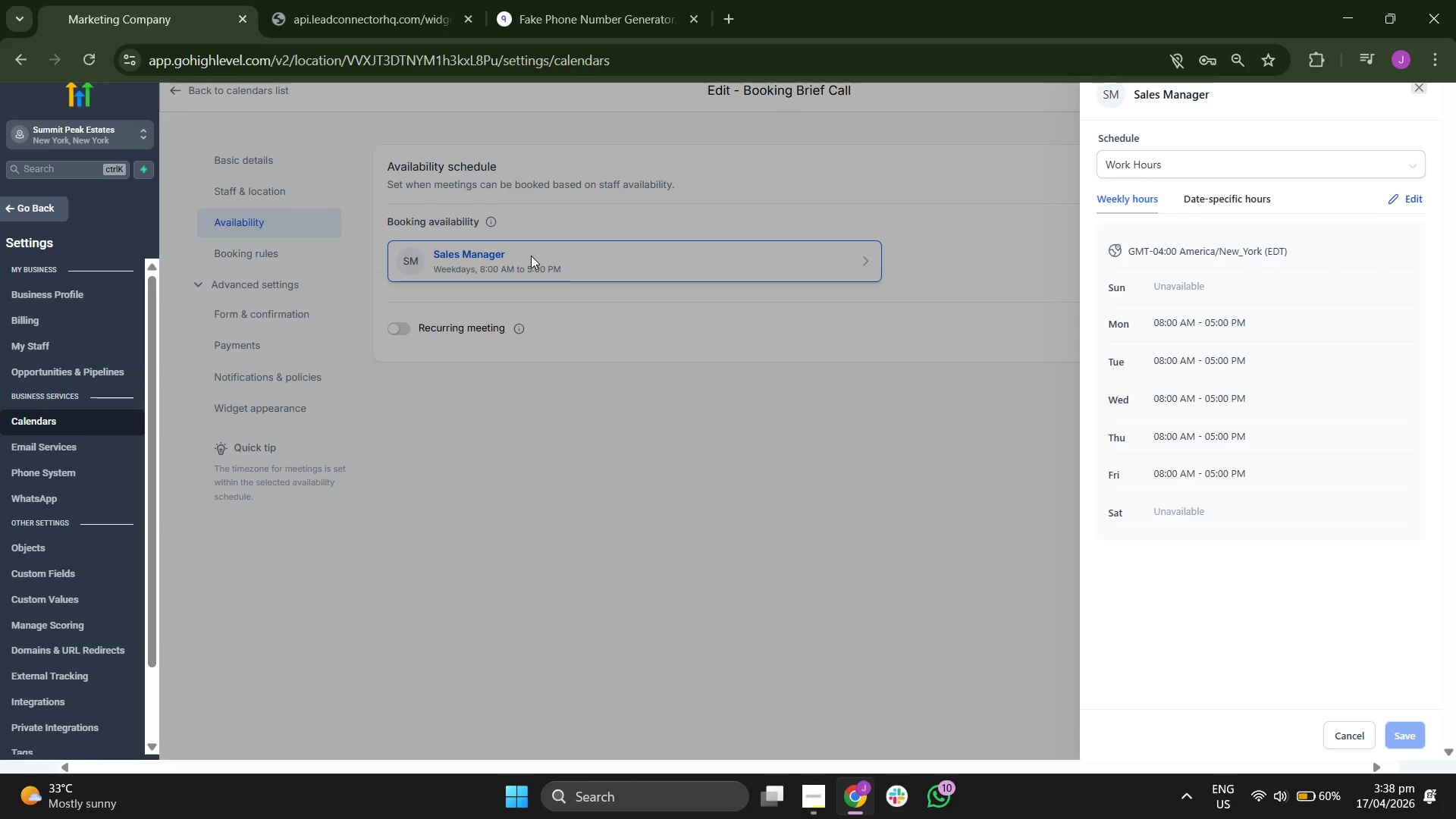 
left_click_drag(start_coordinate=[631, 413], to_coordinate=[633, 416])
 